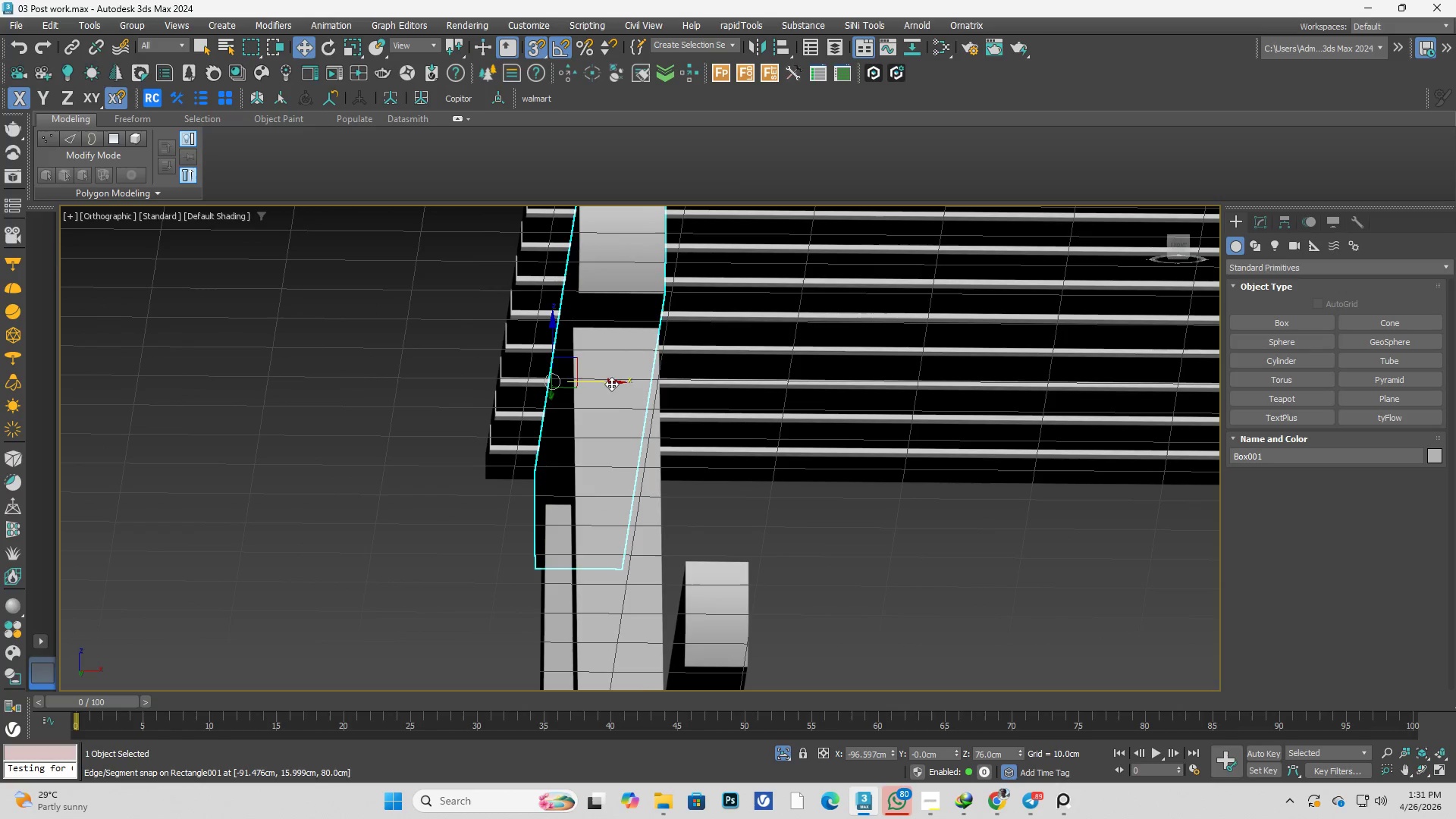 
key(S)
 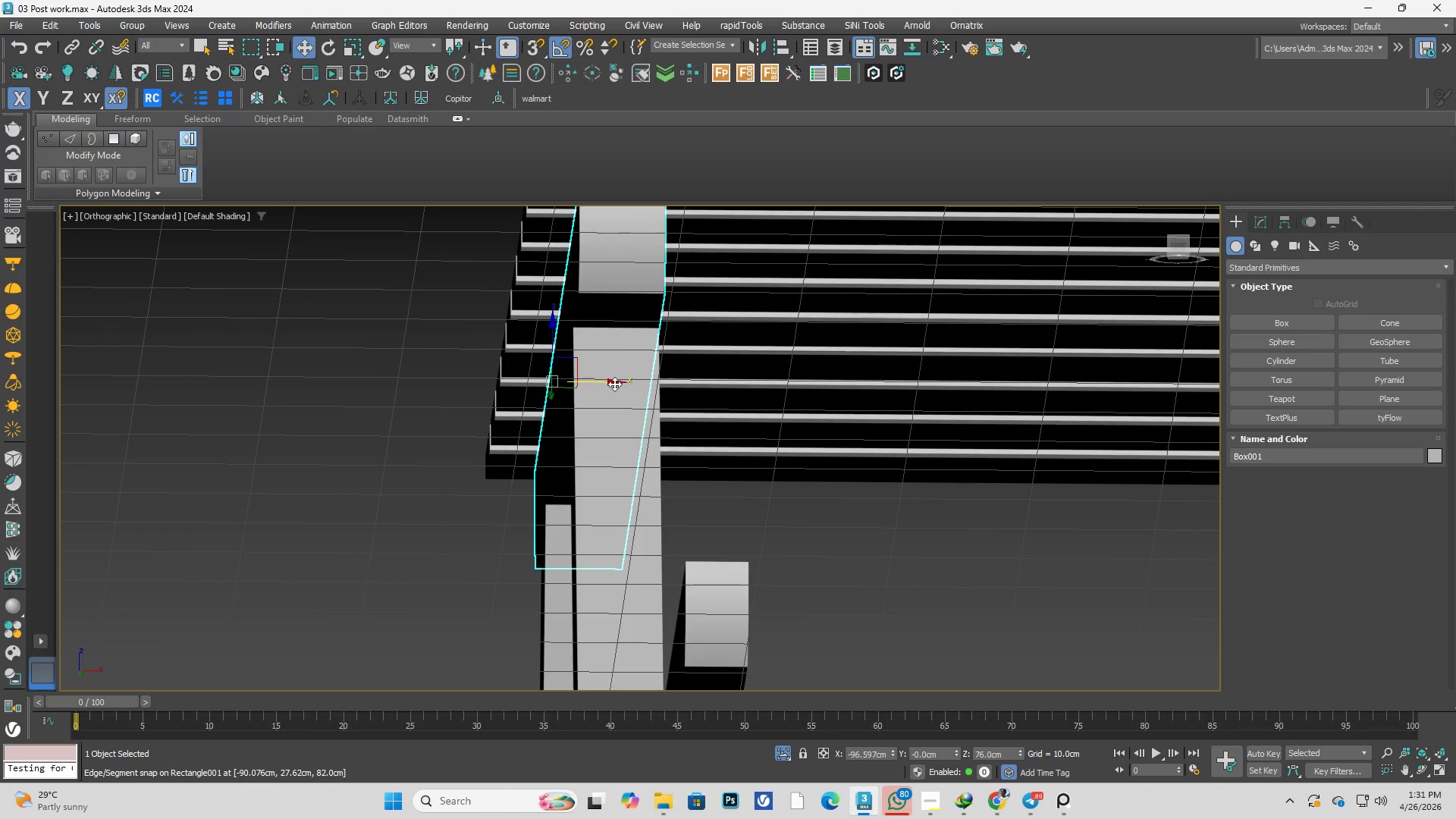 
left_click_drag(start_coordinate=[610, 384], to_coordinate=[522, 381])
 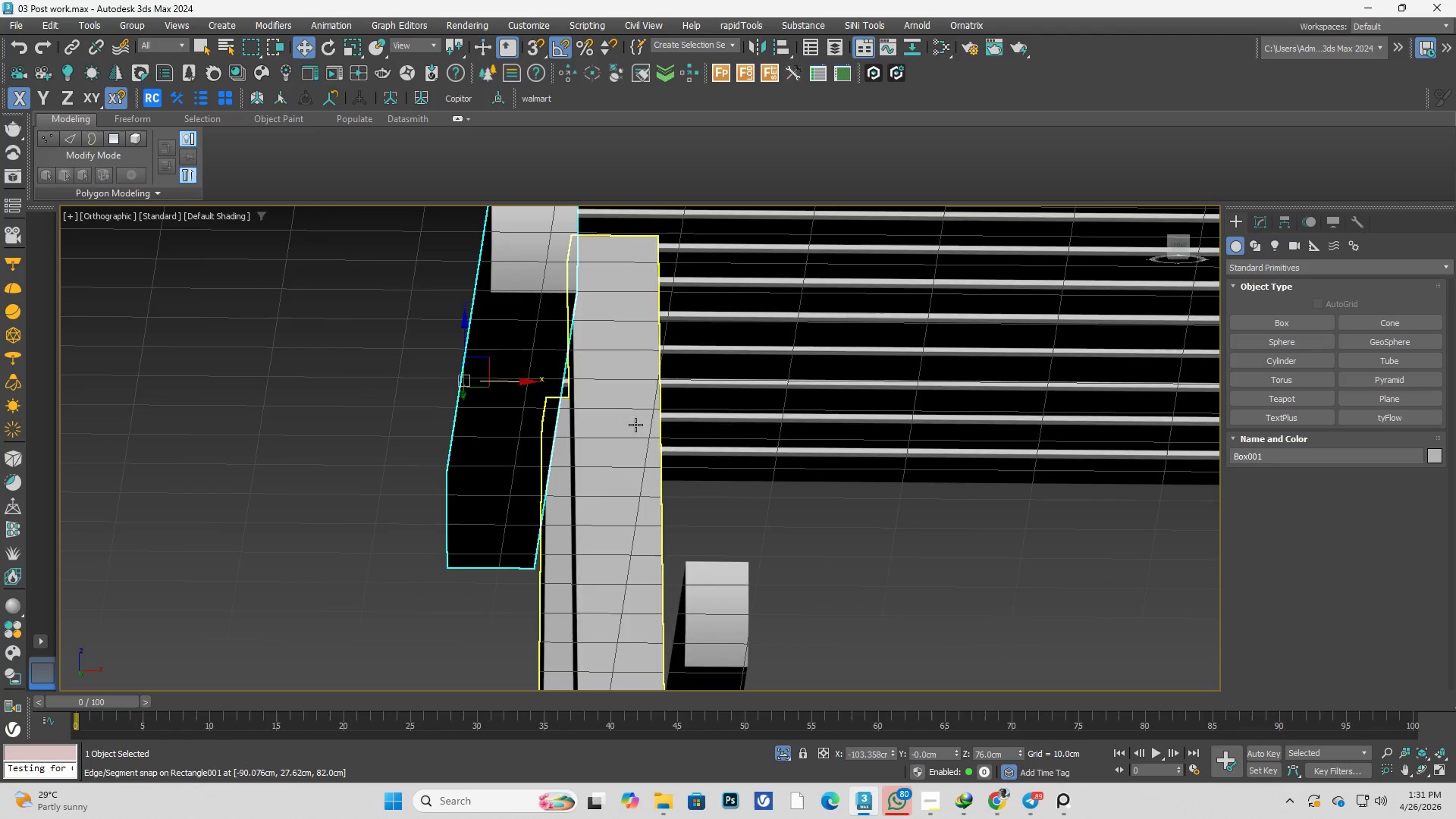 
key(Control+Z)
 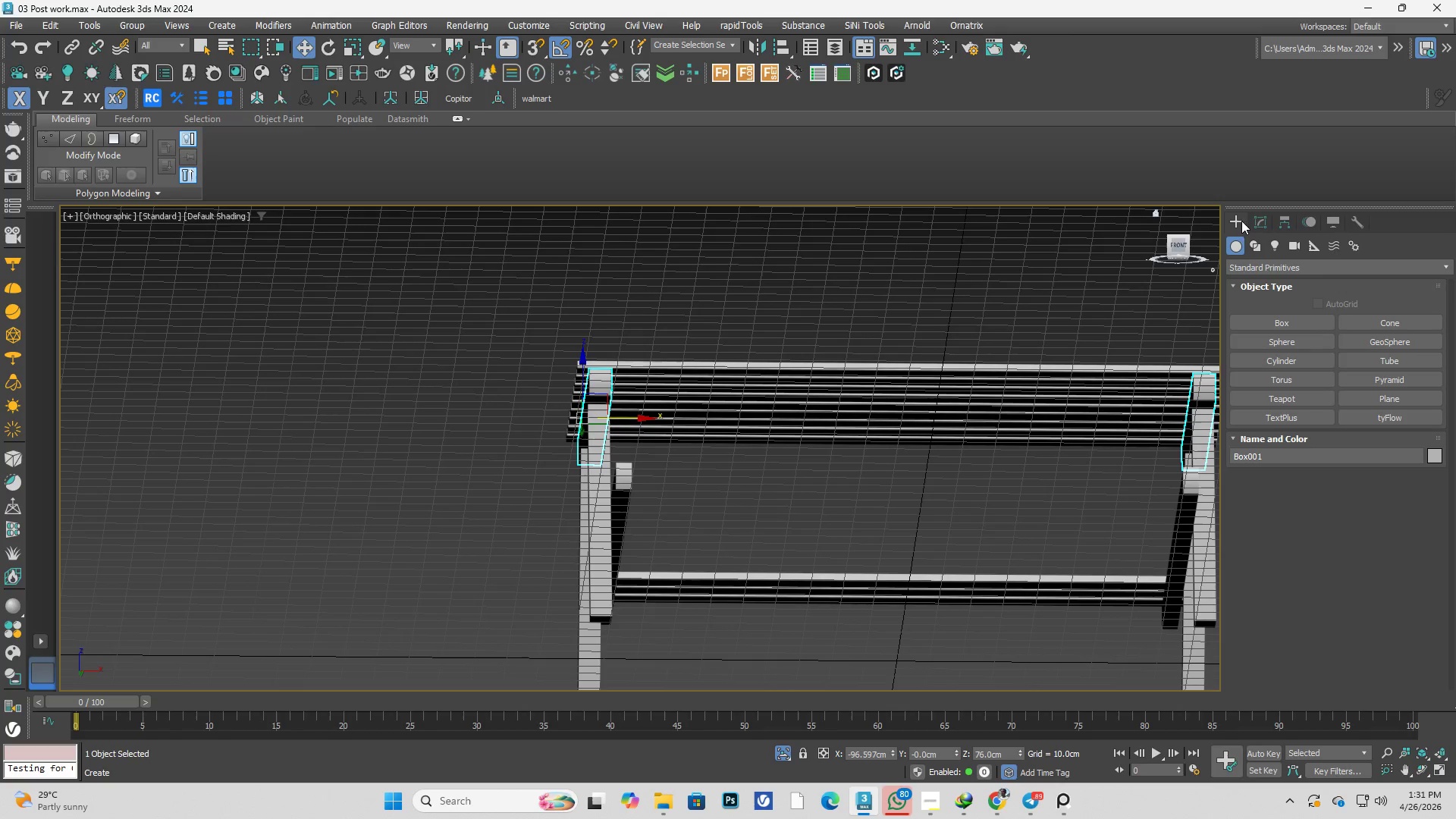 
scroll: coordinate [591, 432], scroll_direction: down, amount: 4.0
 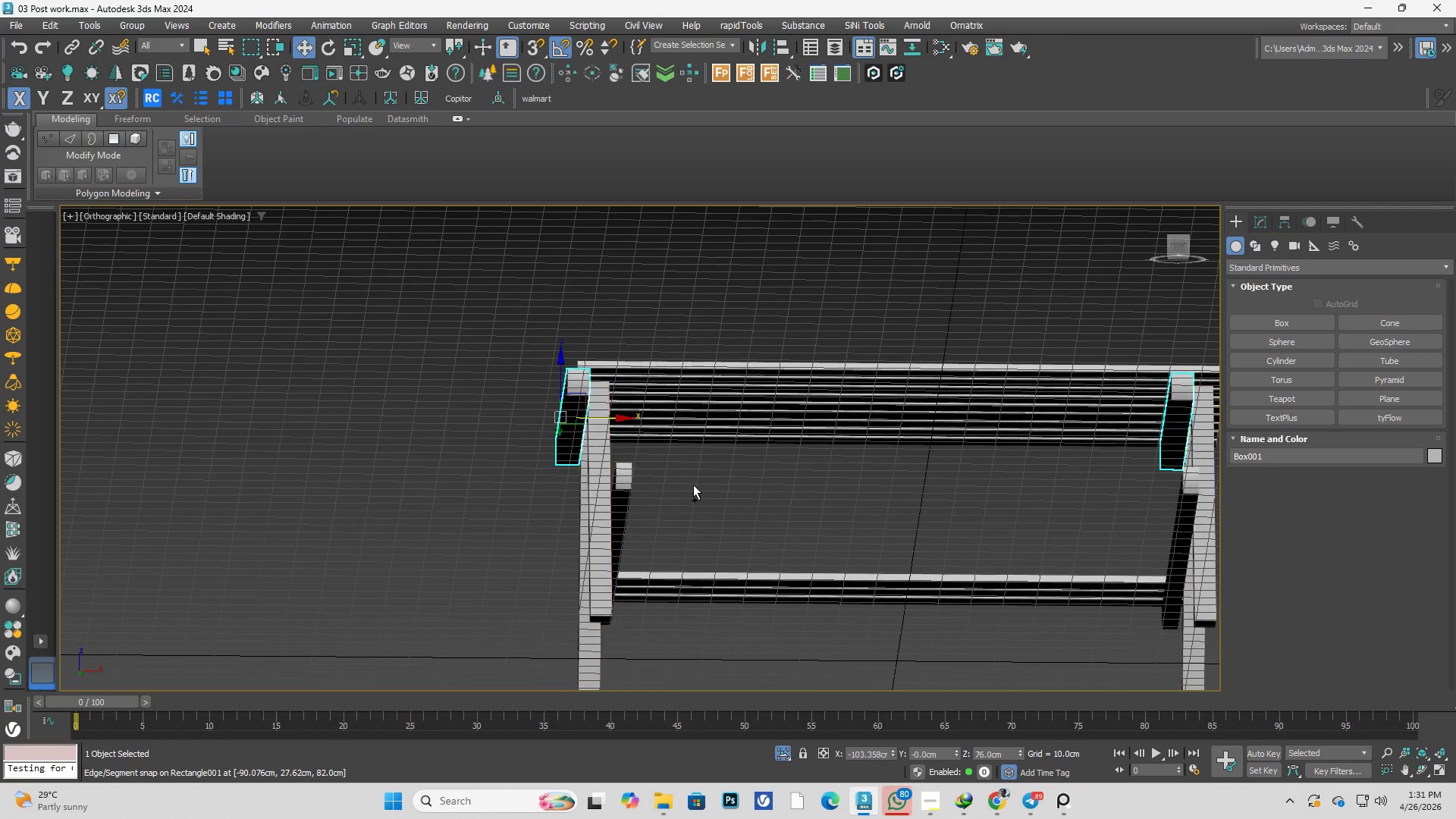 
left_click([1254, 221])
 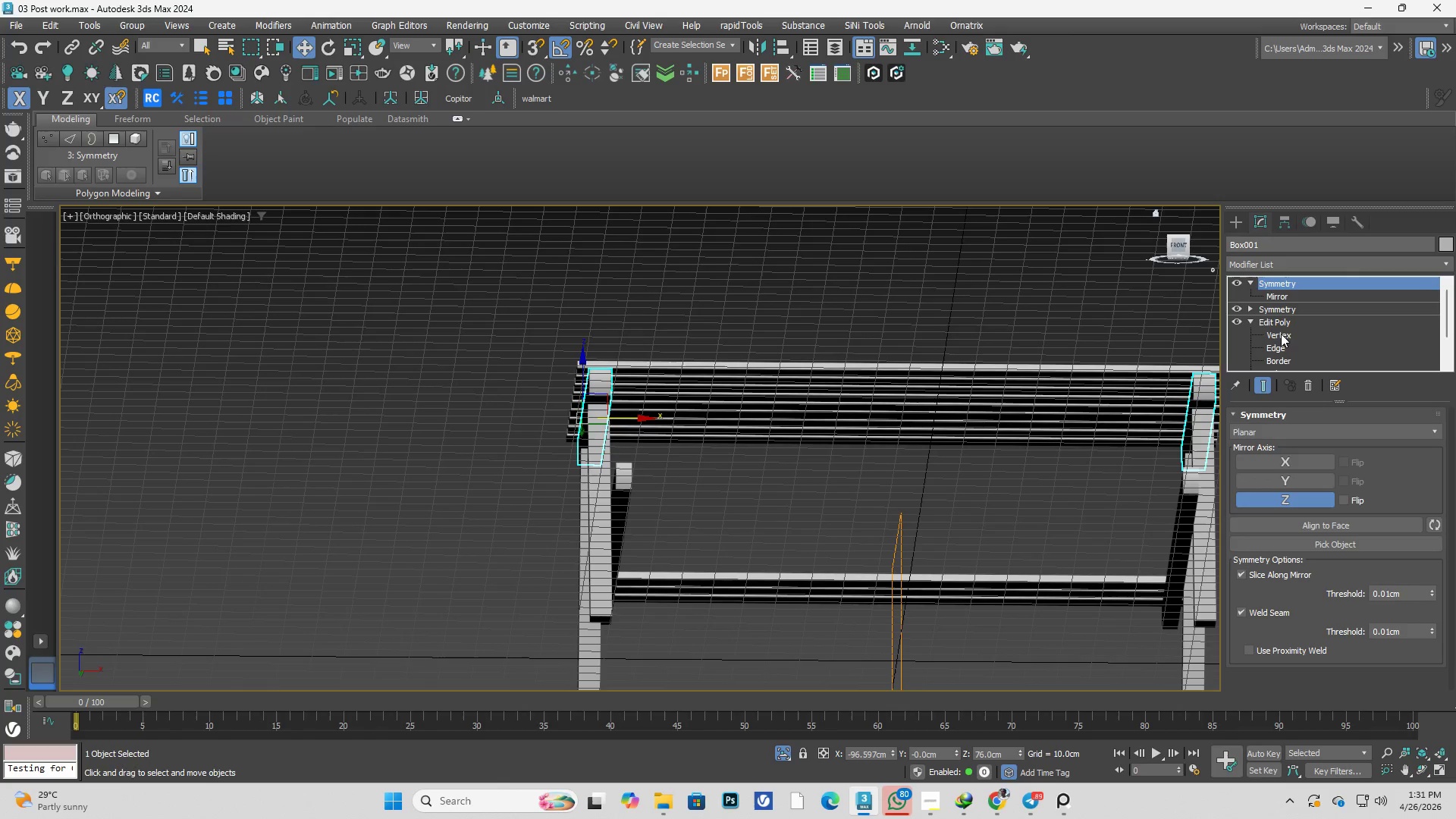 
left_click([1292, 332])
 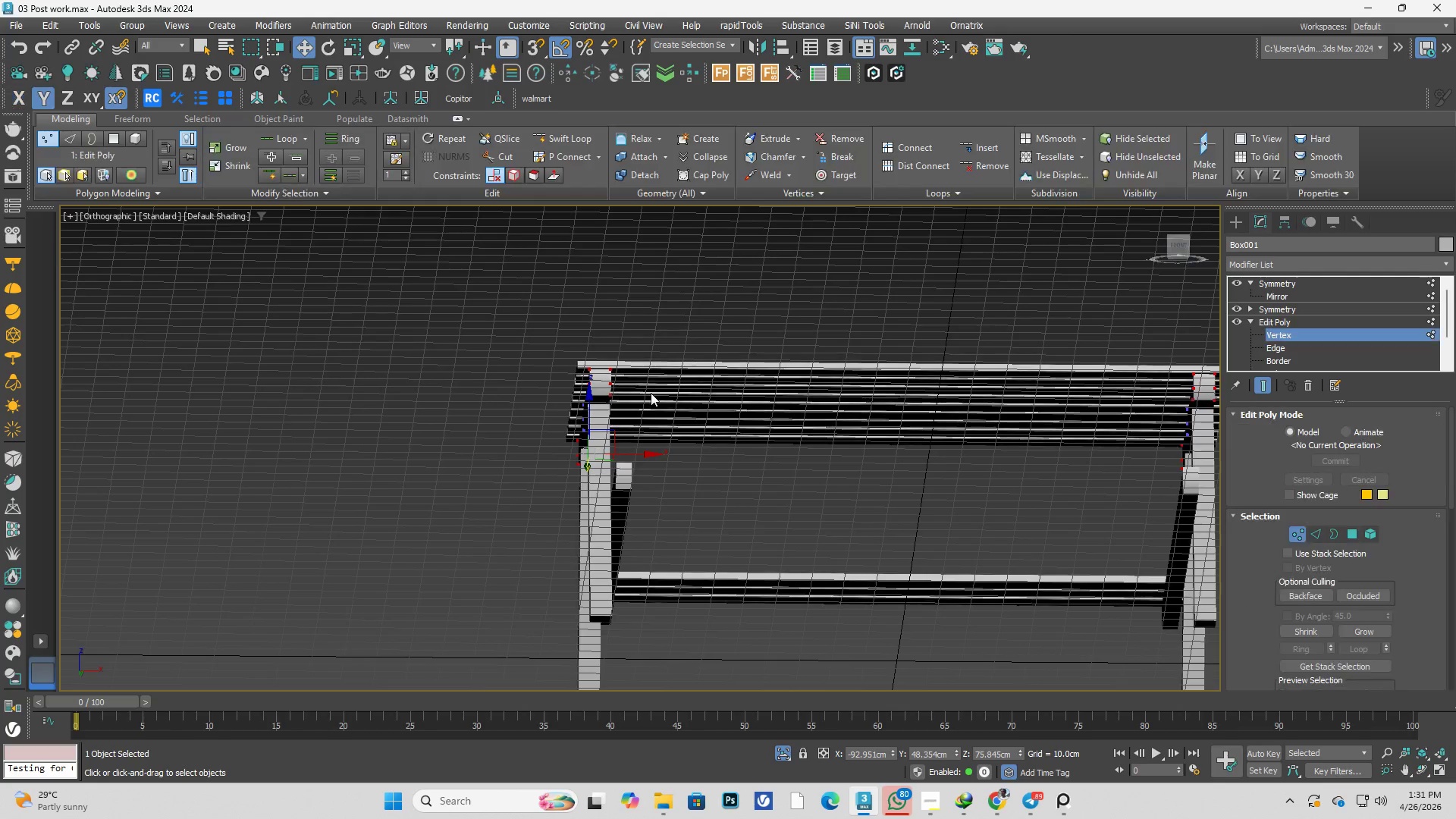 
scroll: coordinate [639, 391], scroll_direction: up, amount: 3.0
 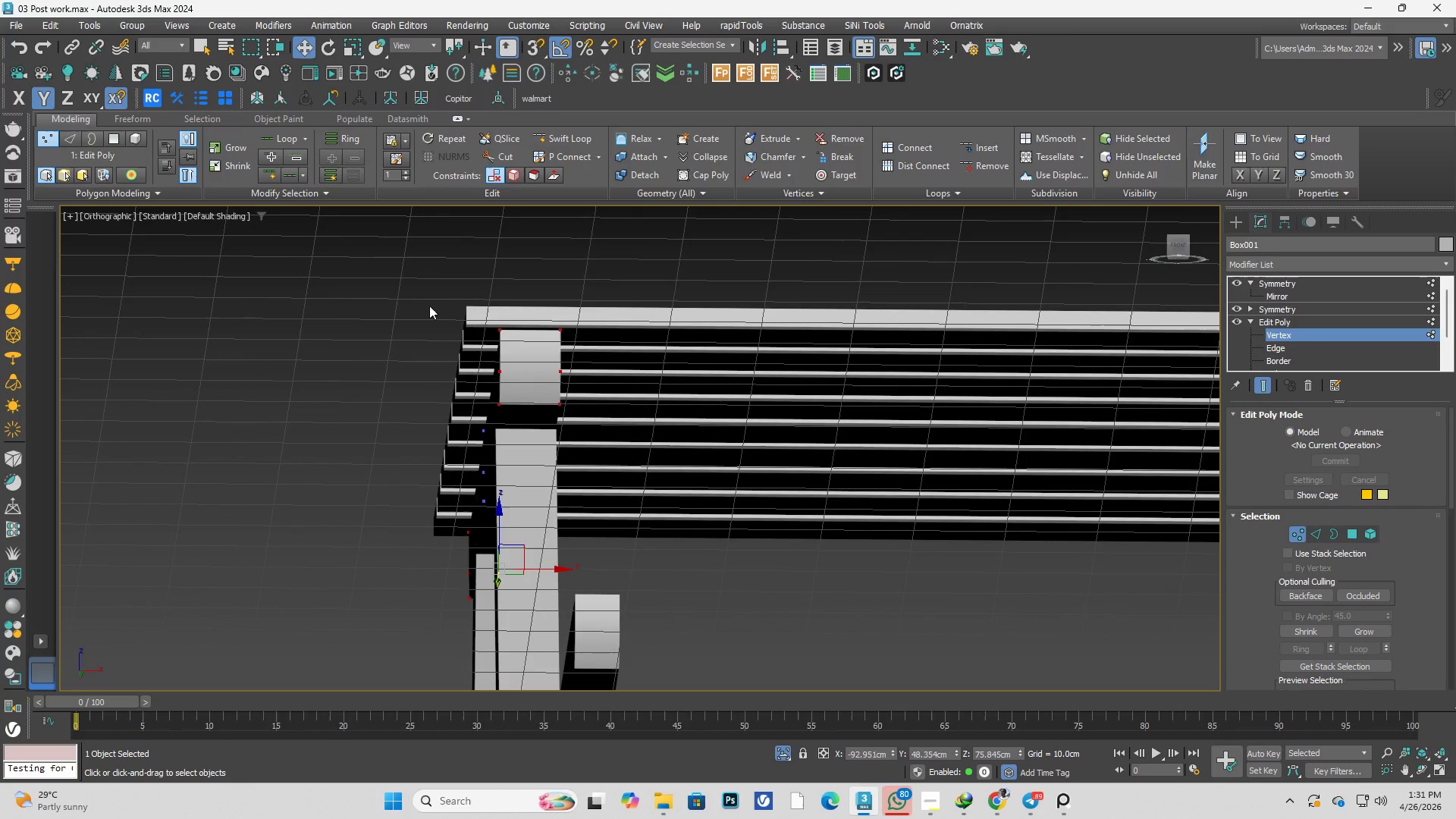 
left_click_drag(start_coordinate=[432, 301], to_coordinate=[493, 378])
 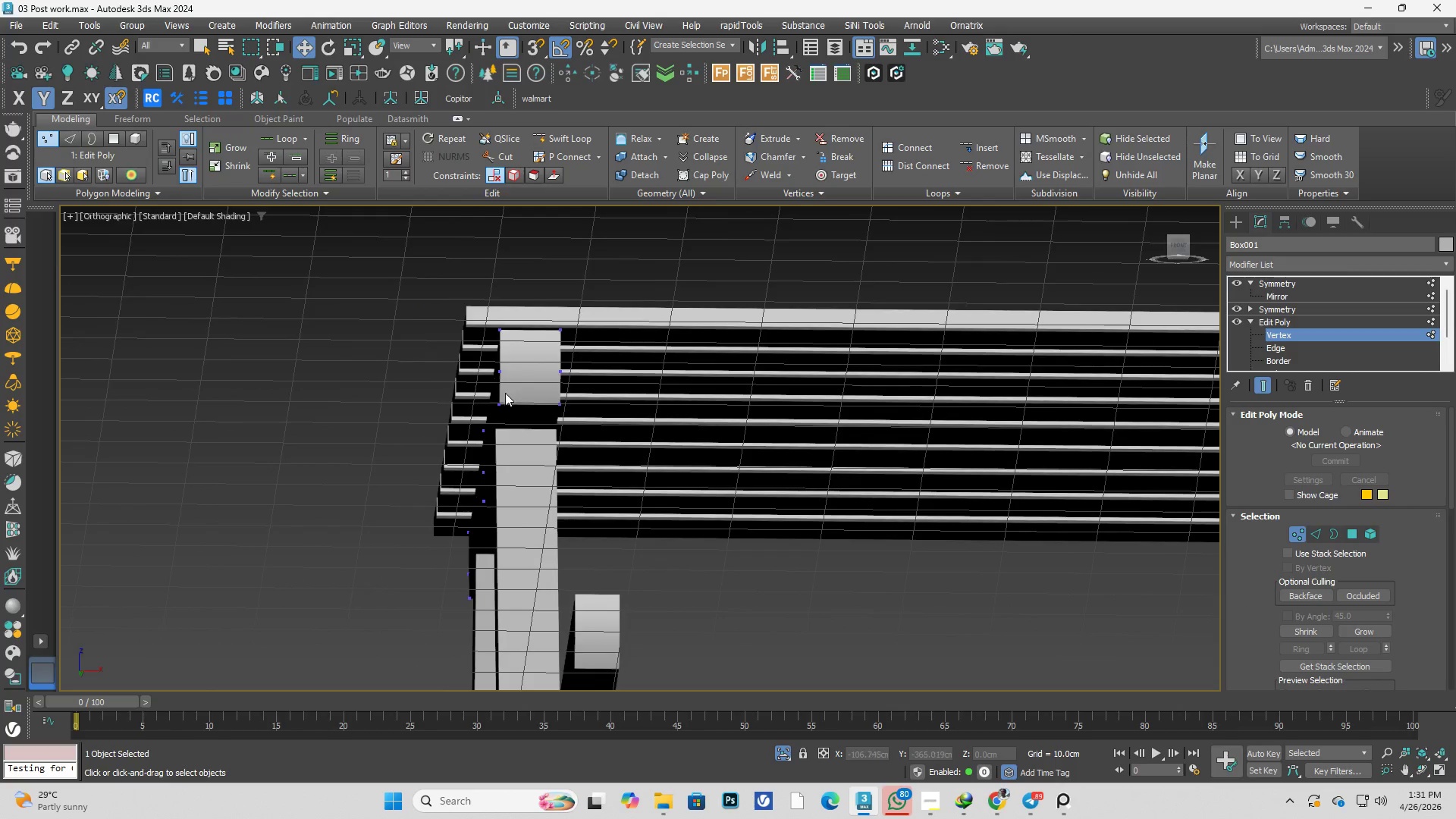 
hold_key(key=AltLeft, duration=0.58)
 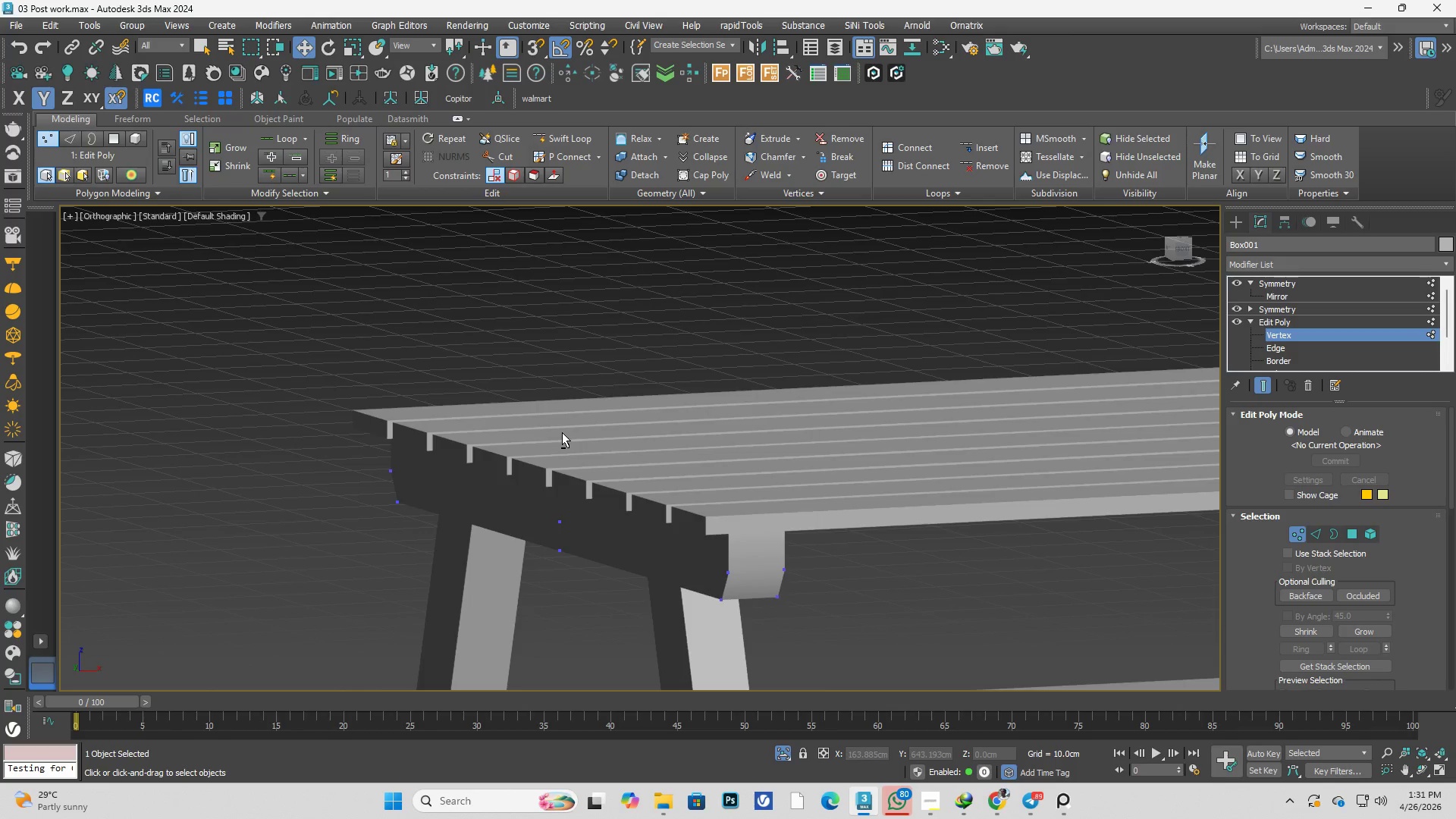 
key(T)
 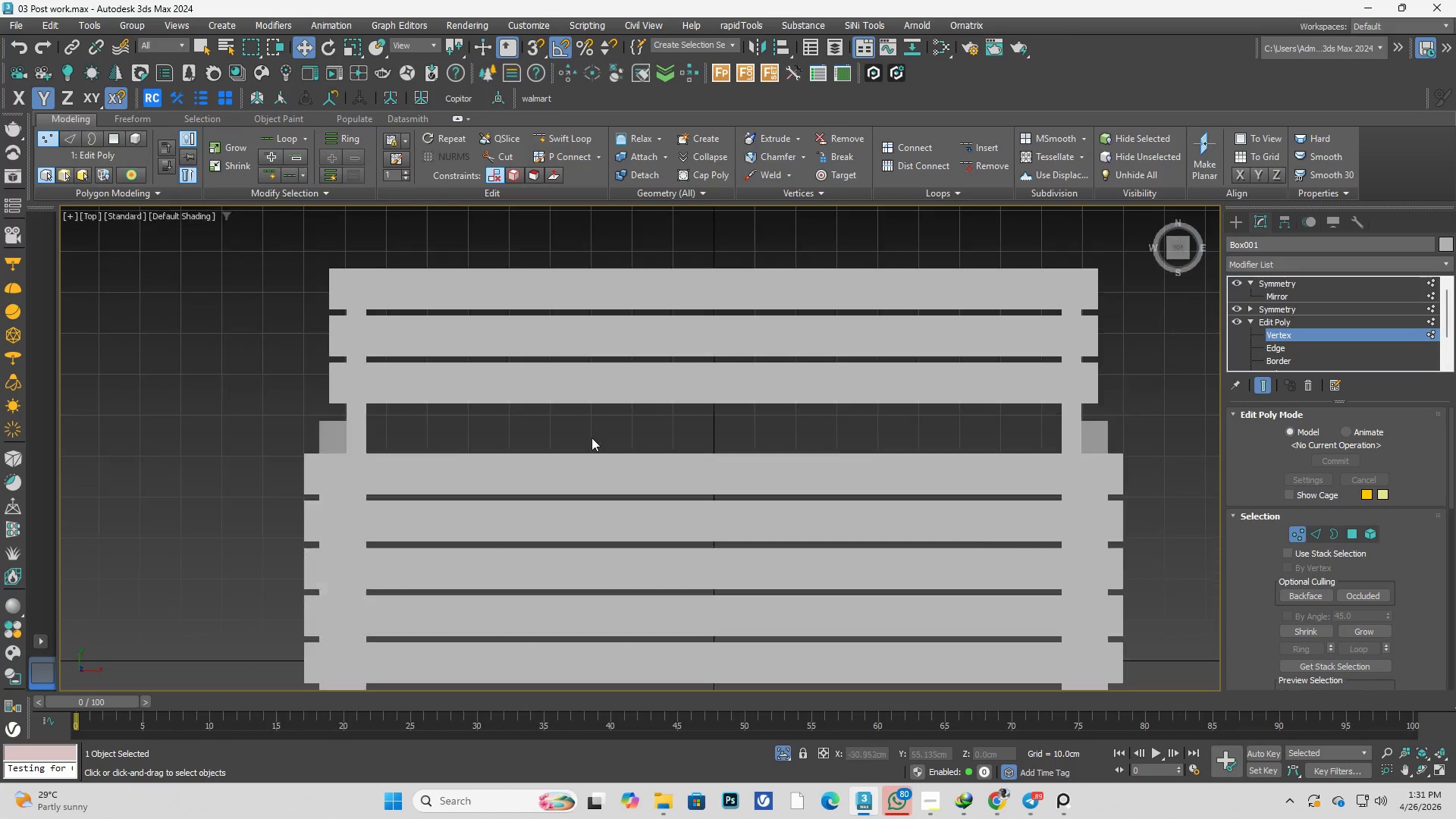 
key(F3)
 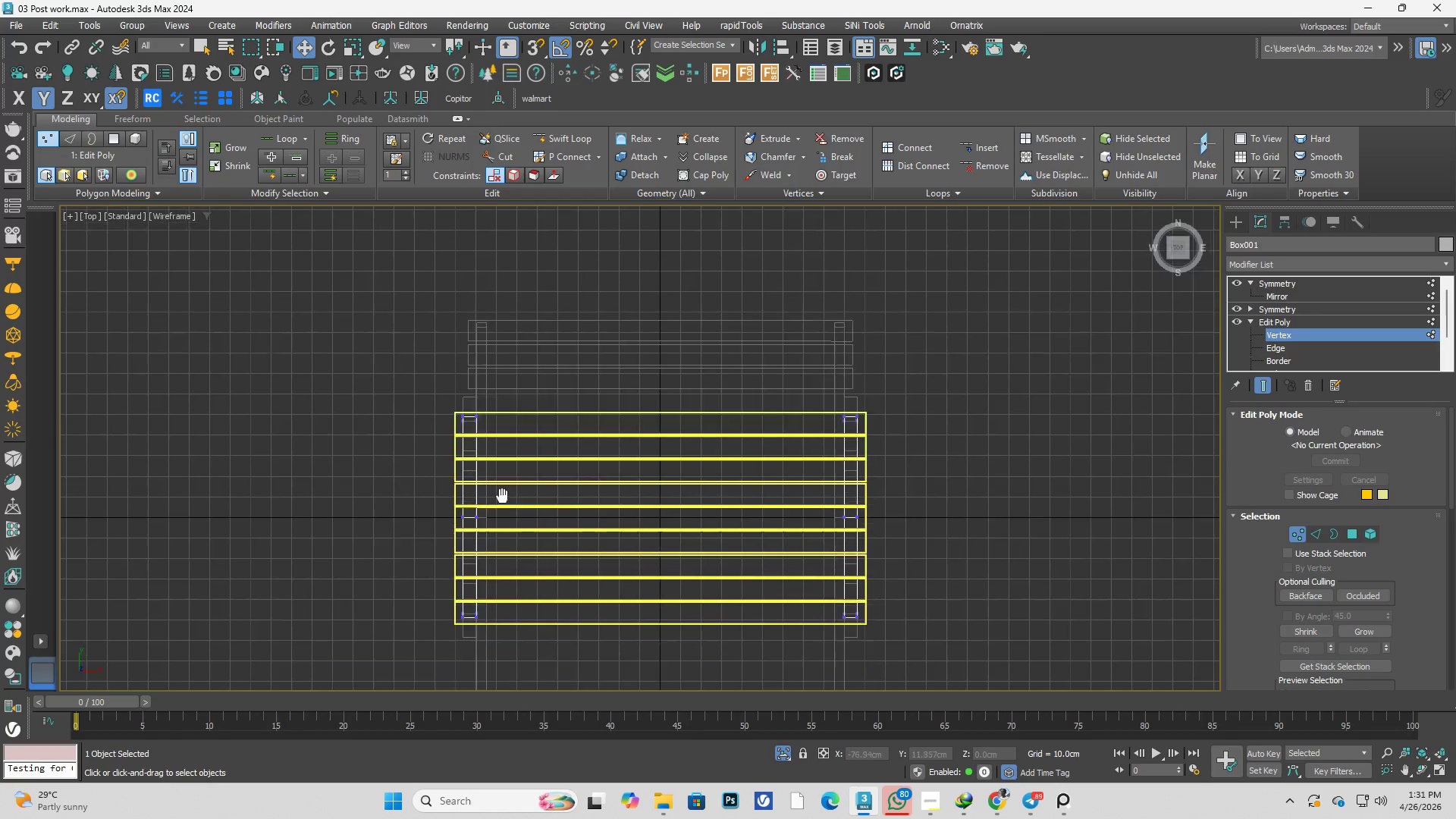 
scroll: coordinate [604, 455], scroll_direction: down, amount: 2.0
 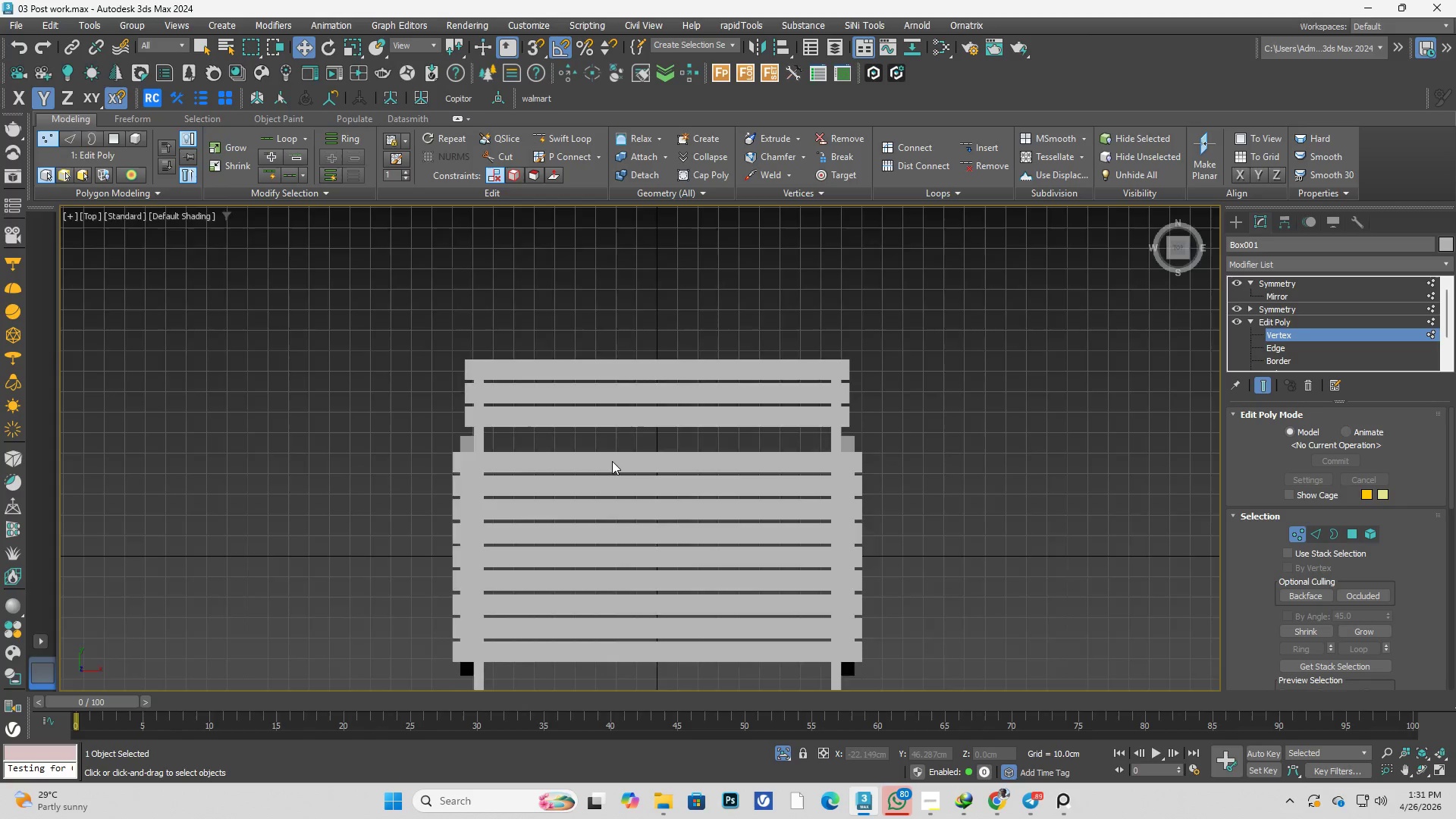 
scroll: coordinate [460, 433], scroll_direction: up, amount: 2.0
 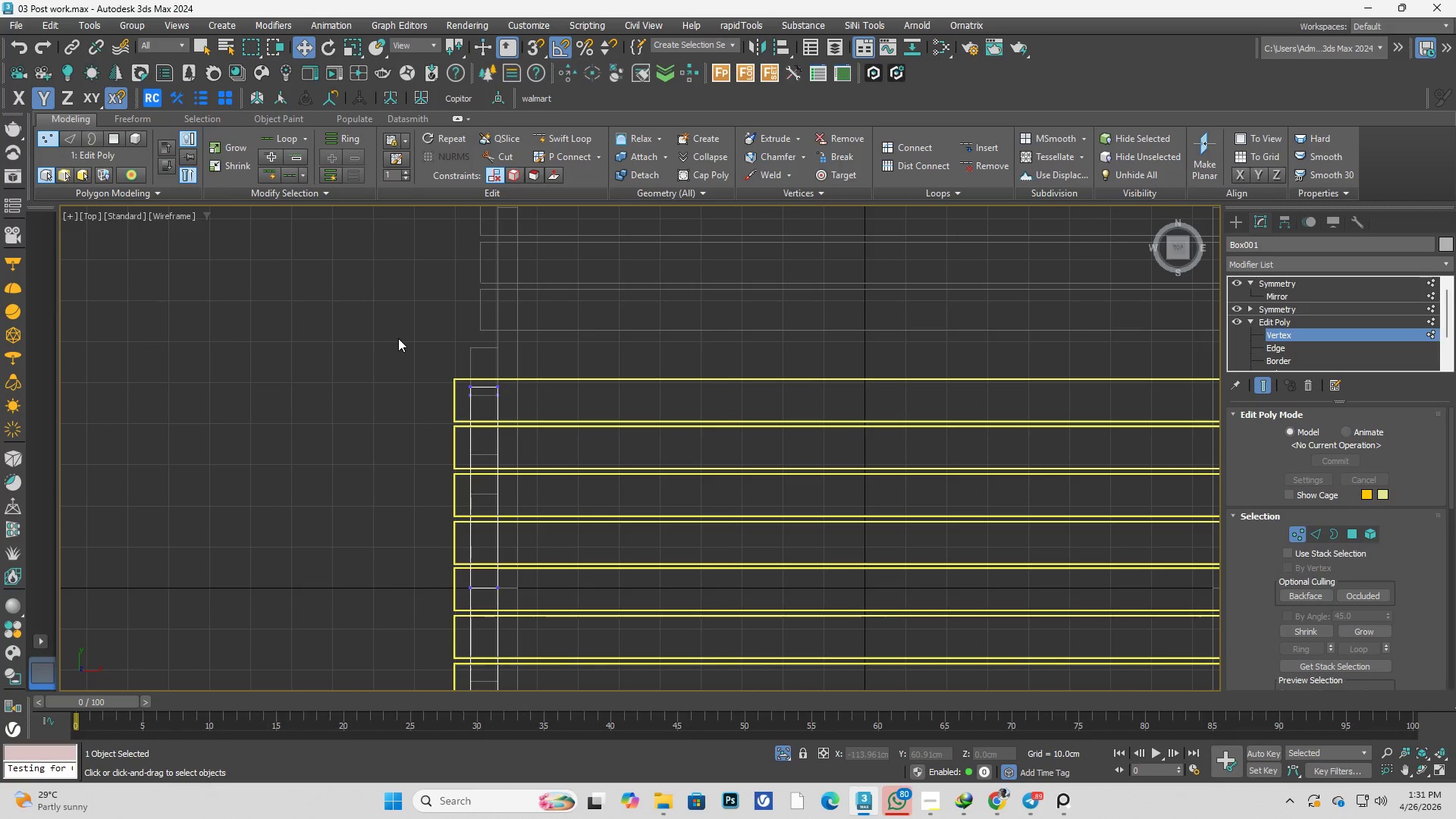 
left_click_drag(start_coordinate=[338, 336], to_coordinate=[430, 522])
 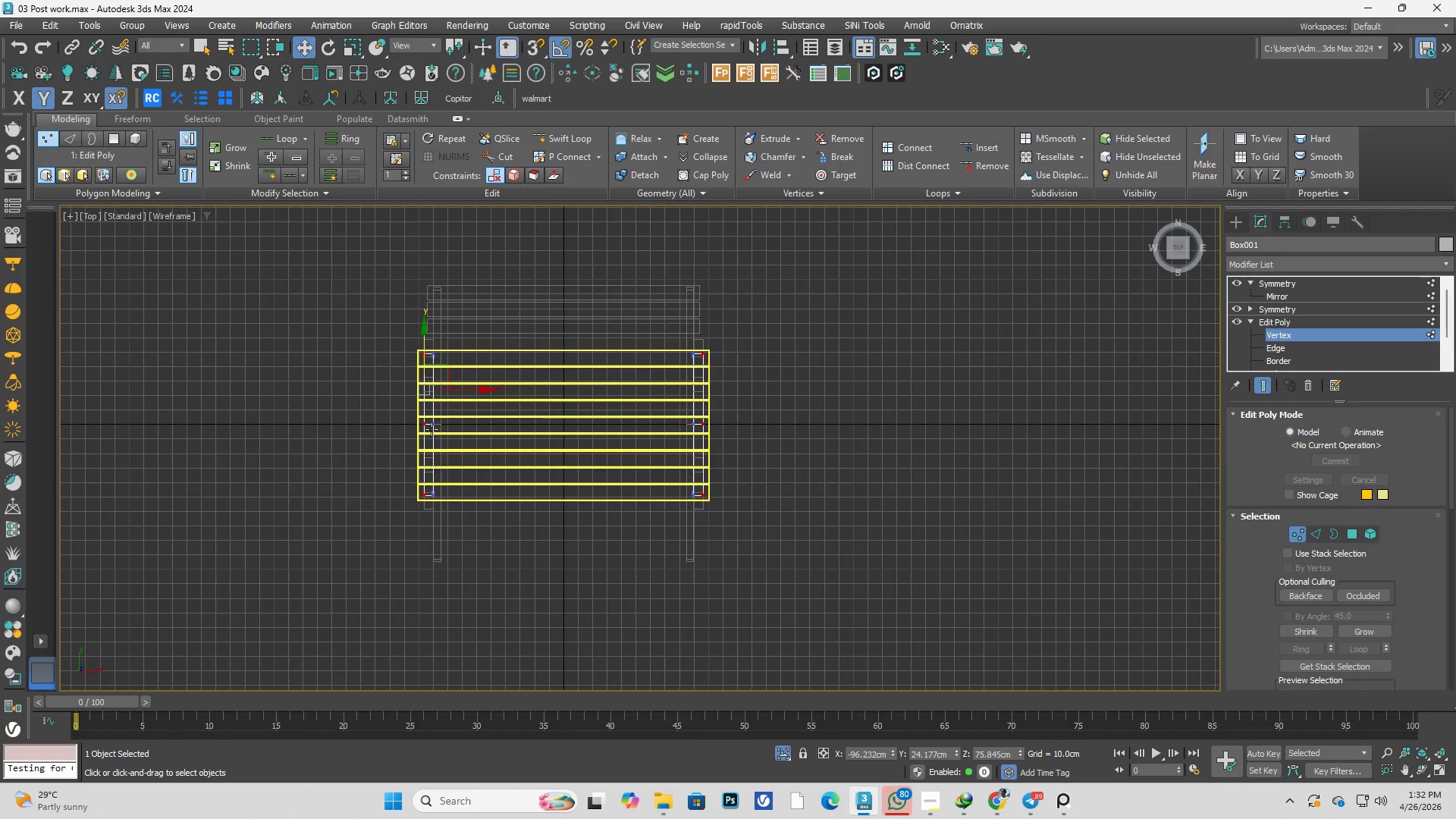 
scroll: coordinate [400, 336], scroll_direction: down, amount: 3.0
 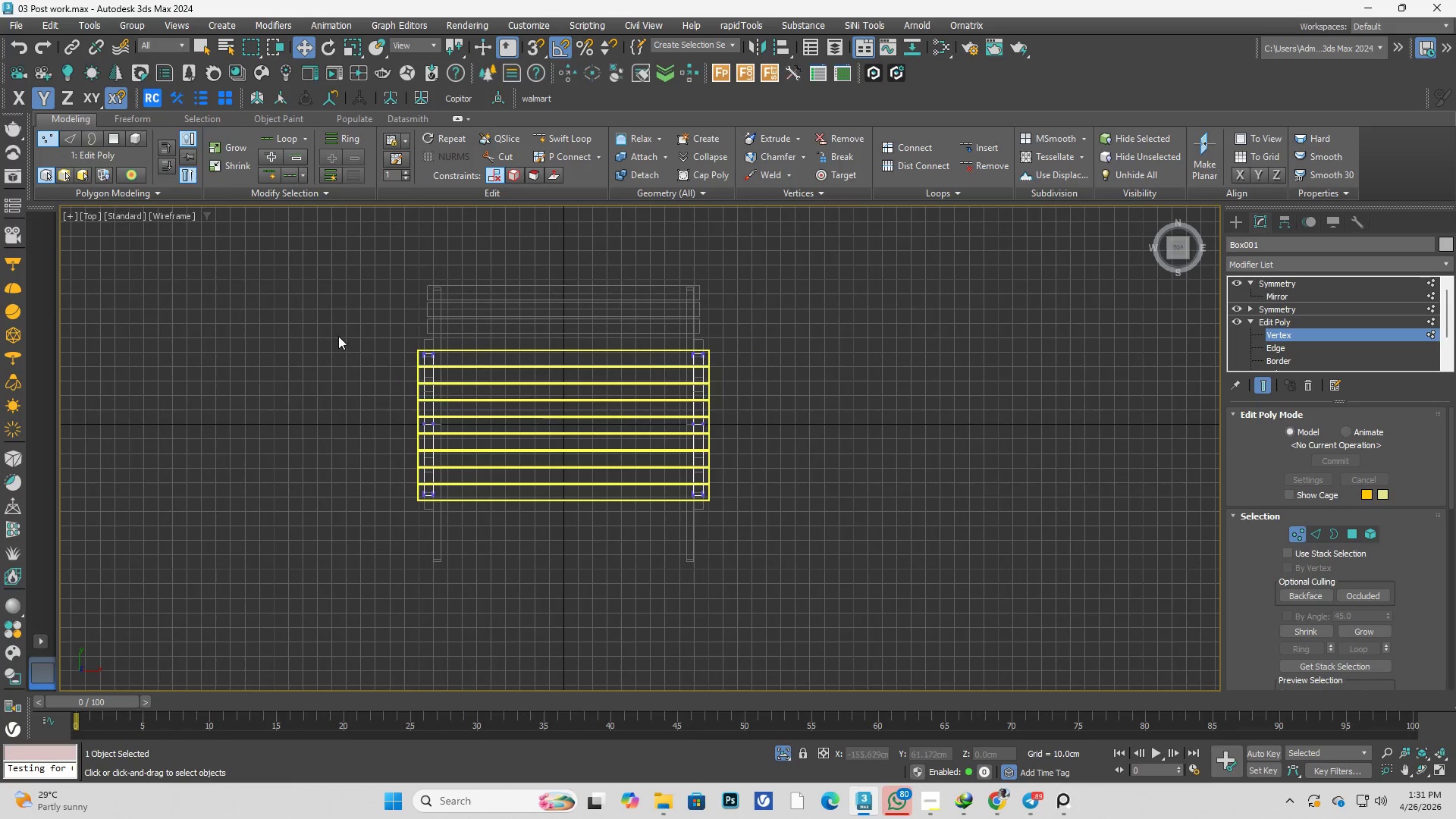 
scroll: coordinate [431, 428], scroll_direction: up, amount: 3.0
 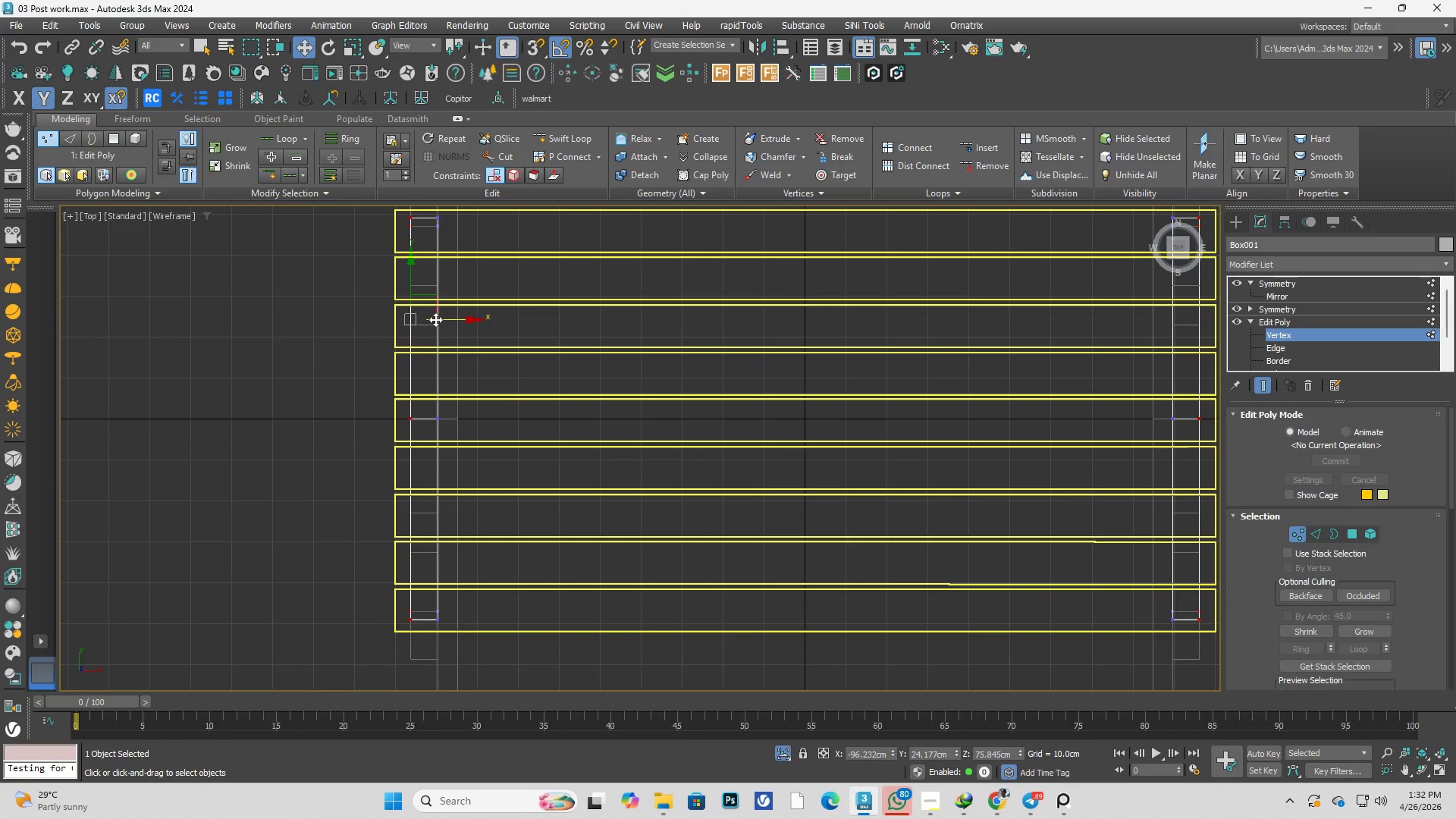 
left_click_drag(start_coordinate=[435, 319], to_coordinate=[425, 322])
 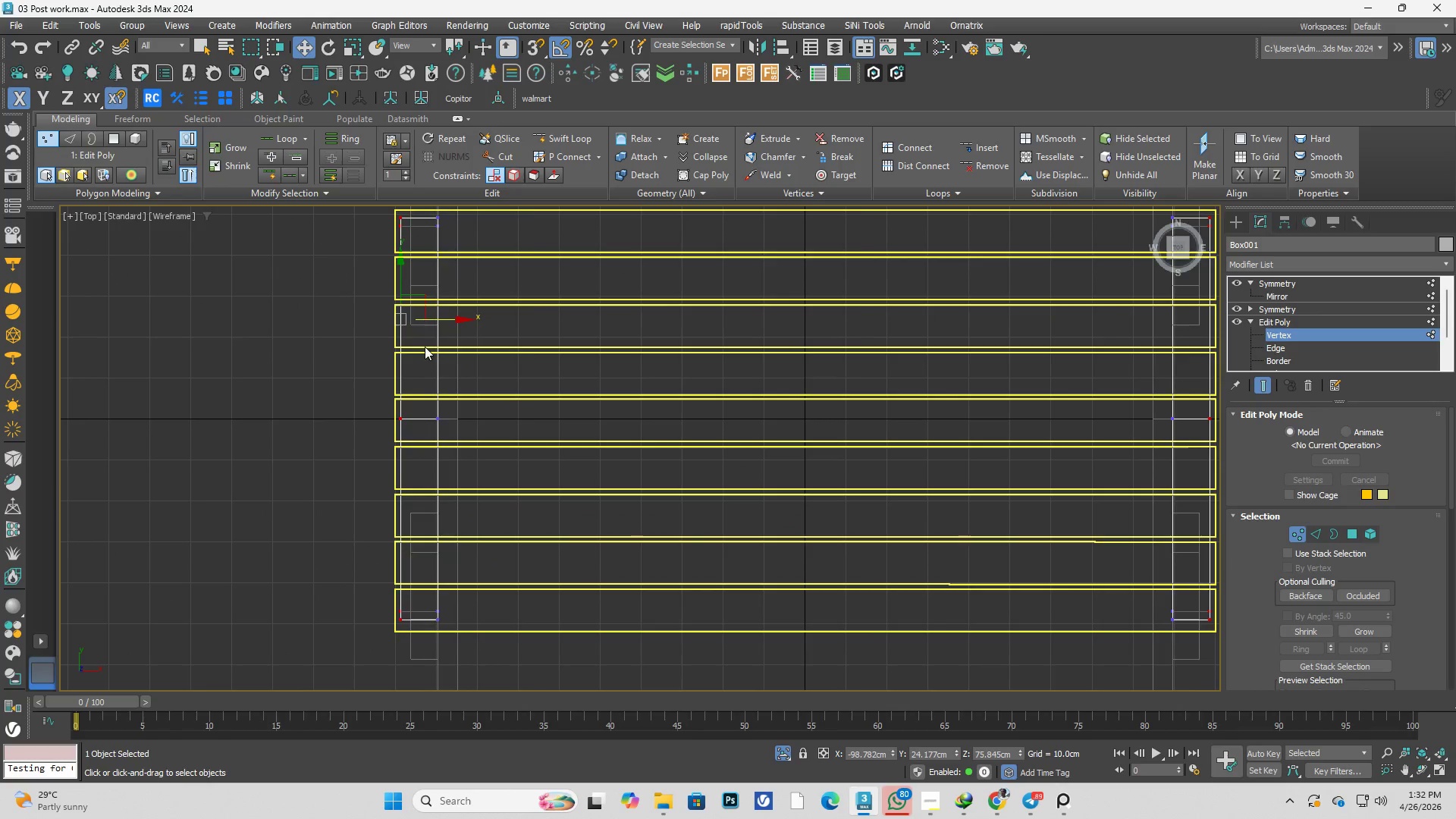 
left_click_drag(start_coordinate=[487, 249], to_coordinate=[425, 538])
 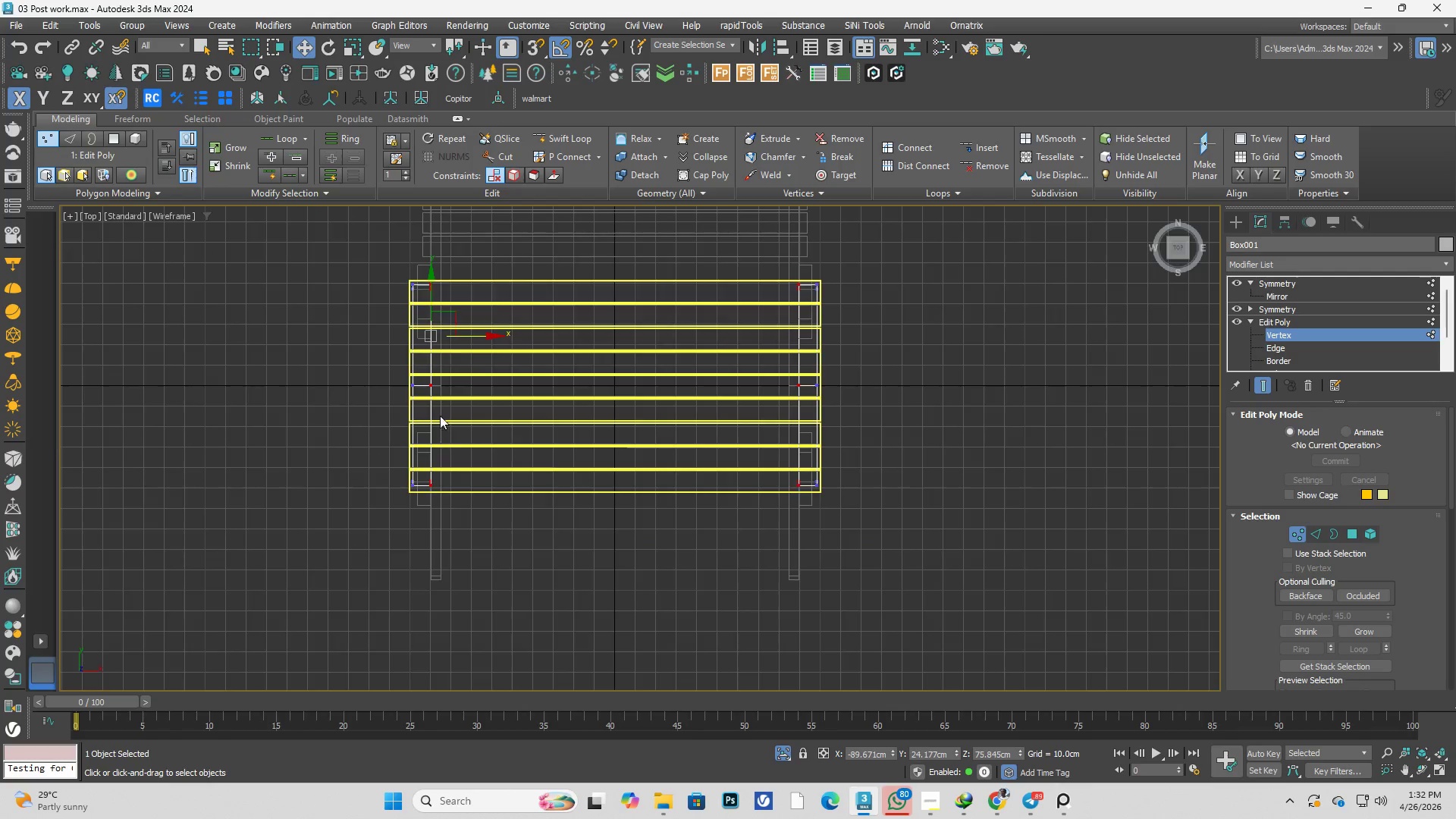 
scroll: coordinate [425, 358], scroll_direction: down, amount: 2.0
 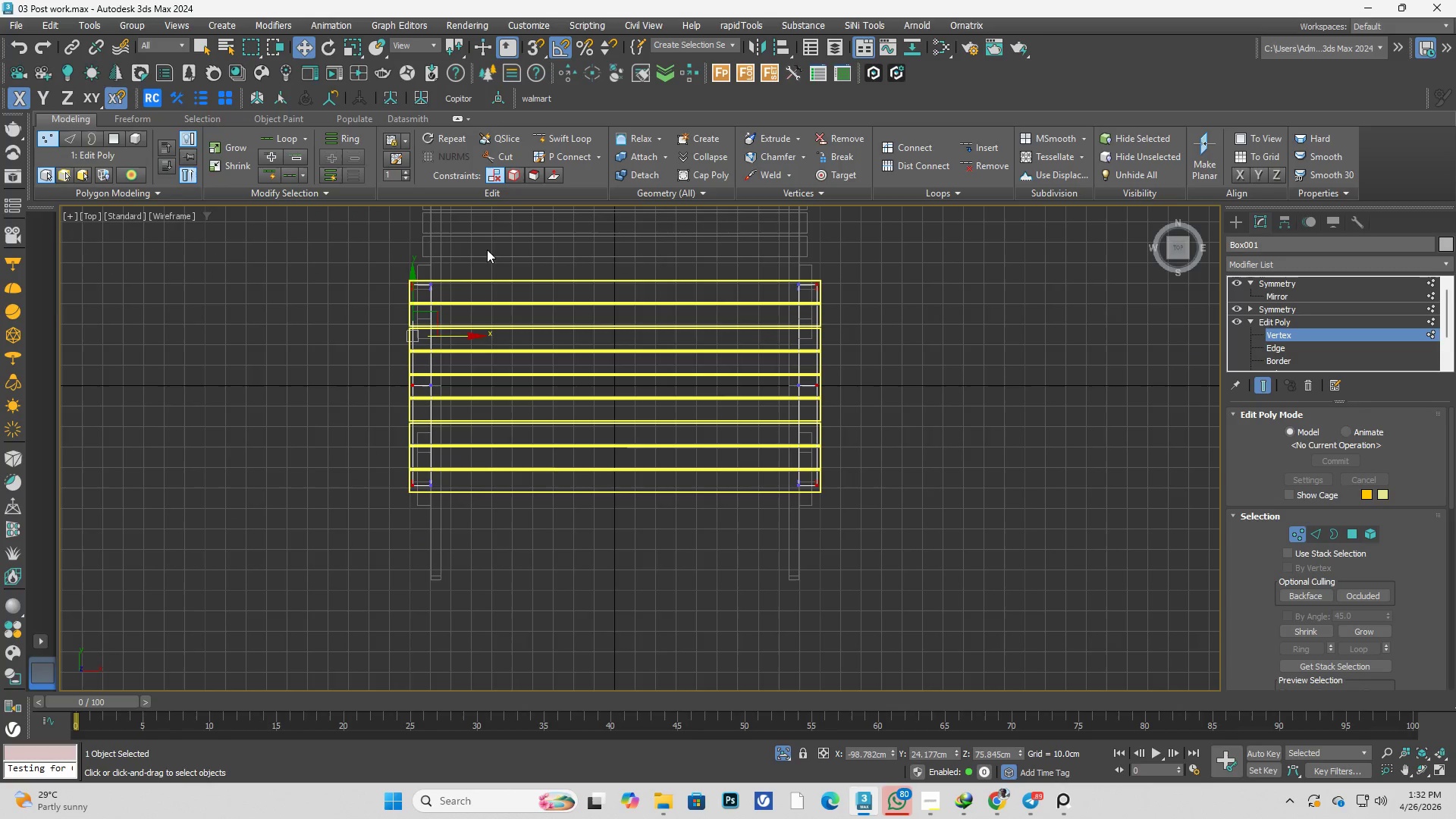 
scroll: coordinate [444, 376], scroll_direction: up, amount: 3.0
 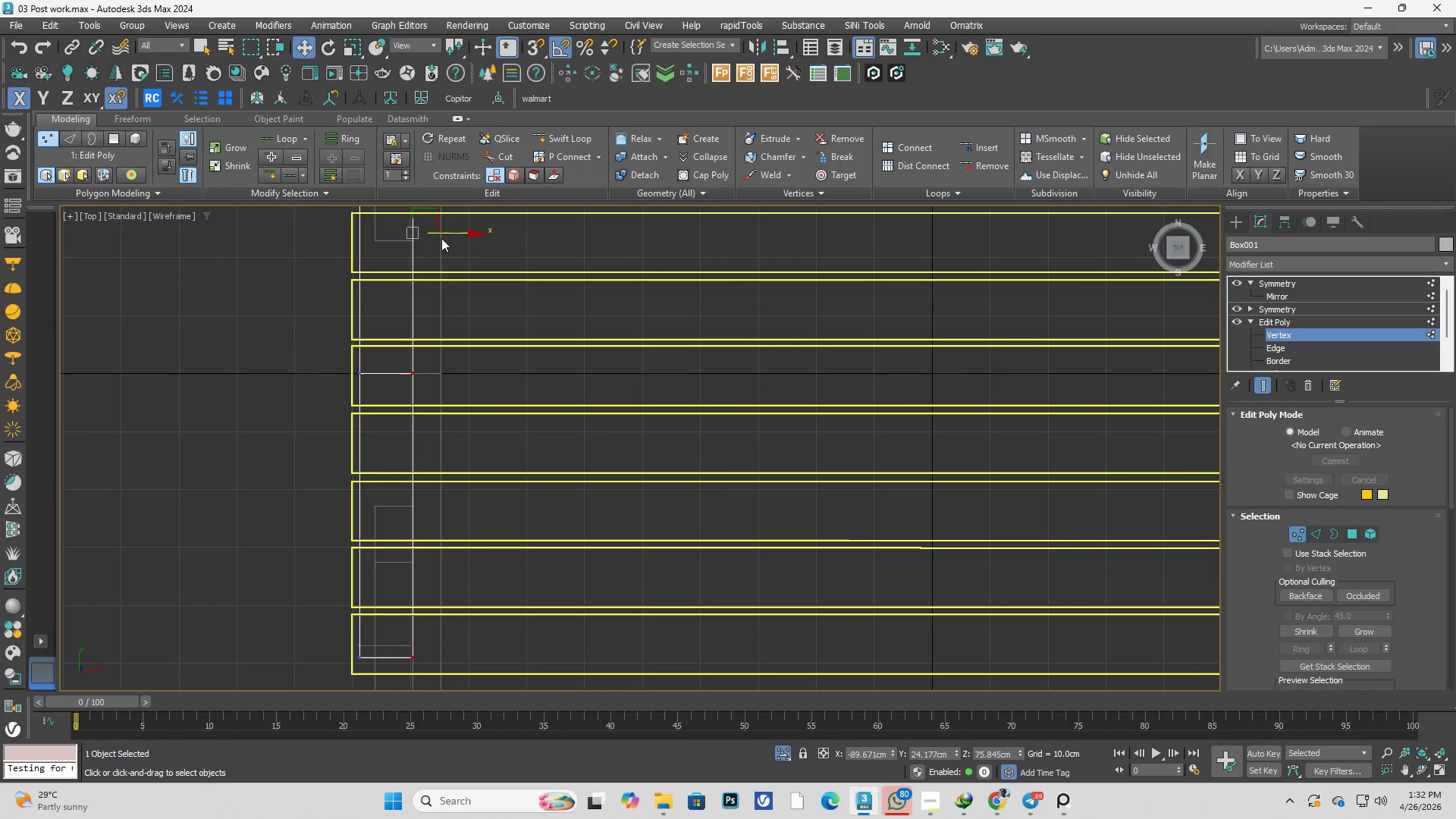 
left_click_drag(start_coordinate=[442, 234], to_coordinate=[375, 508])
 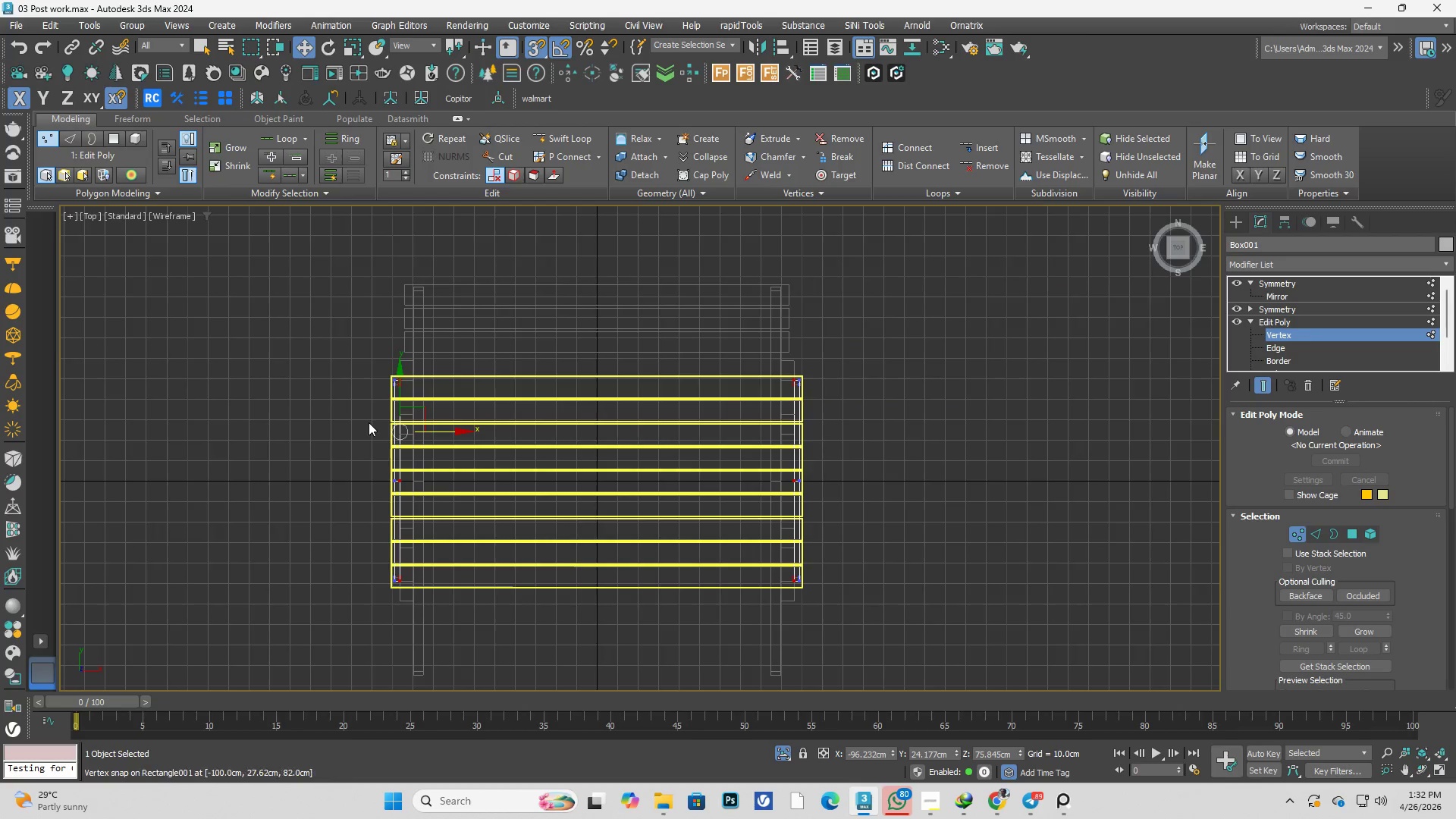 
key(S)
 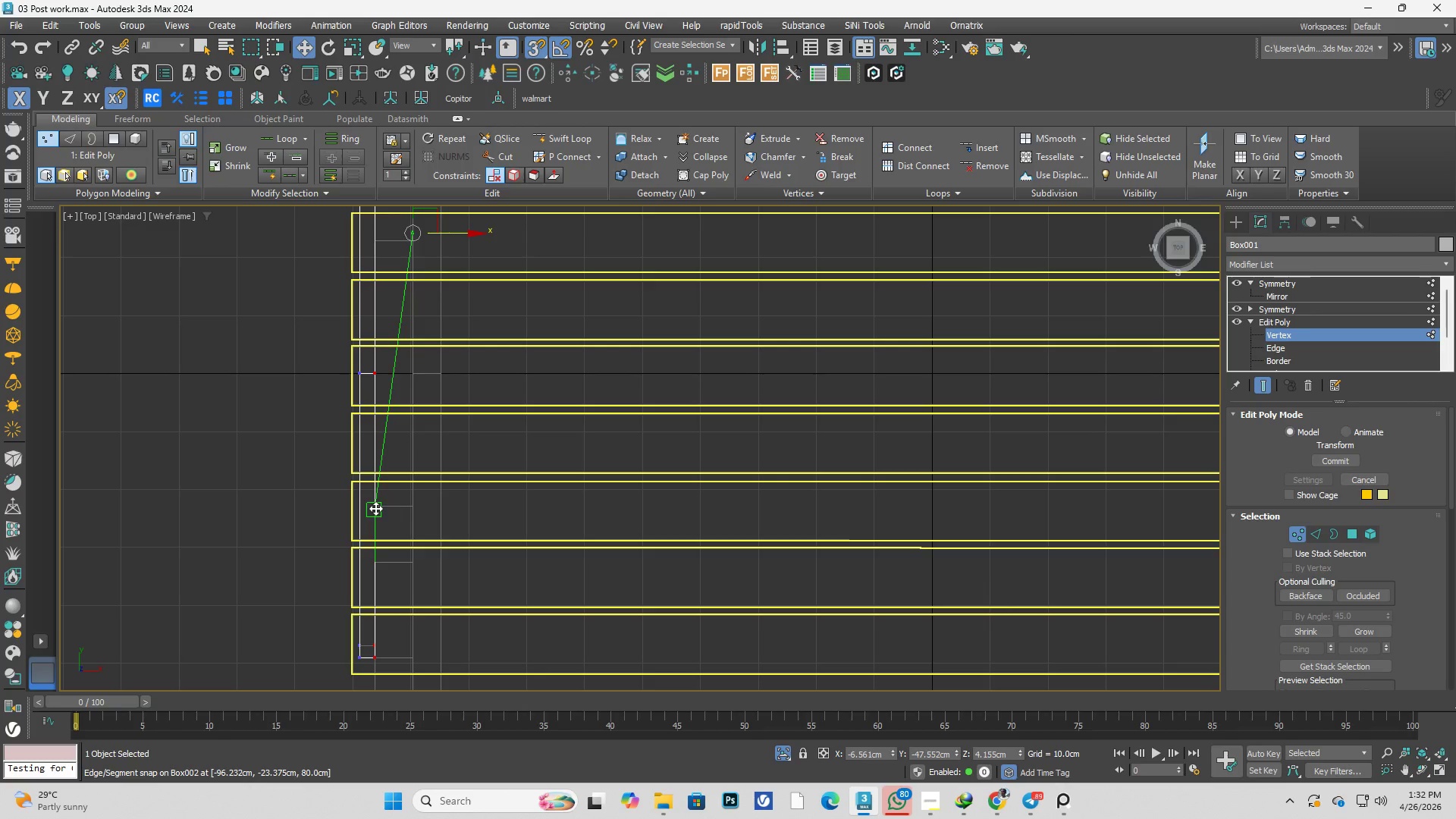 
left_click_drag(start_coordinate=[362, 331], to_coordinate=[448, 425])
 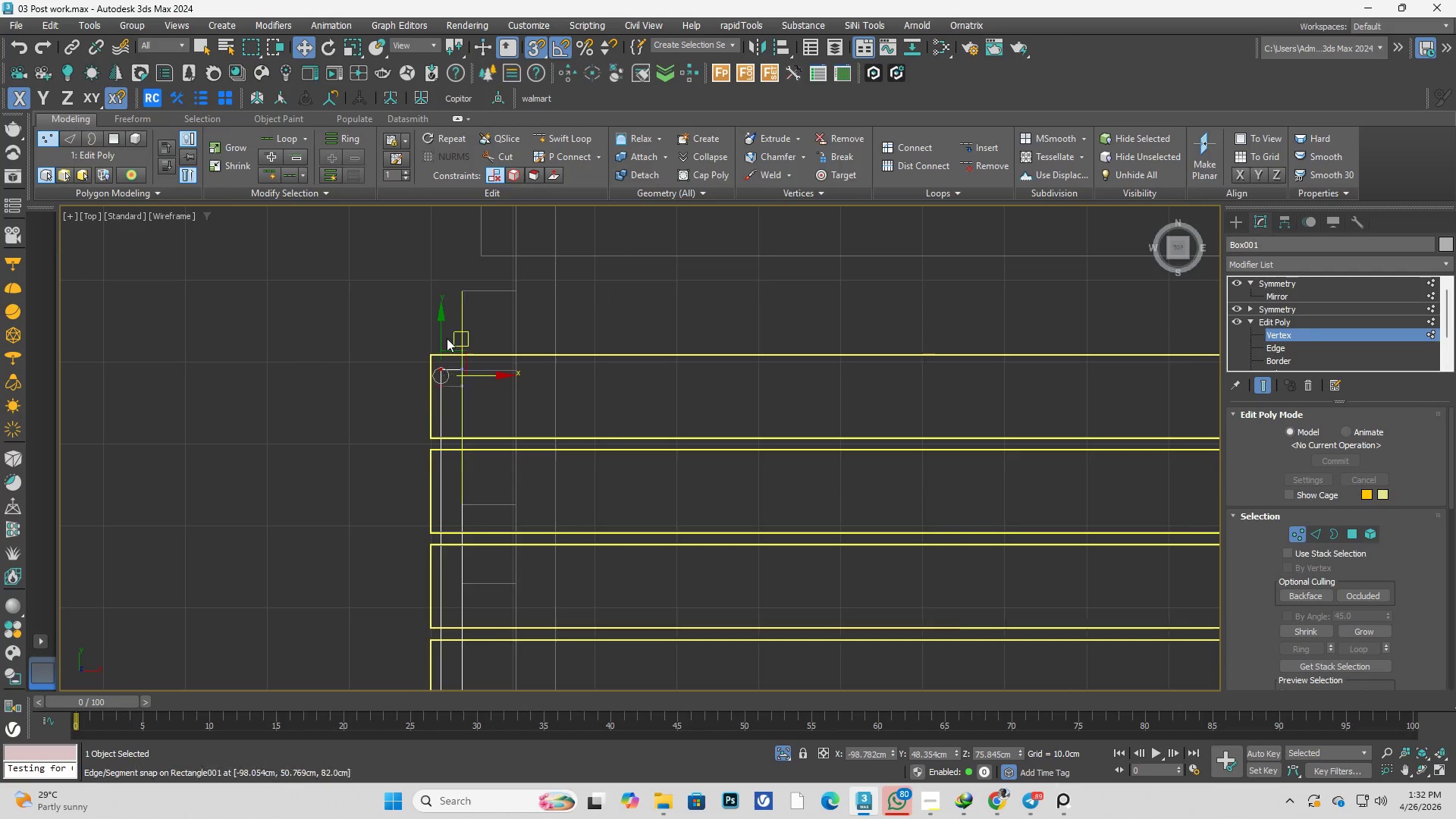 
scroll: coordinate [370, 365], scroll_direction: up, amount: 1.0
 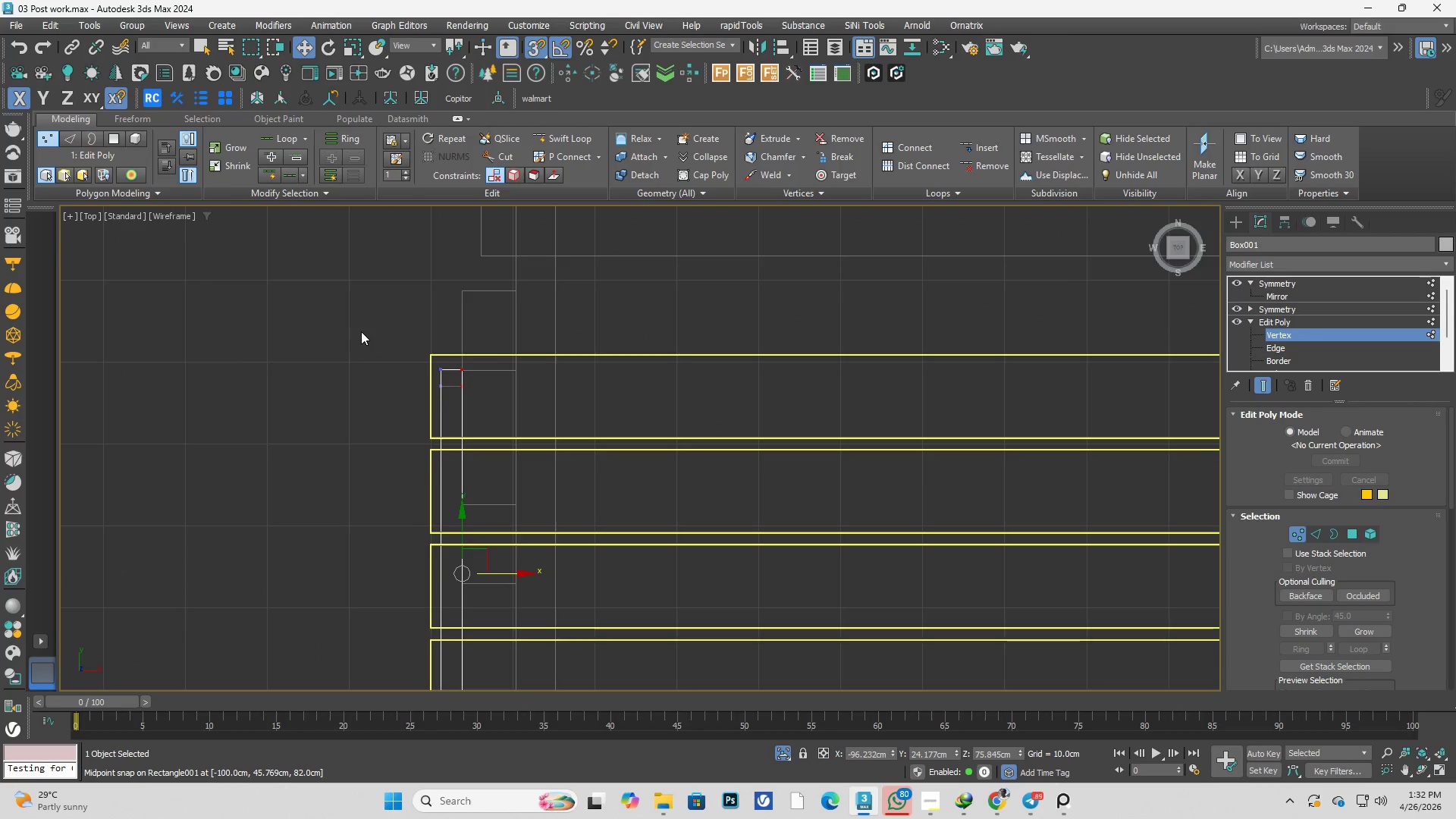 
scroll: coordinate [447, 337], scroll_direction: down, amount: 2.0
 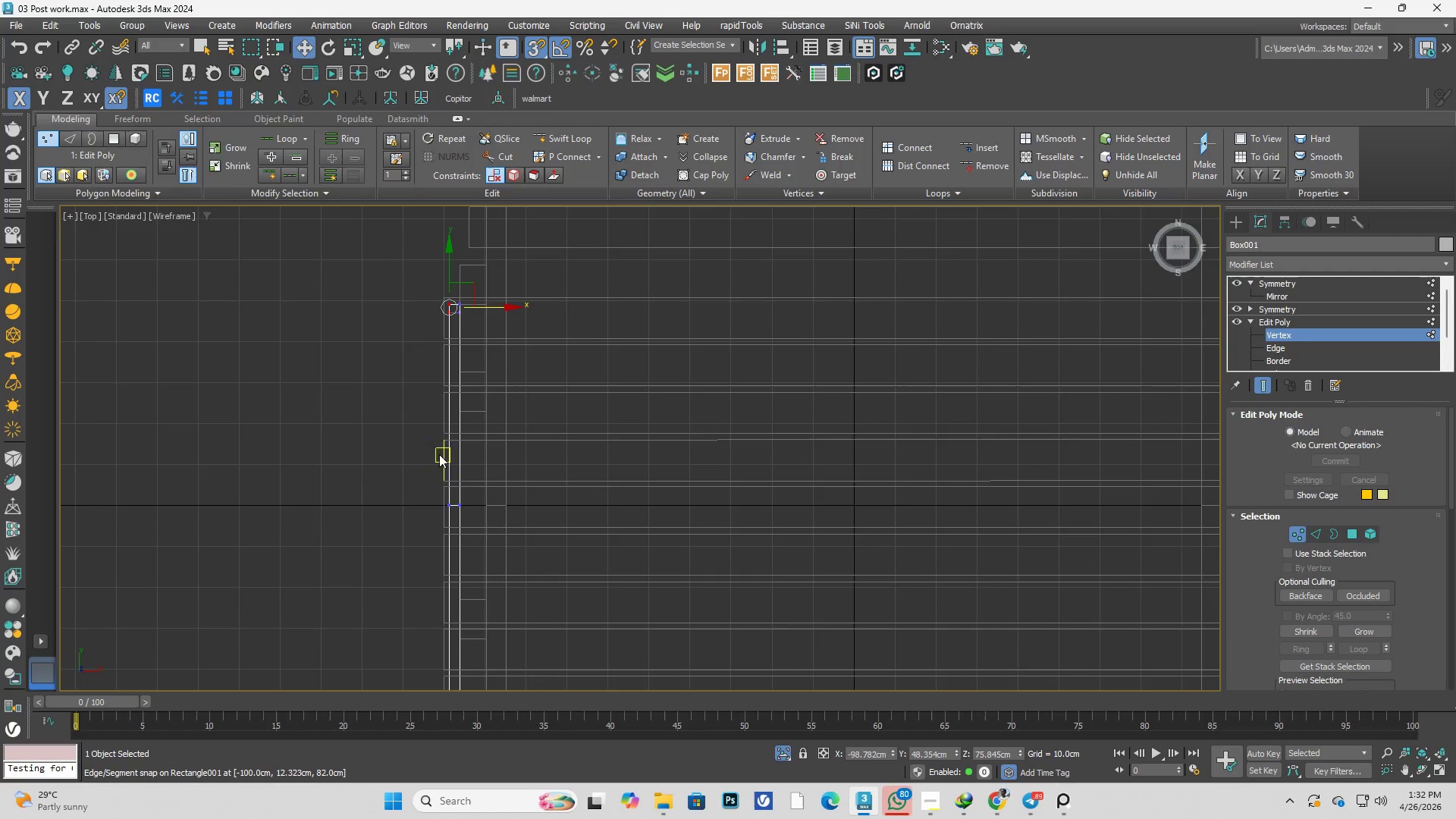 
hold_key(key=ControlLeft, duration=0.62)
left_click_drag(start_coordinate=[413, 460], to_coordinate=[468, 527])
 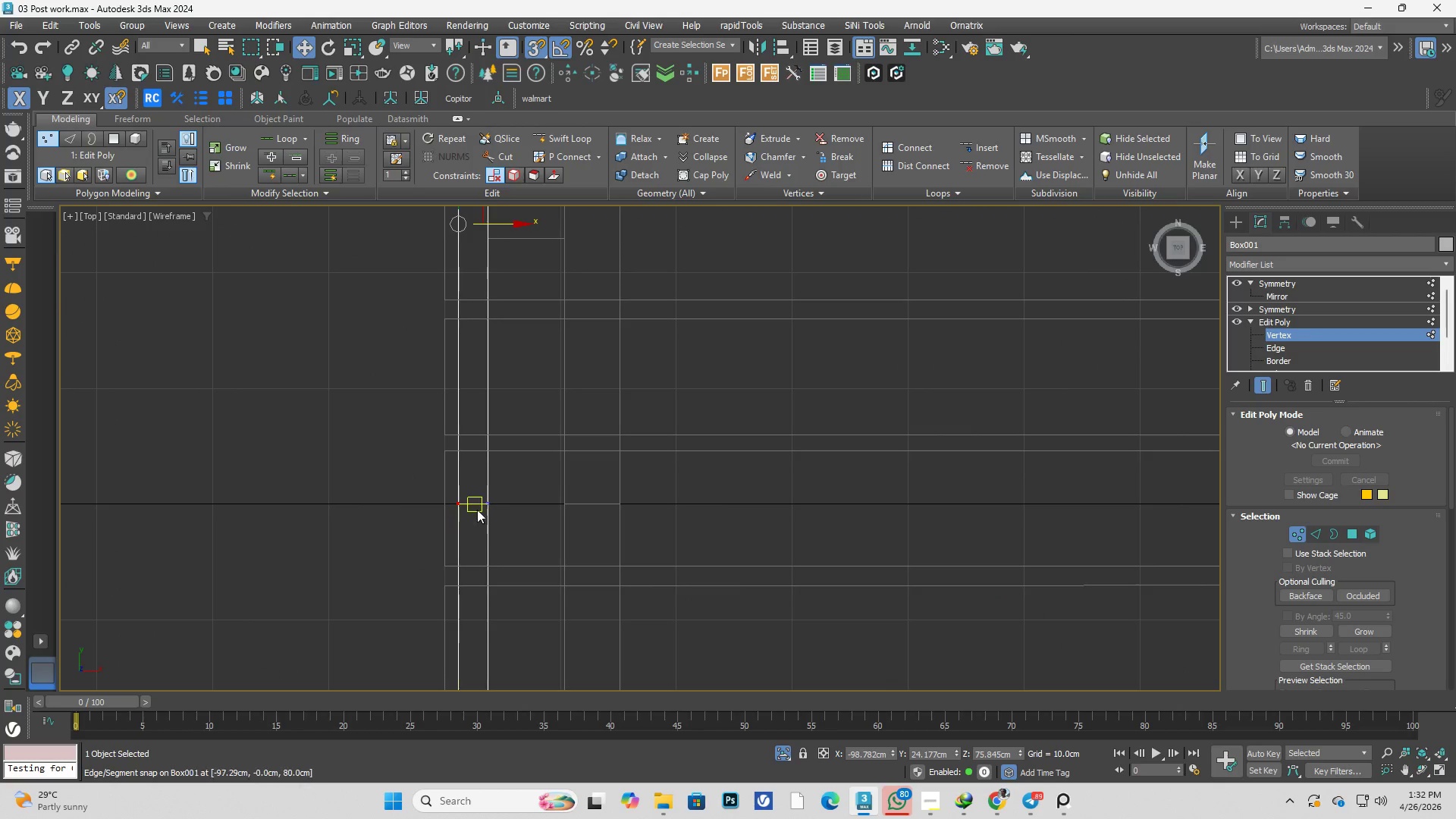 
scroll: coordinate [444, 508], scroll_direction: up, amount: 3.0
 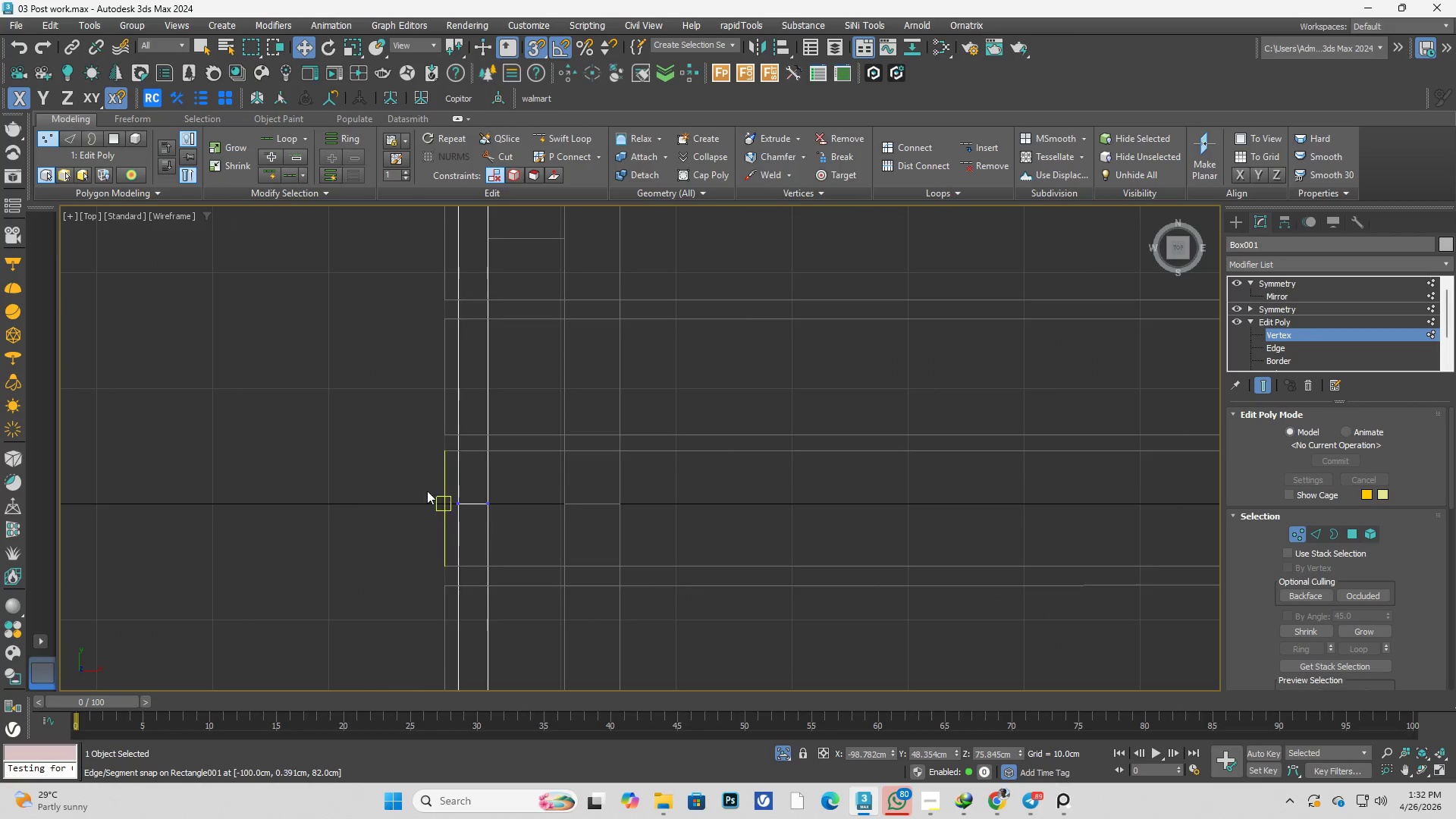 
scroll: coordinate [480, 512], scroll_direction: down, amount: 2.0
 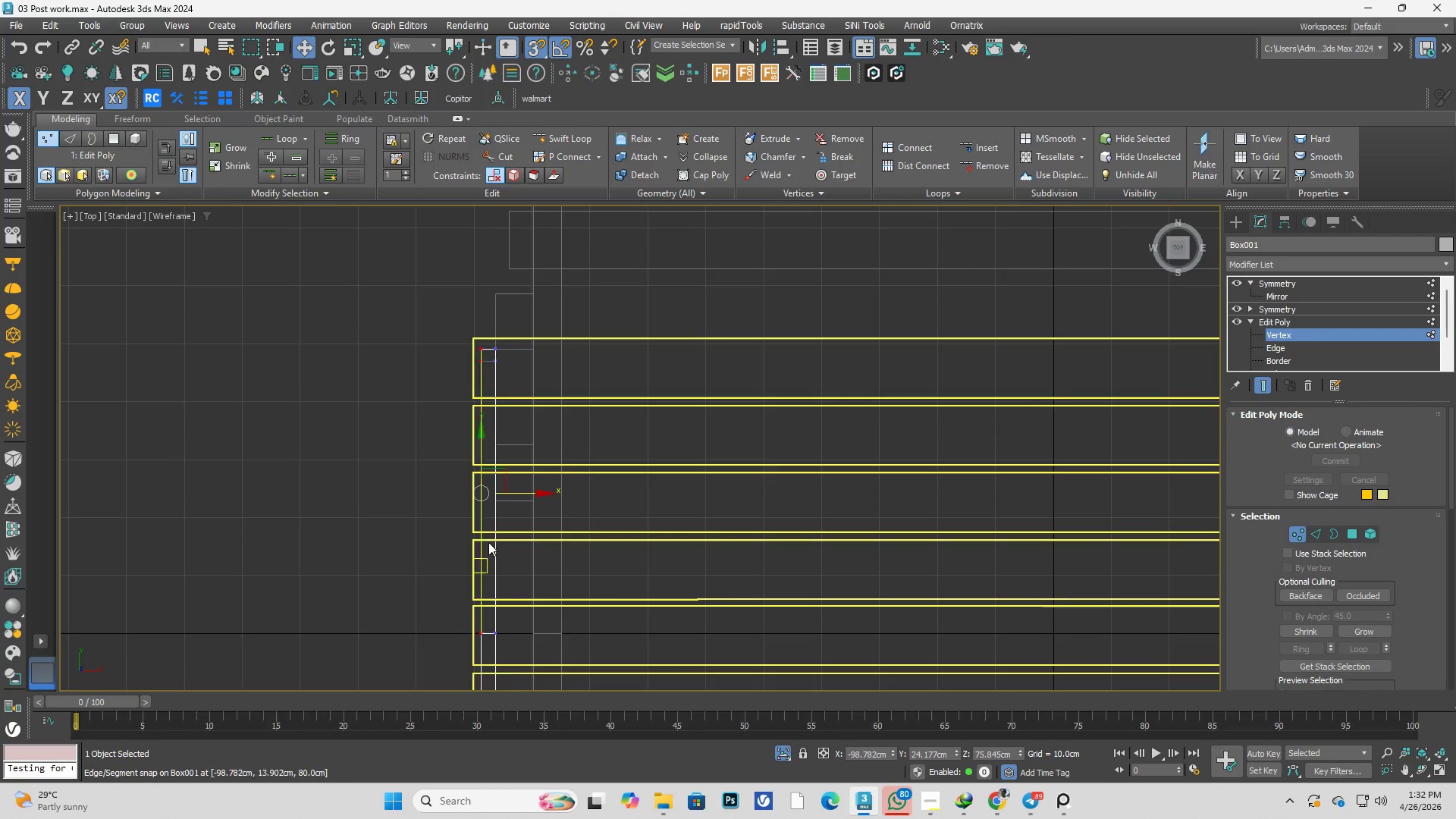 
scroll: coordinate [496, 481], scroll_direction: up, amount: 2.0
 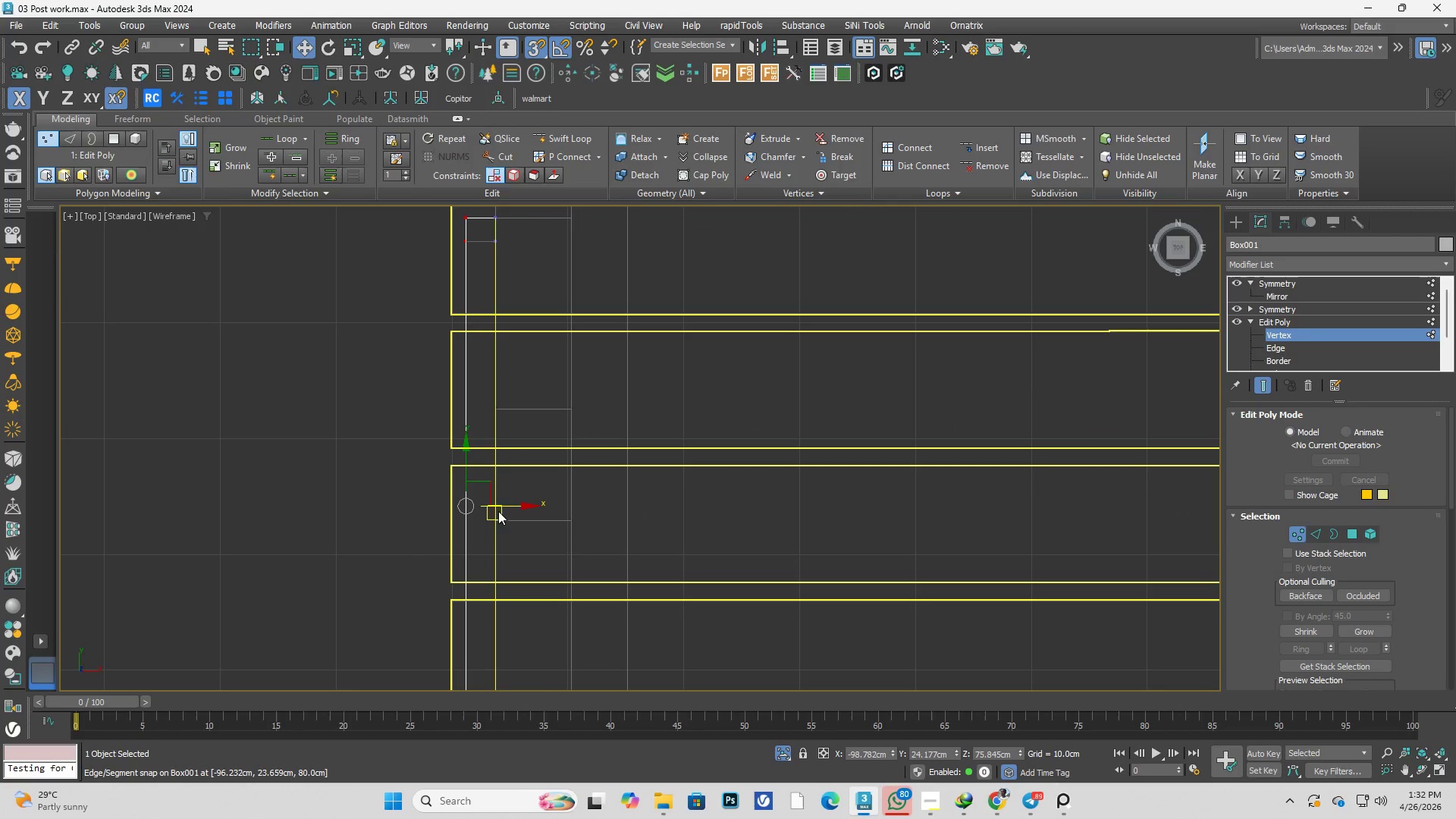 
key(S)
 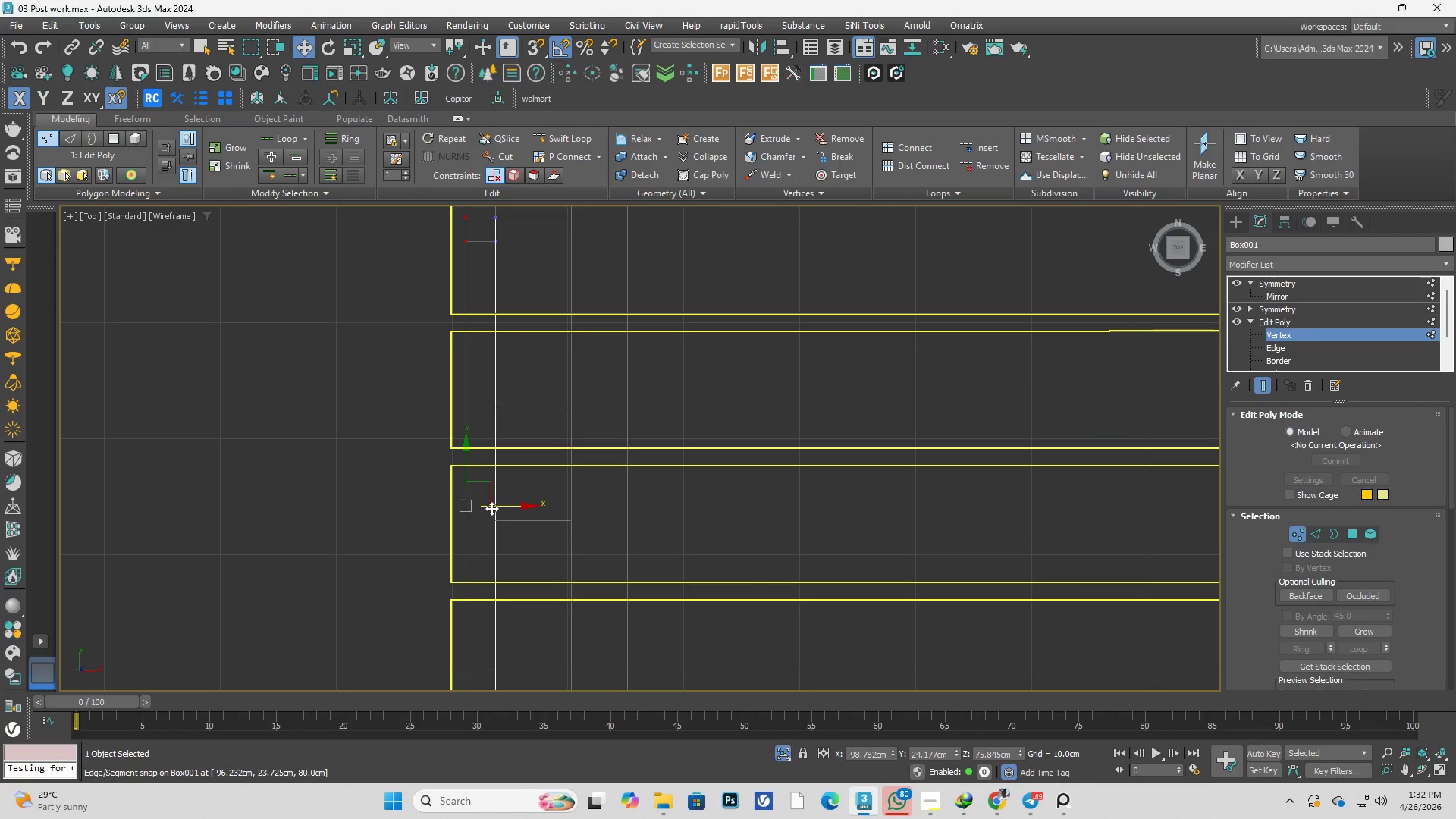 
left_click_drag(start_coordinate=[493, 508], to_coordinate=[473, 510])
 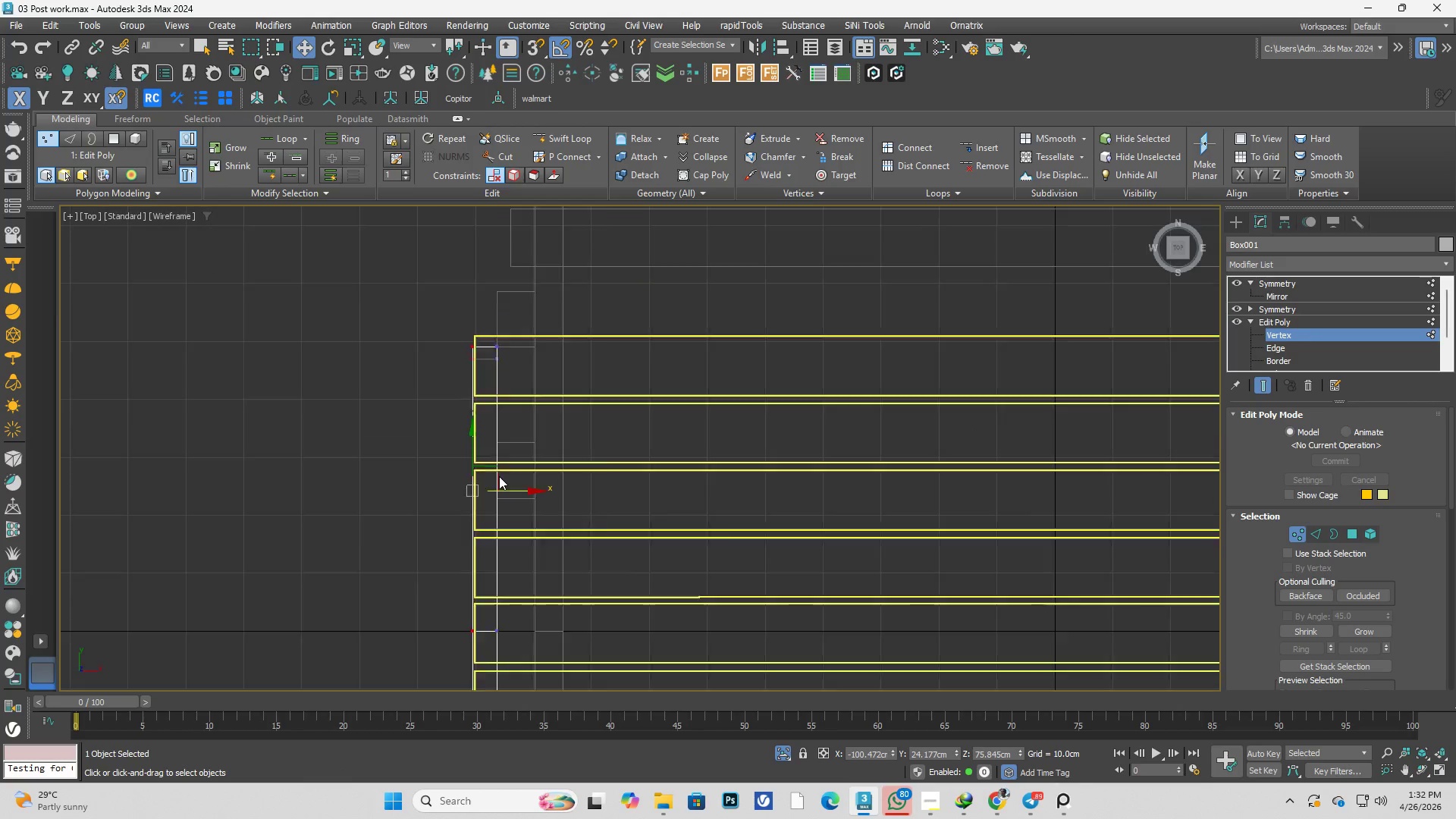 
scroll: coordinate [499, 476], scroll_direction: down, amount: 4.0
 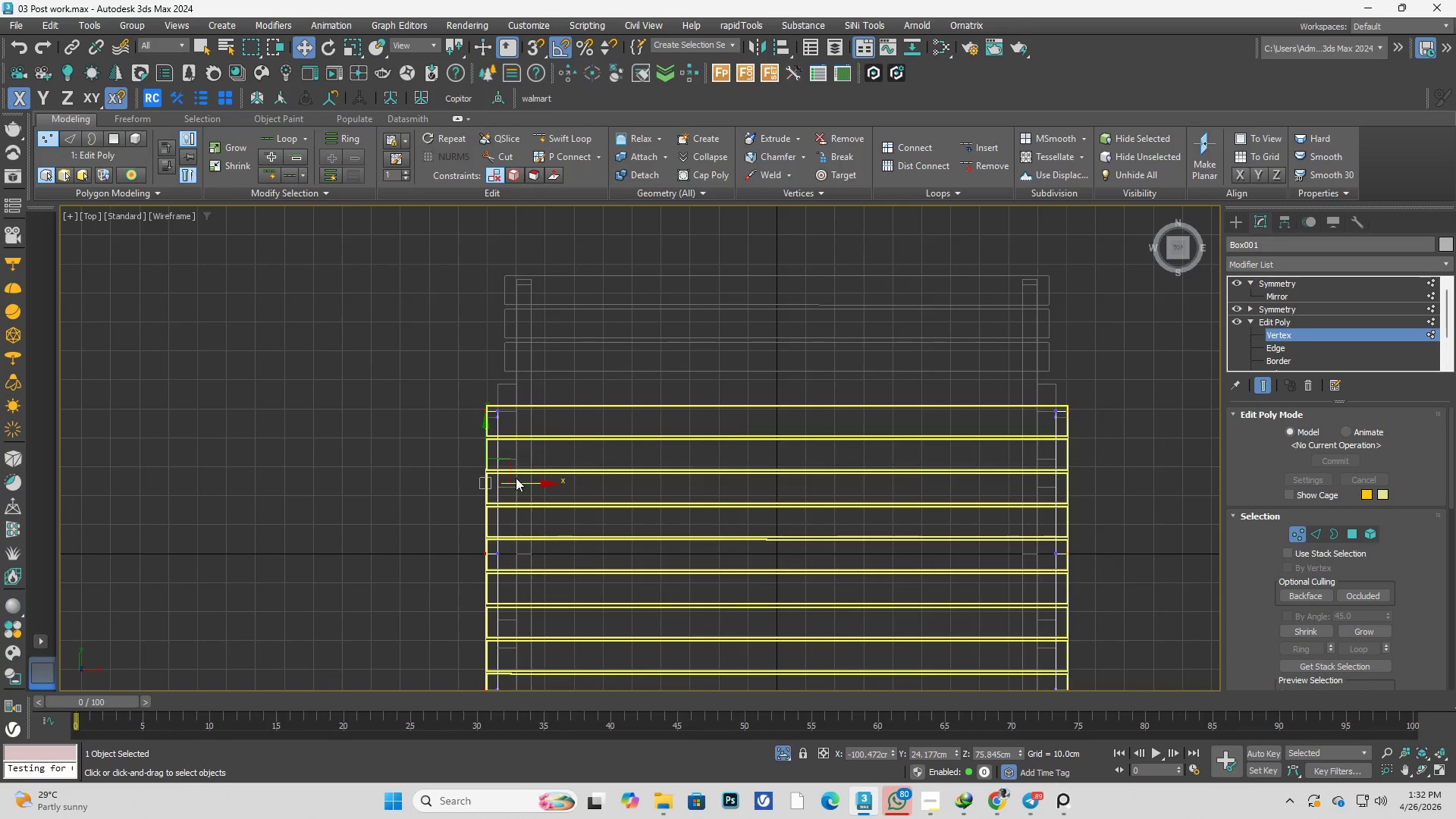 
scroll: coordinate [500, 502], scroll_direction: up, amount: 3.0
 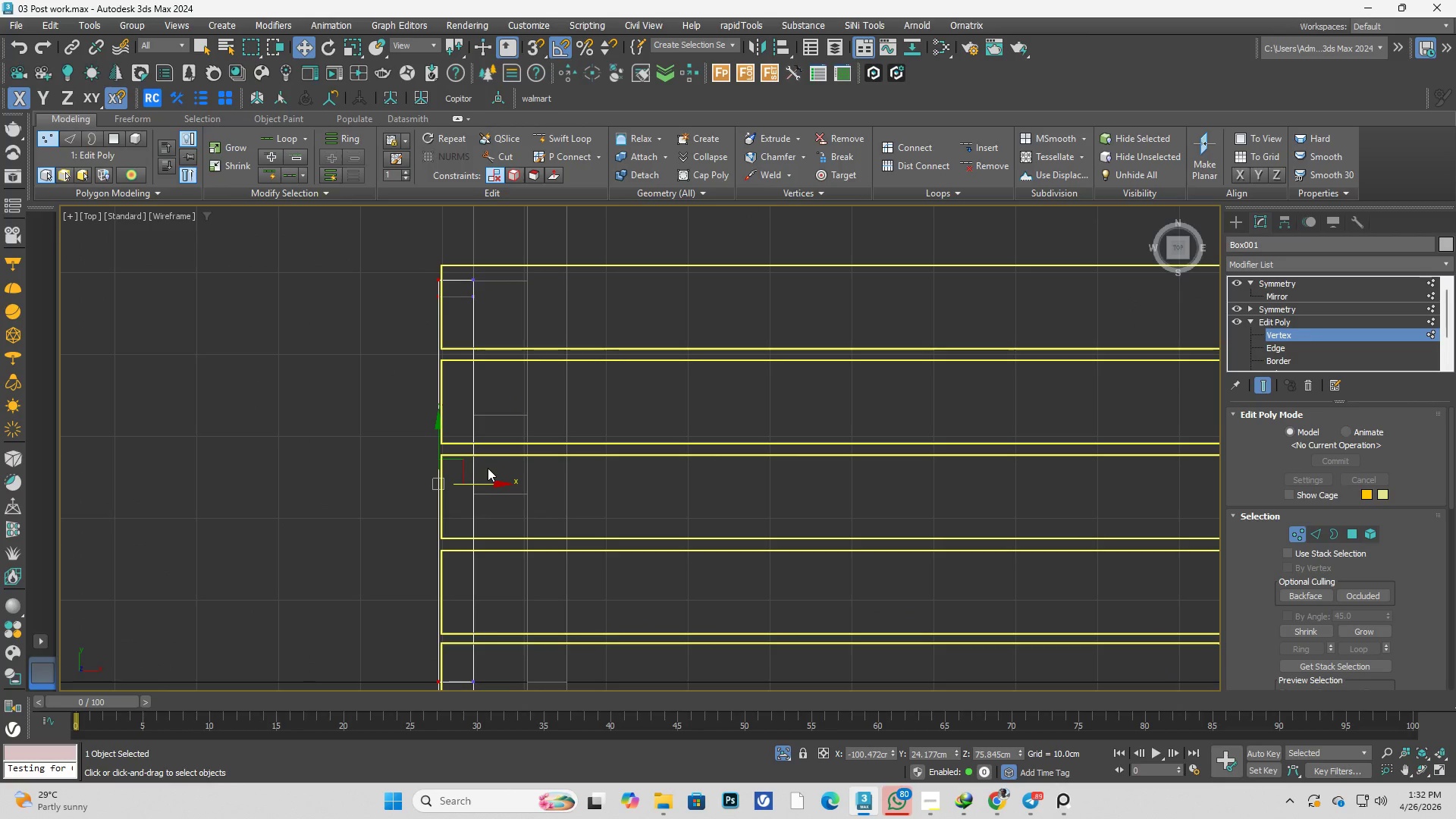 
key(F3)
 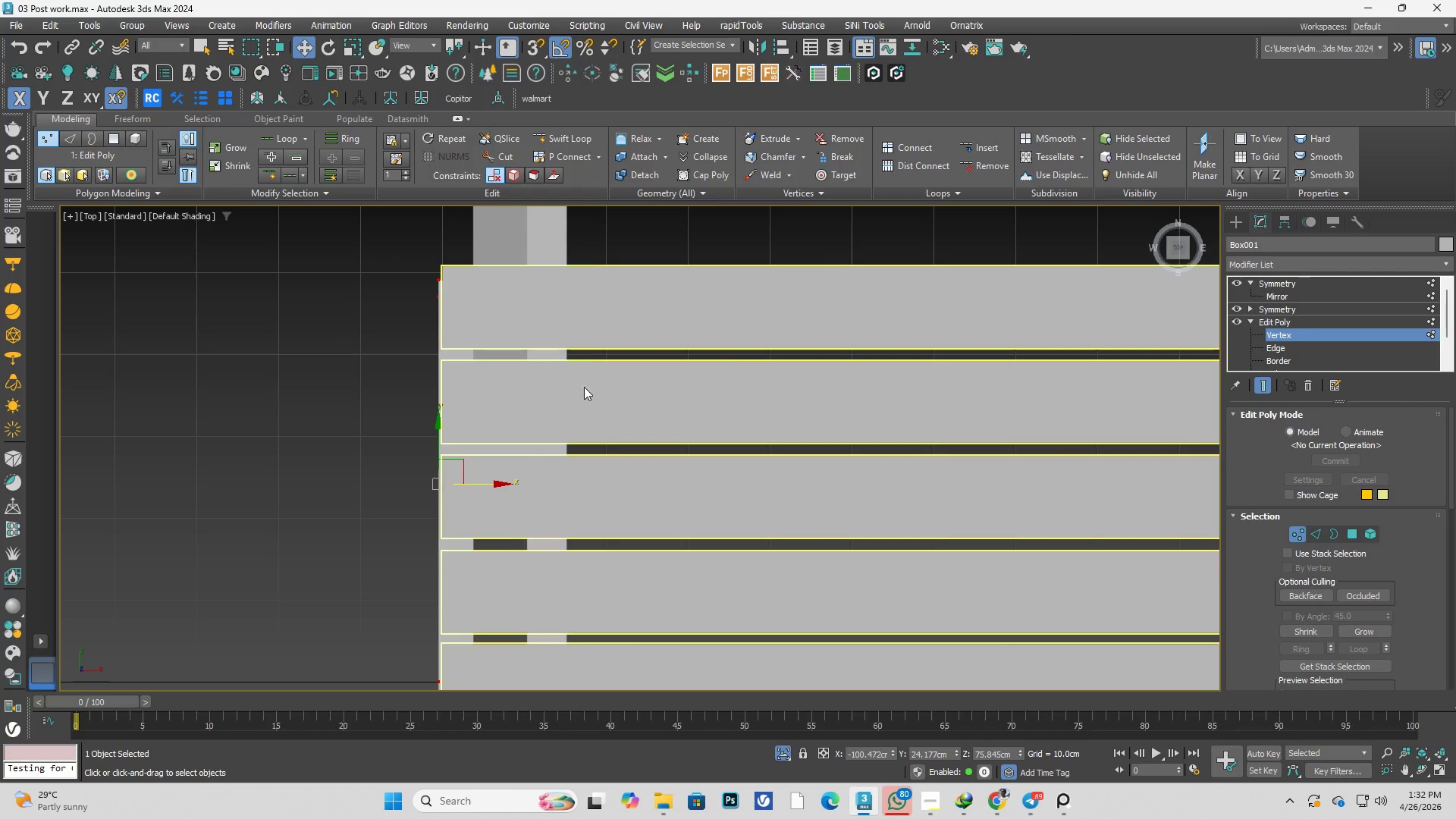 
left_click([587, 381])
 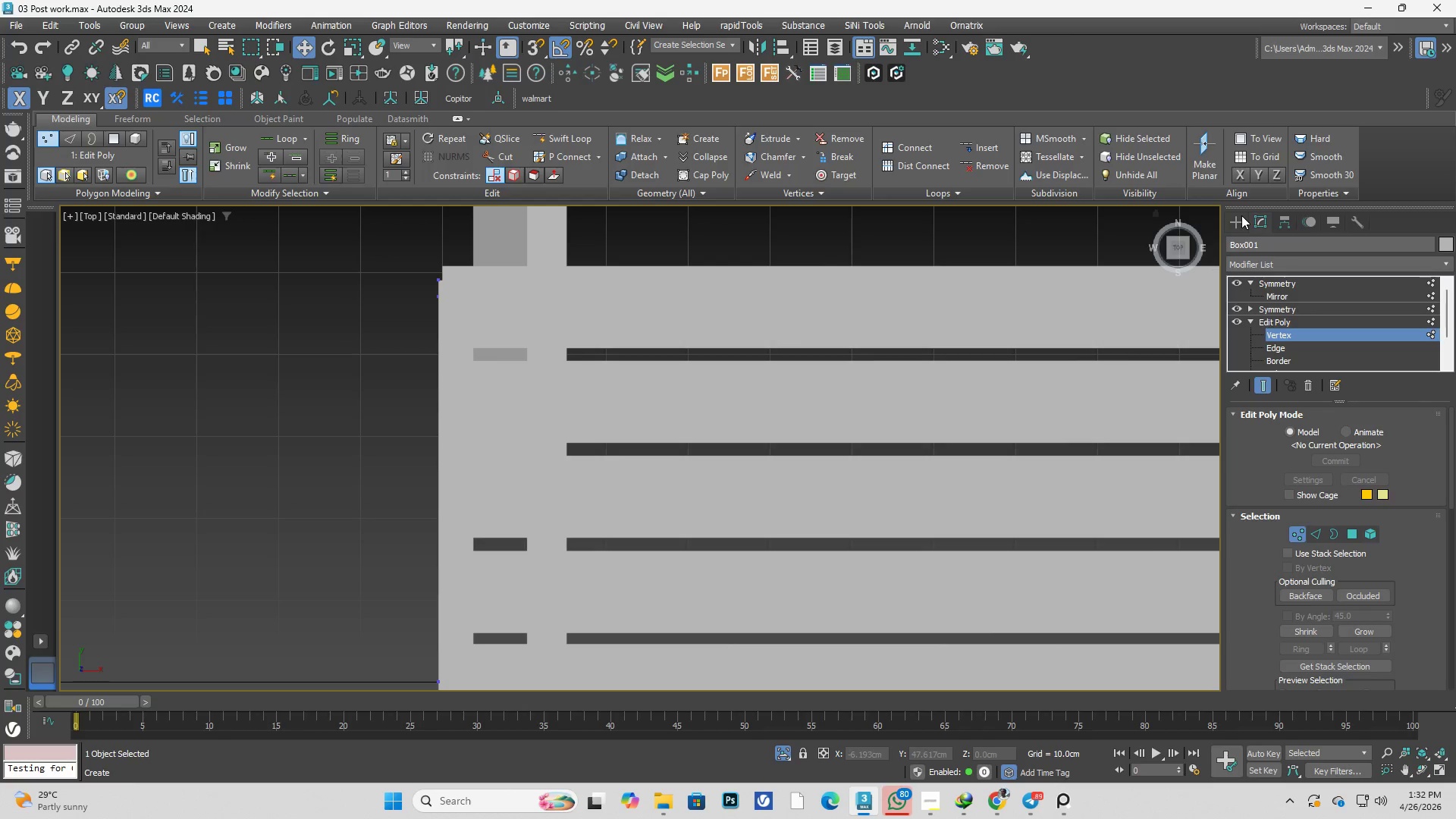 
double_click([1023, 325])
 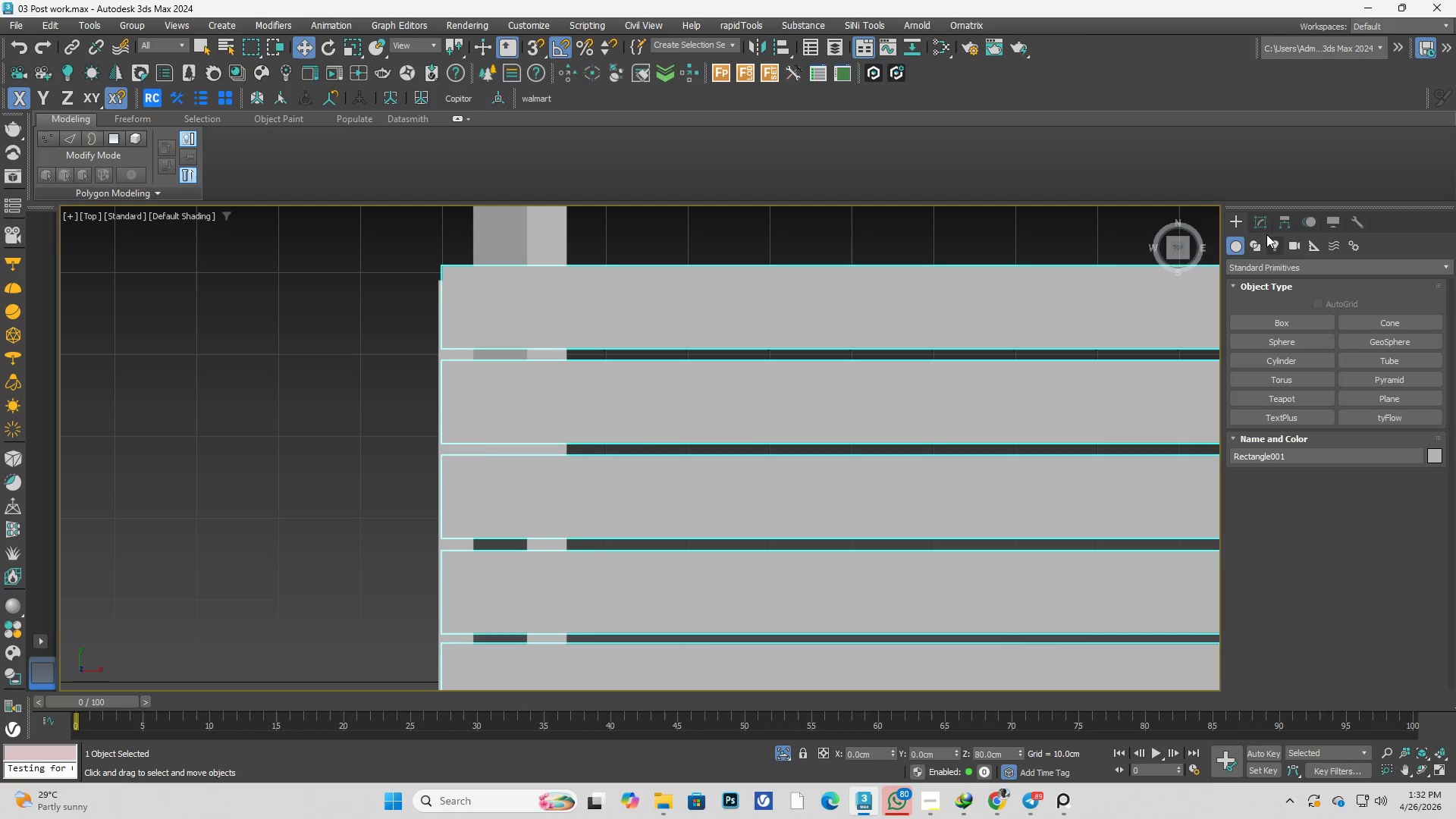 
left_click([1264, 224])
 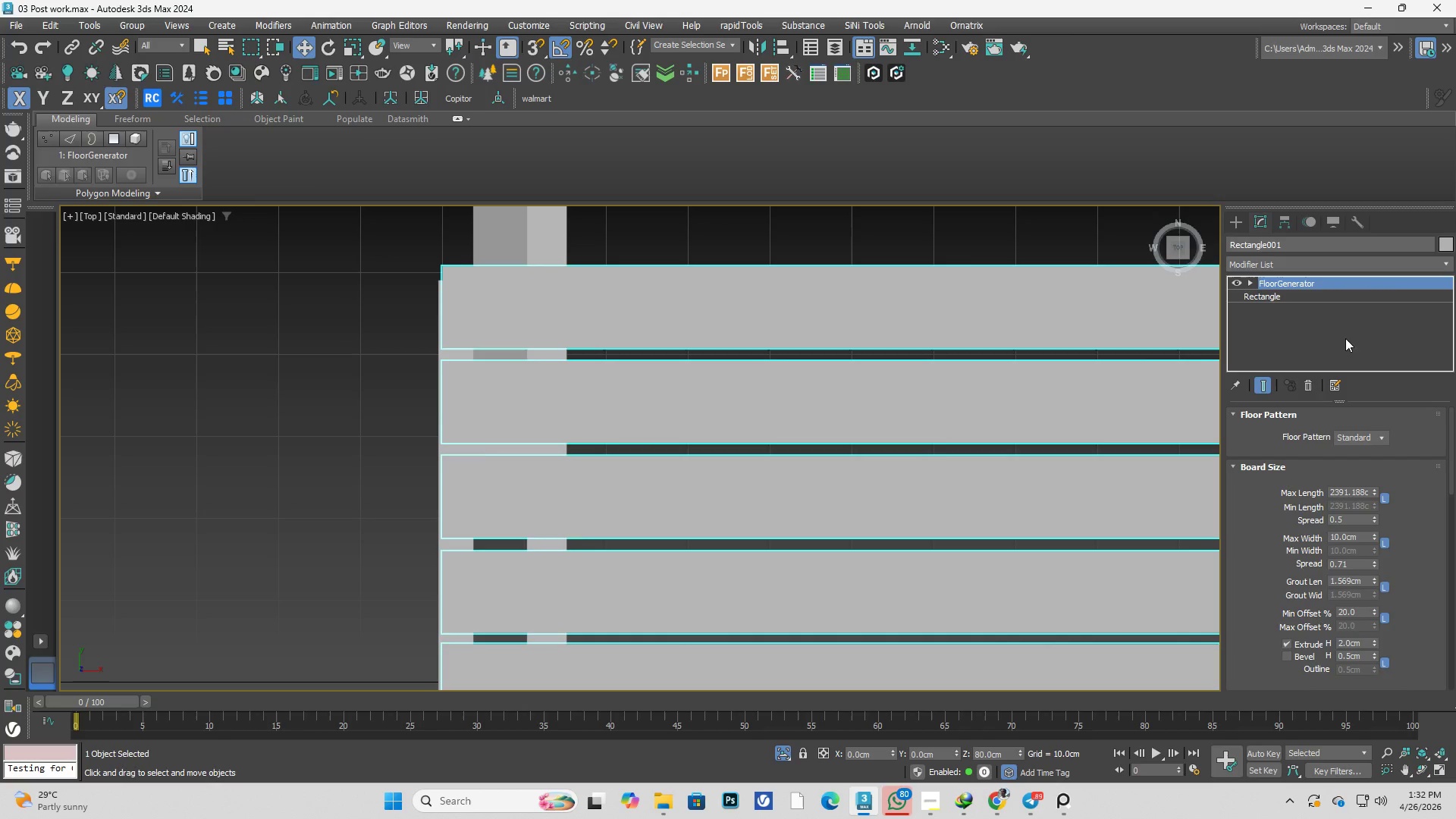 
left_click([1303, 297])
 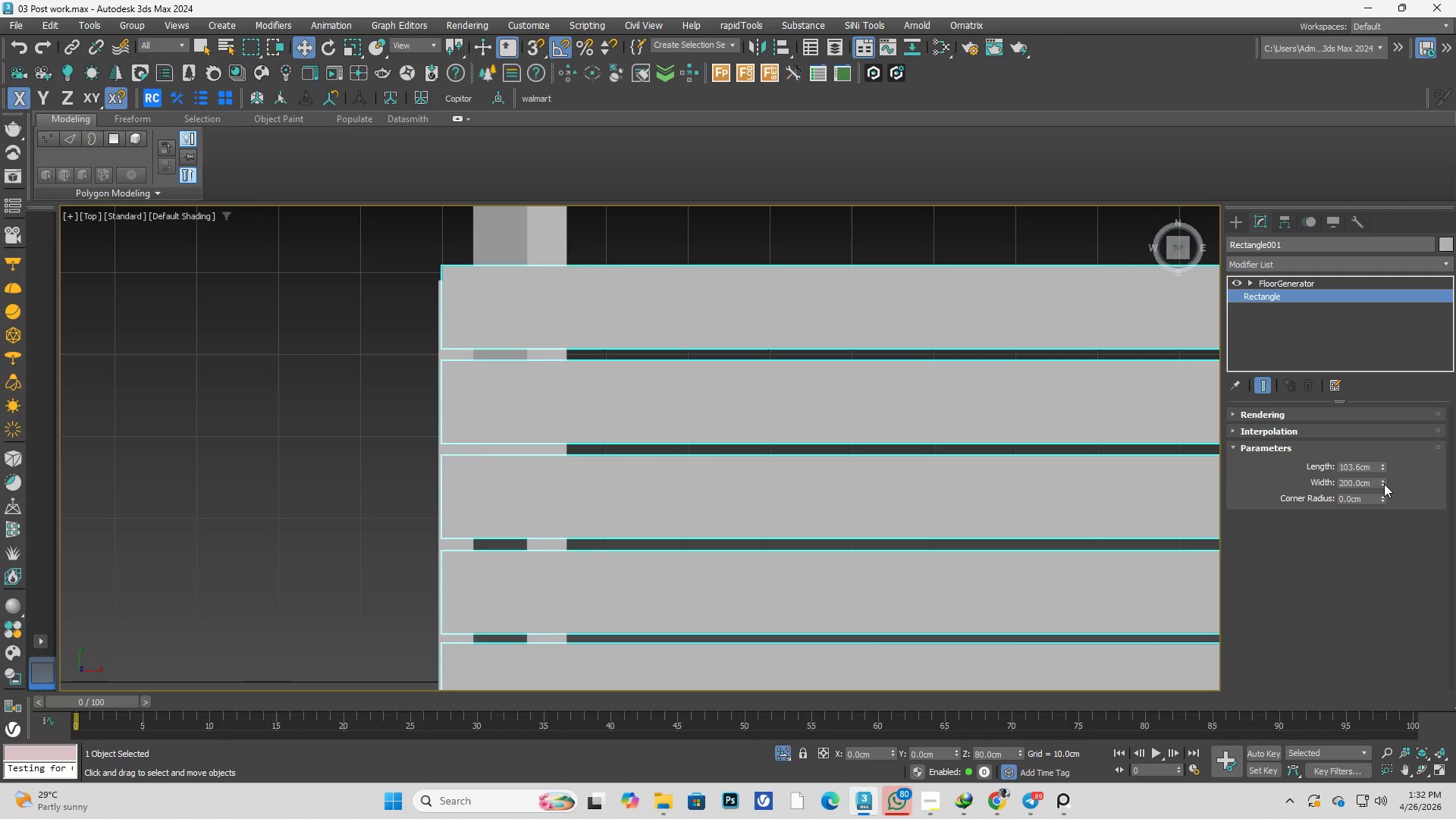 
hold_key(key=AltLeft, duration=2.89)
left_click_drag(start_coordinate=[1384, 484], to_coordinate=[1385, 454])
 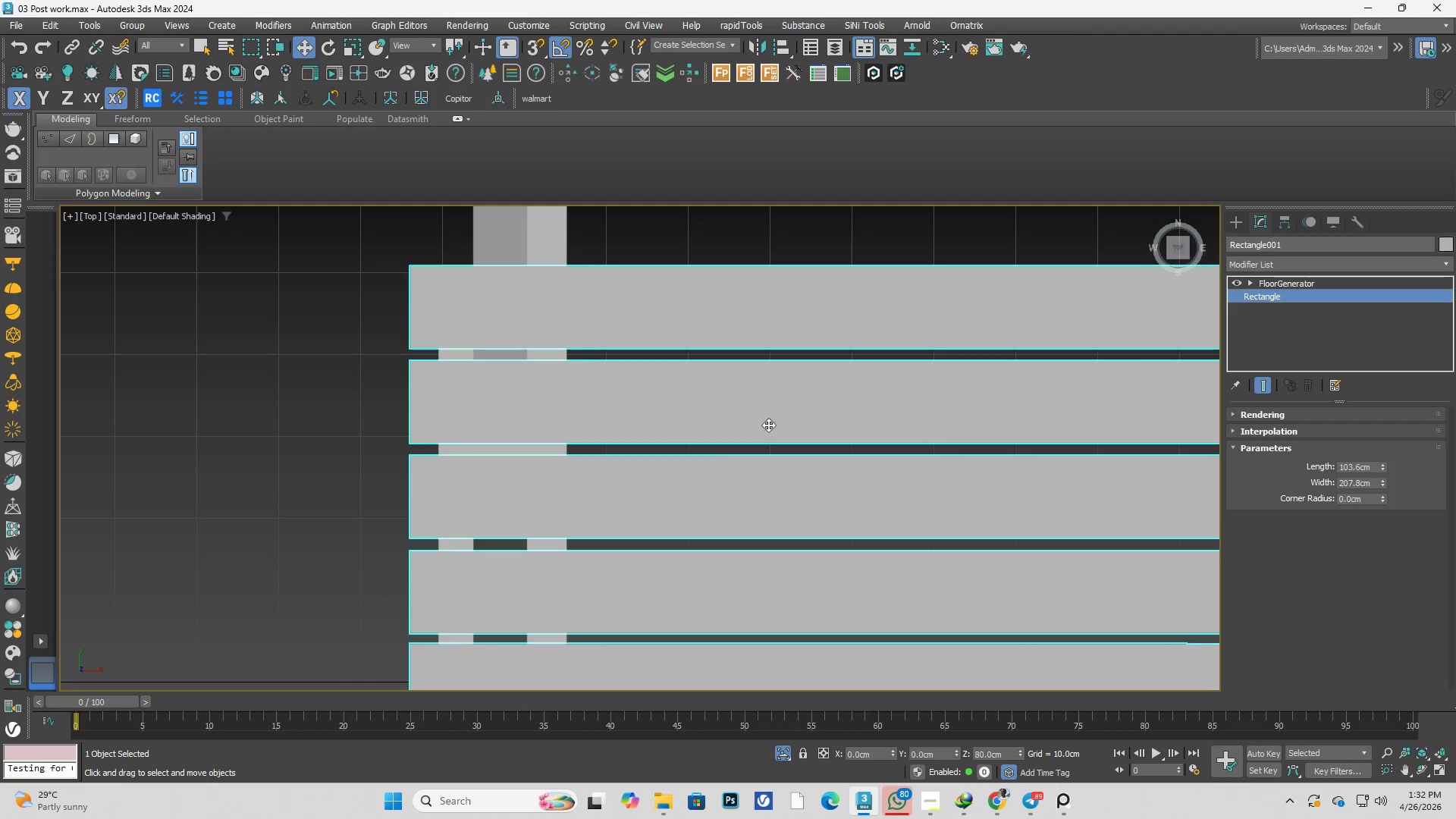 
hold_key(key=AltLeft, duration=0.58)
 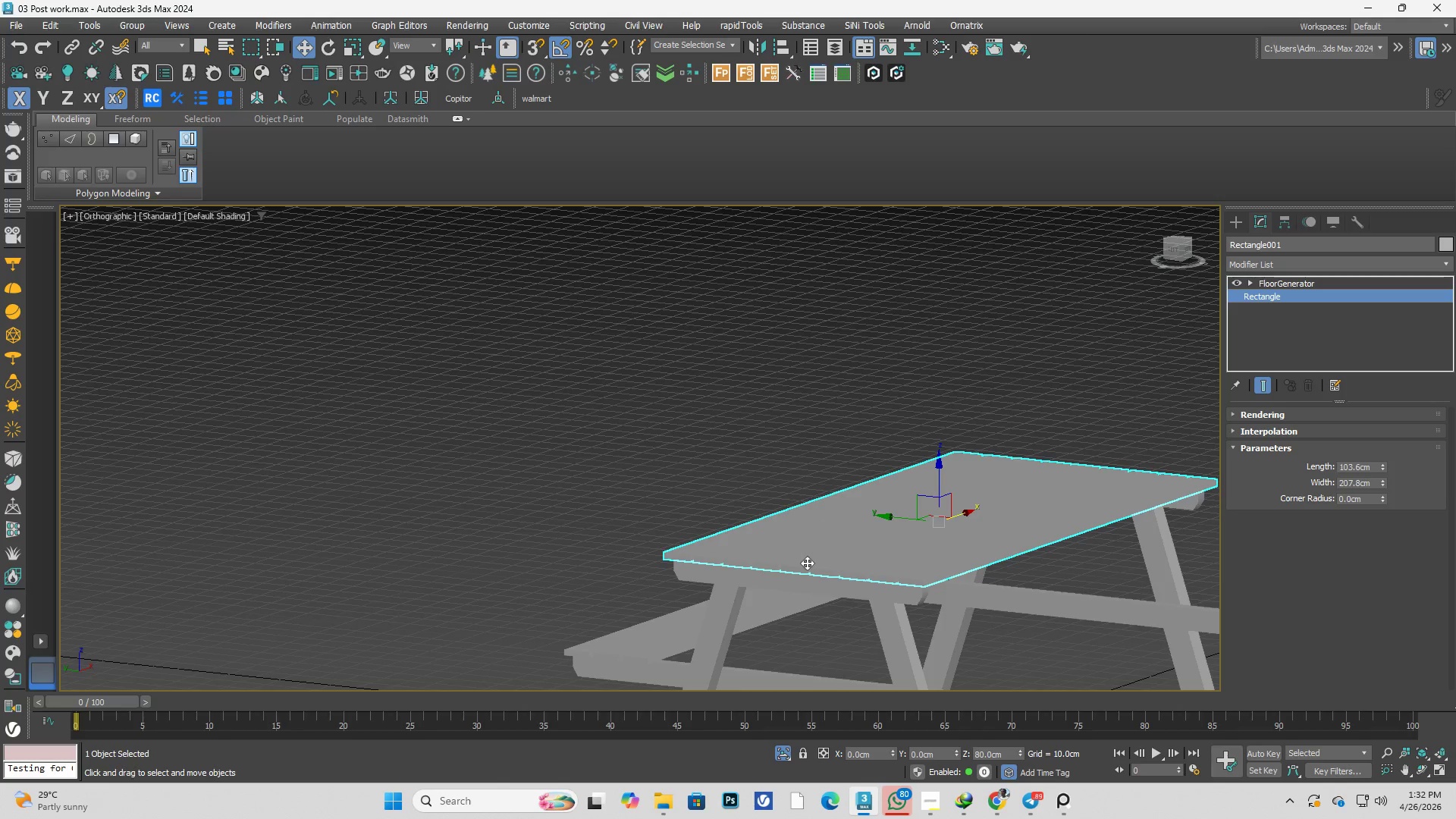 
scroll: coordinate [763, 429], scroll_direction: down, amount: 3.0
 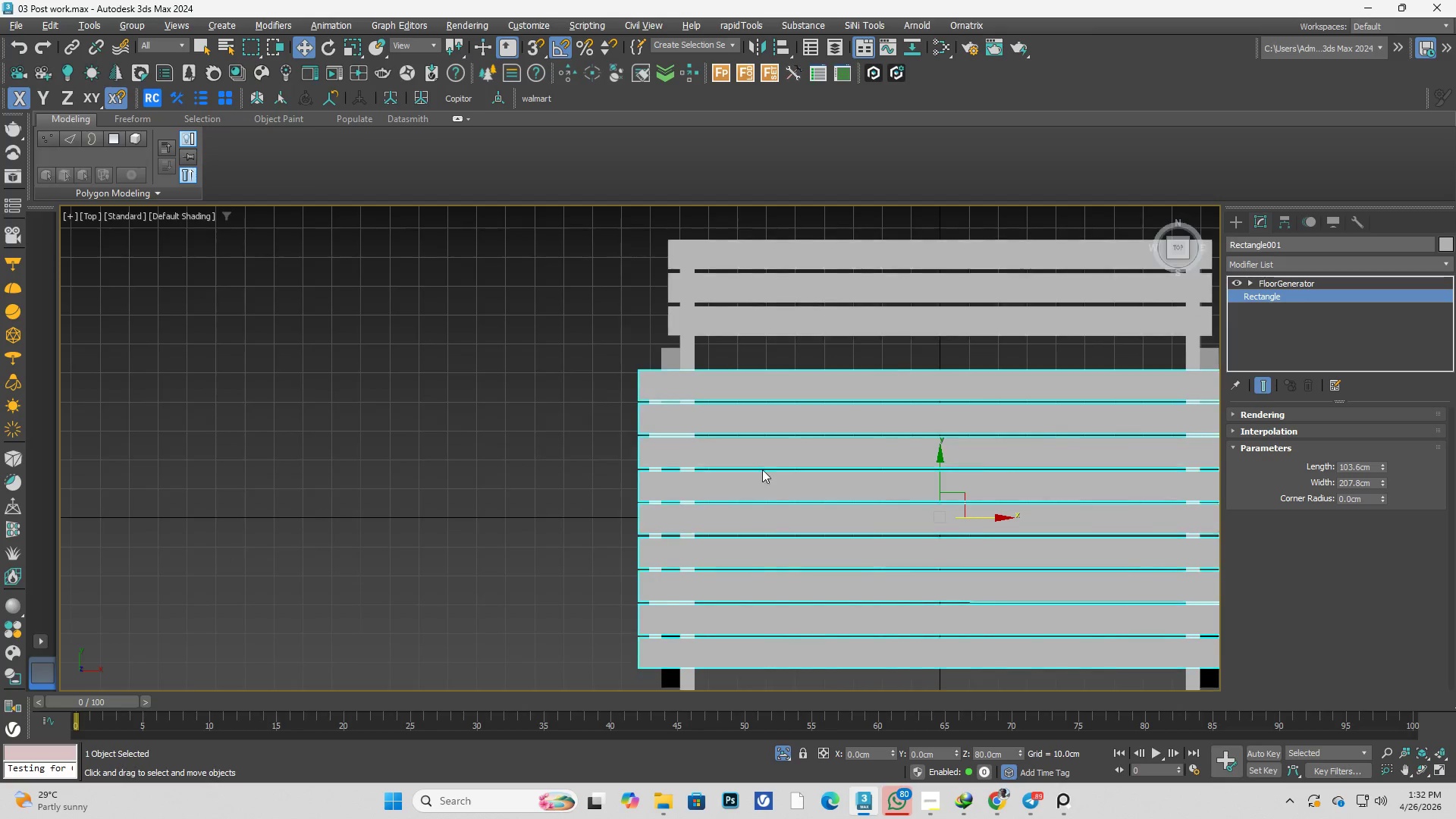 
hold_key(key=AltLeft, duration=0.45)
 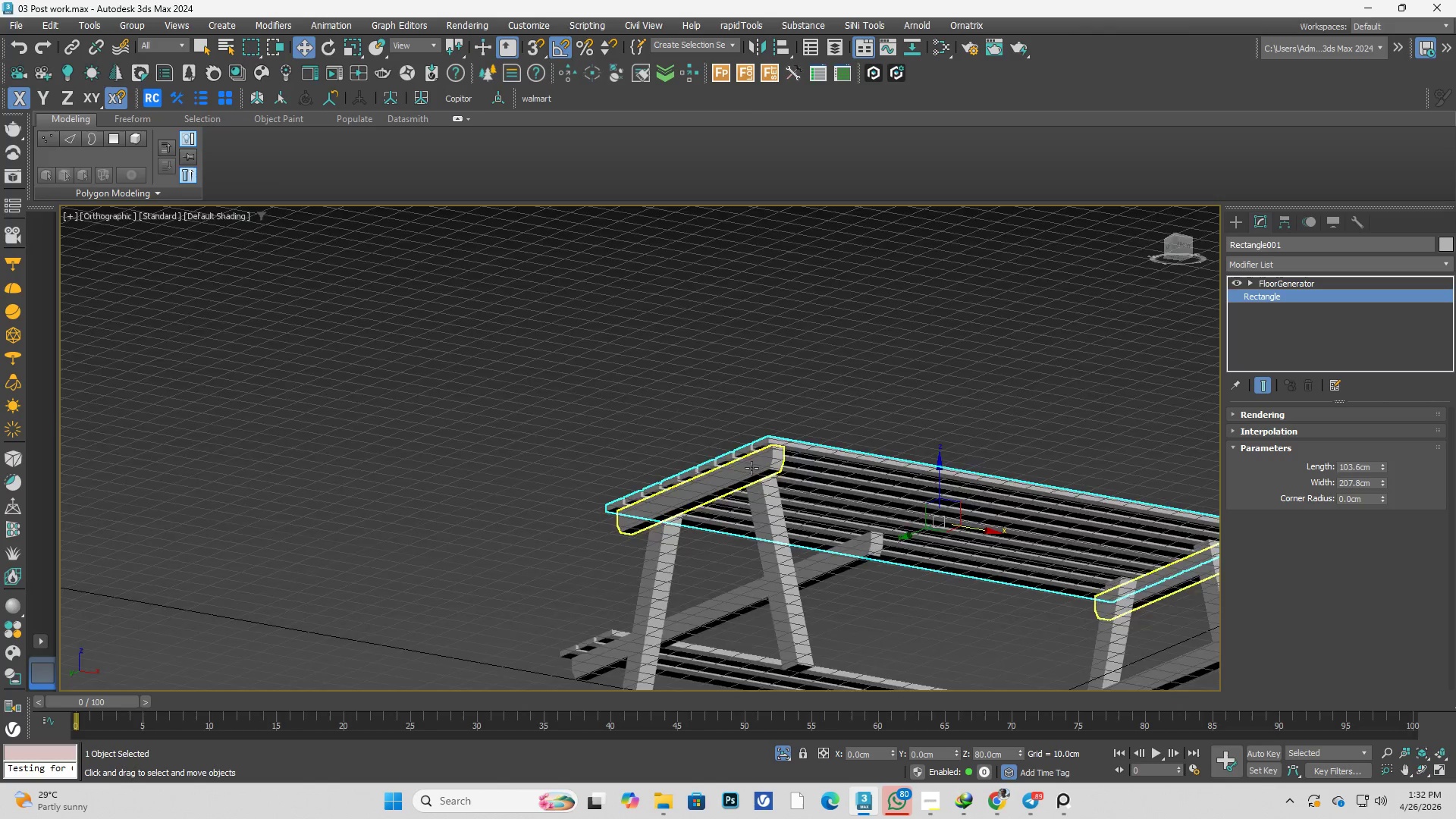 
left_click([757, 473])
 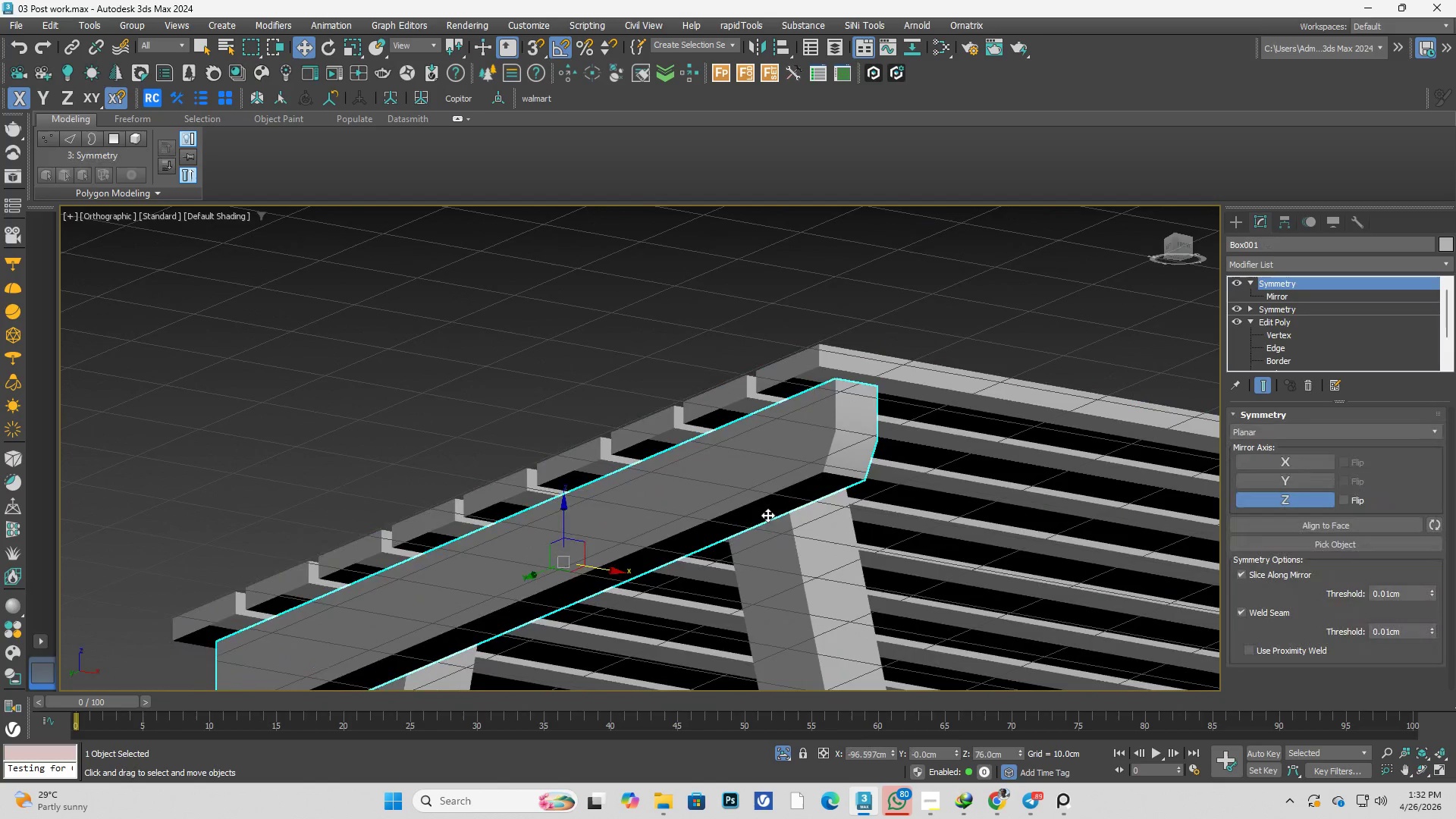 
scroll: coordinate [753, 468], scroll_direction: up, amount: 4.0
 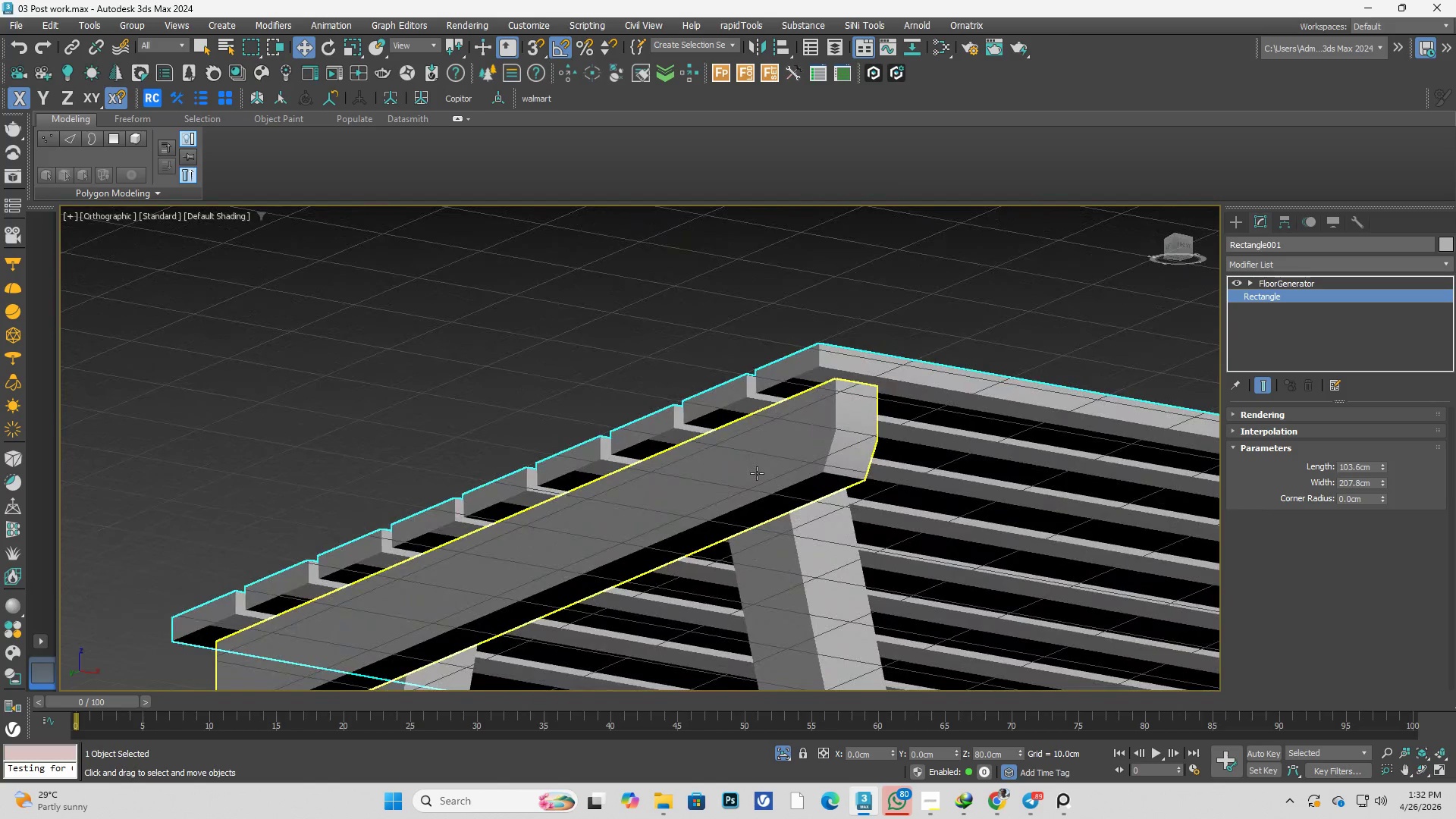 
hold_key(key=AltLeft, duration=0.48)
 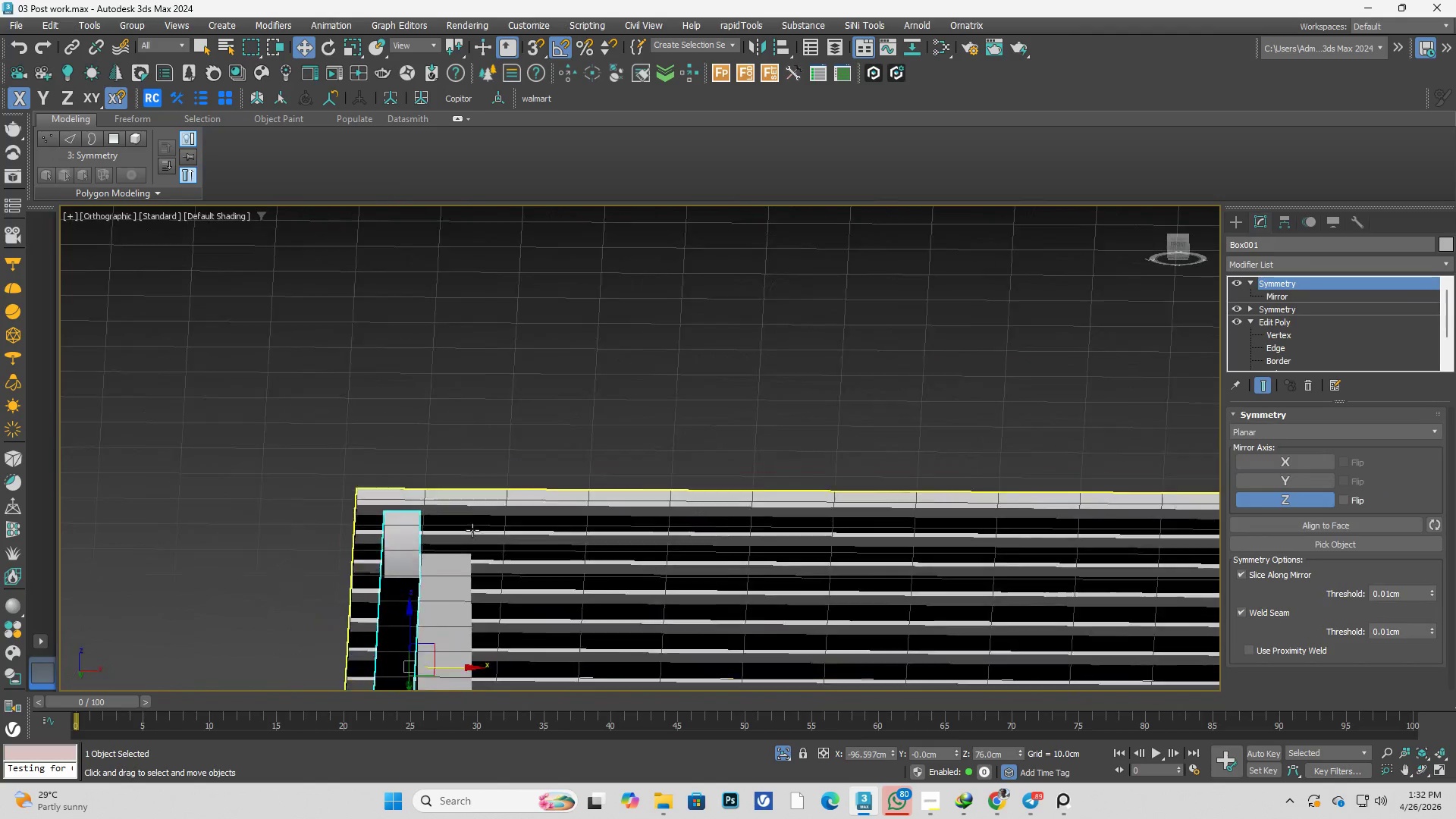 
scroll: coordinate [472, 530], scroll_direction: down, amount: 2.0
 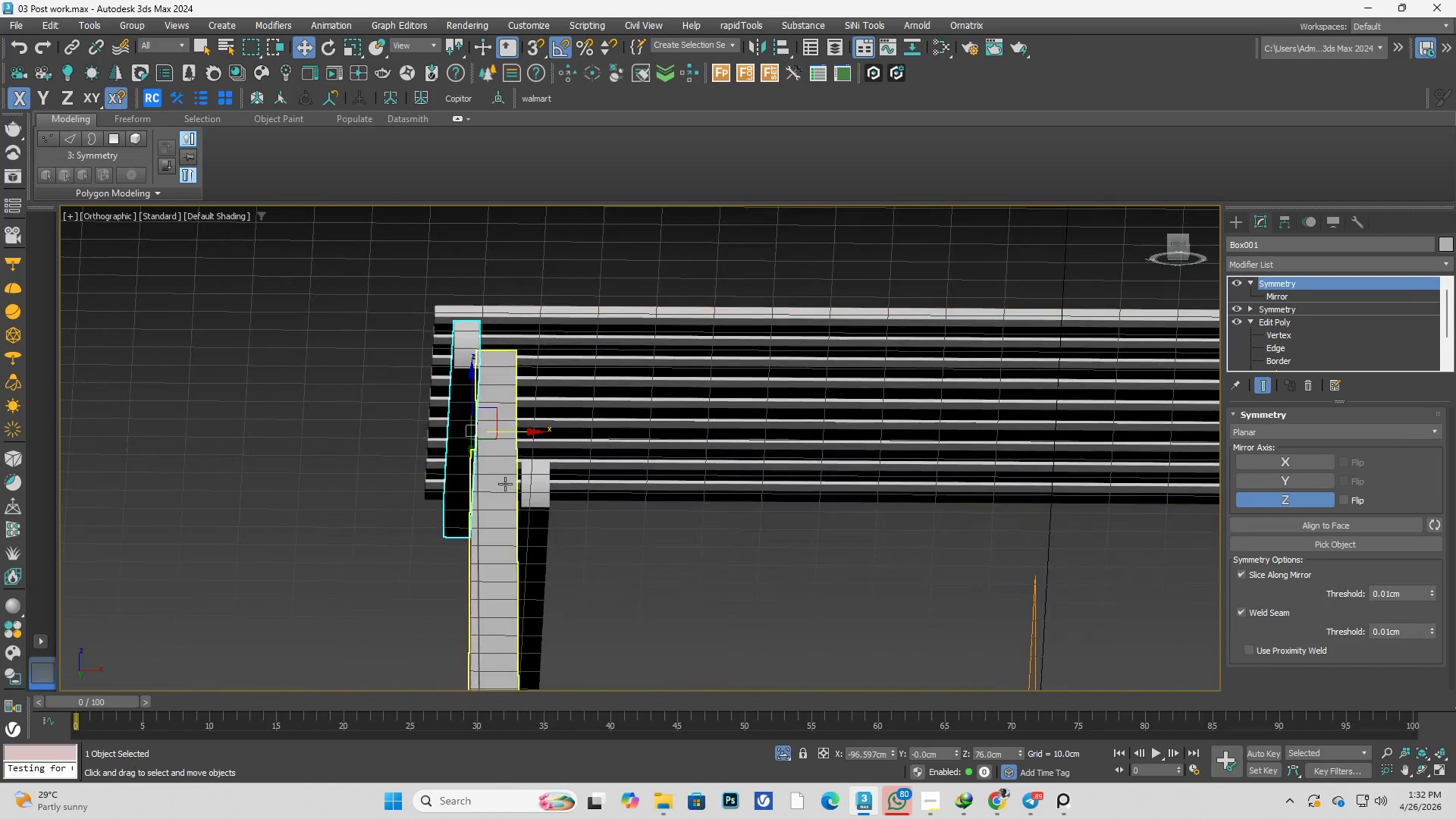 
left_click([504, 488])
 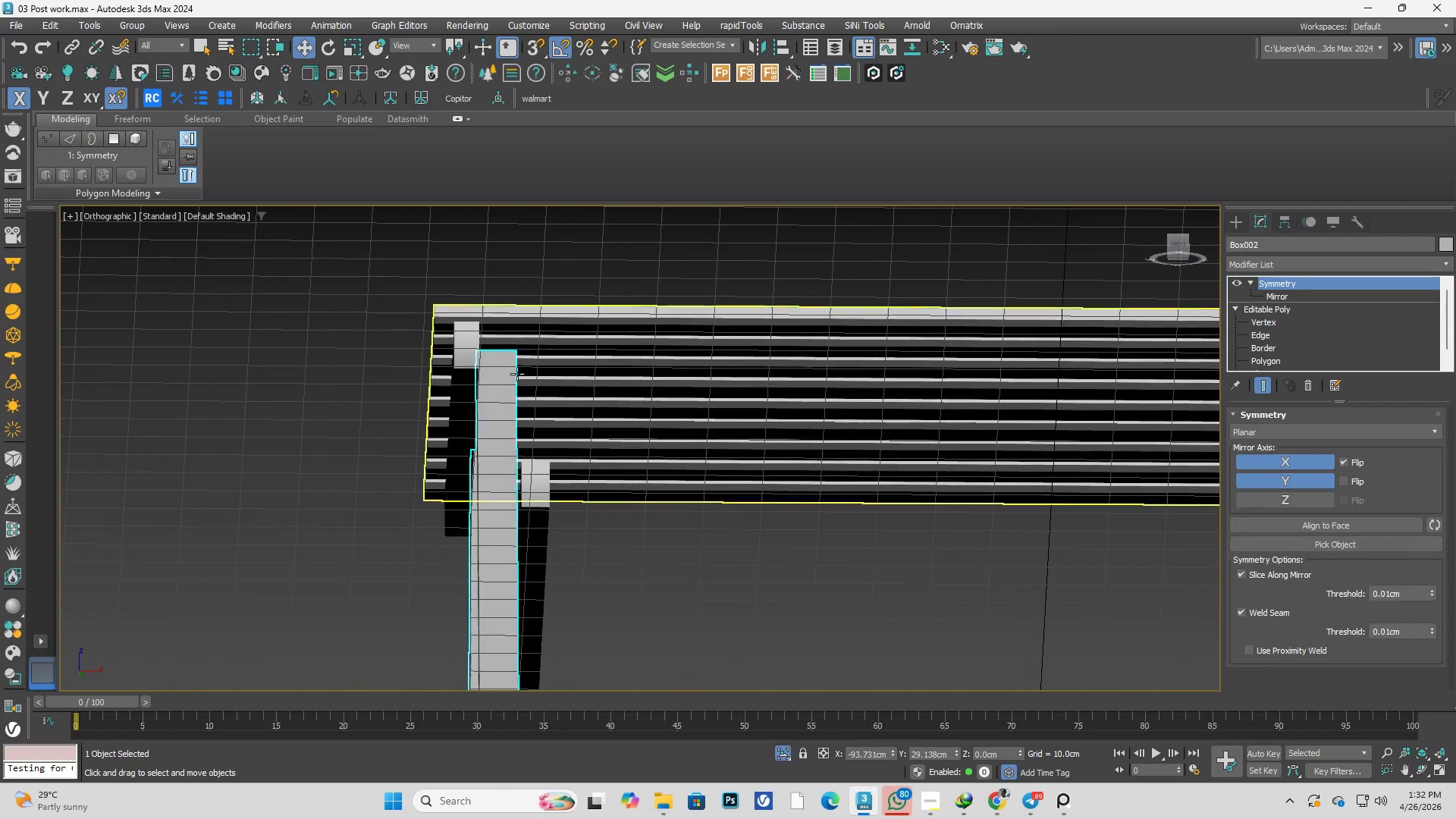 
hold_key(key=AltLeft, duration=0.36)
 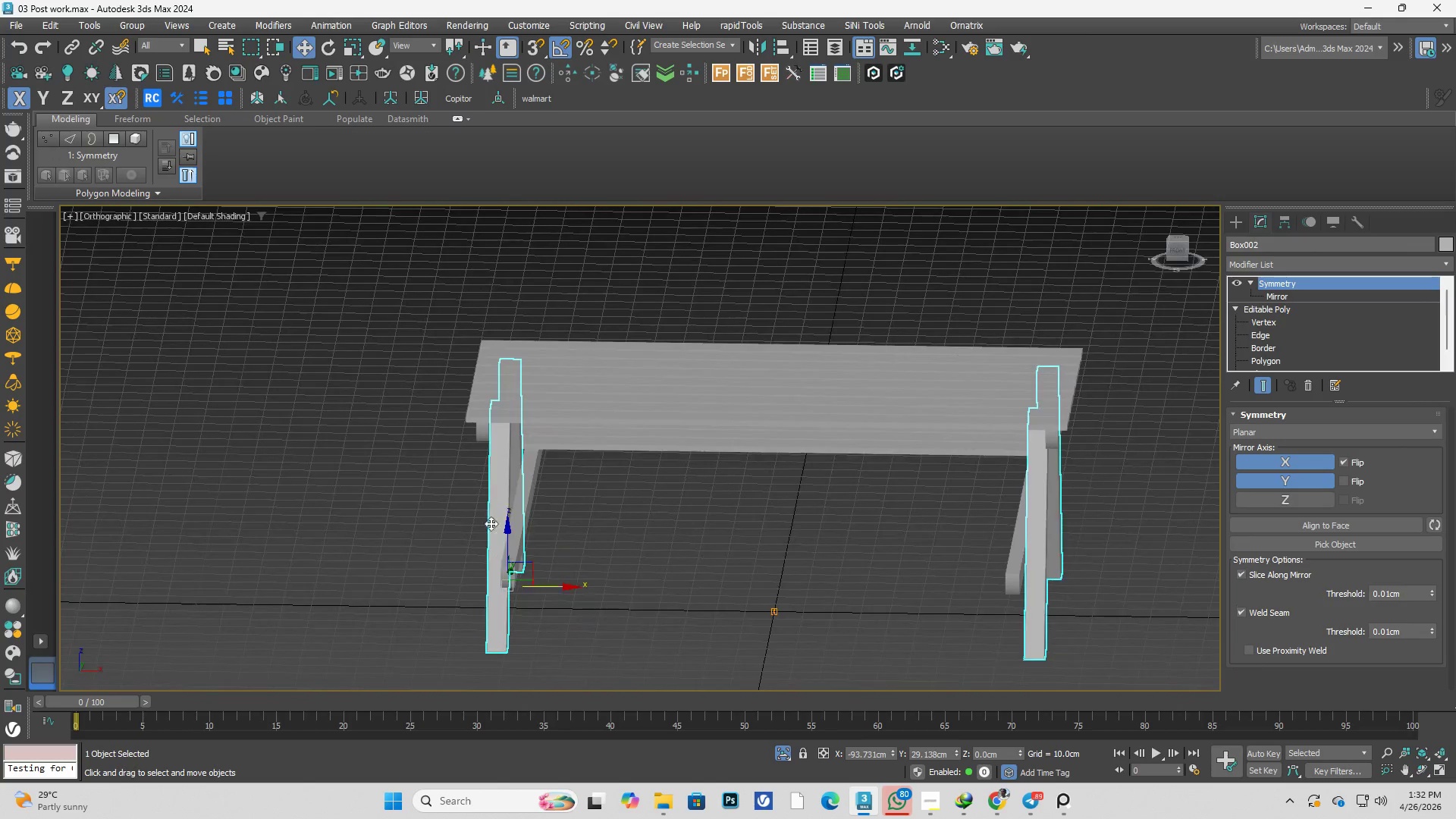 
scroll: coordinate [517, 367], scroll_direction: down, amount: 2.0
 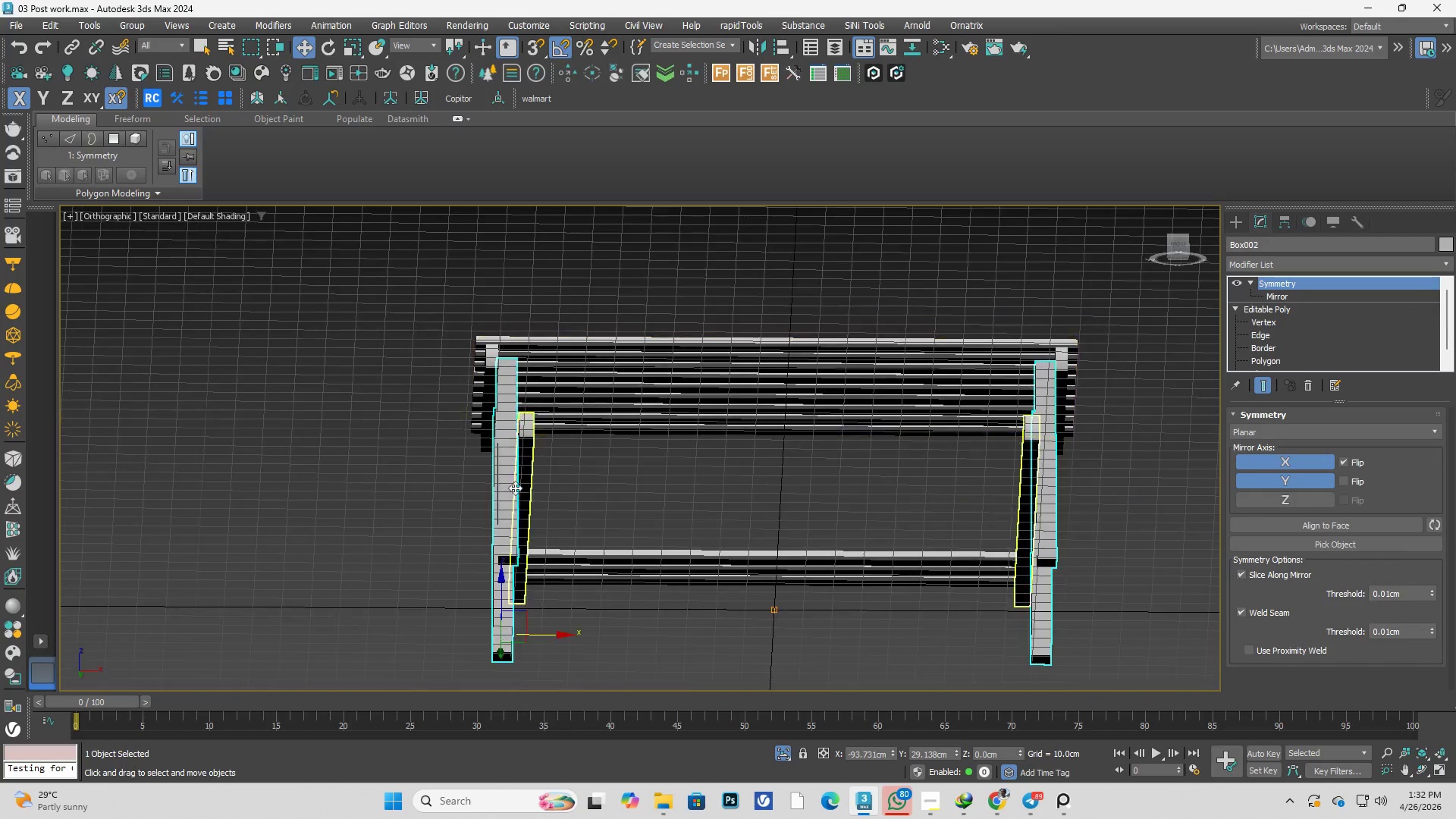 
hold_key(key=AltLeft, duration=1.47)
 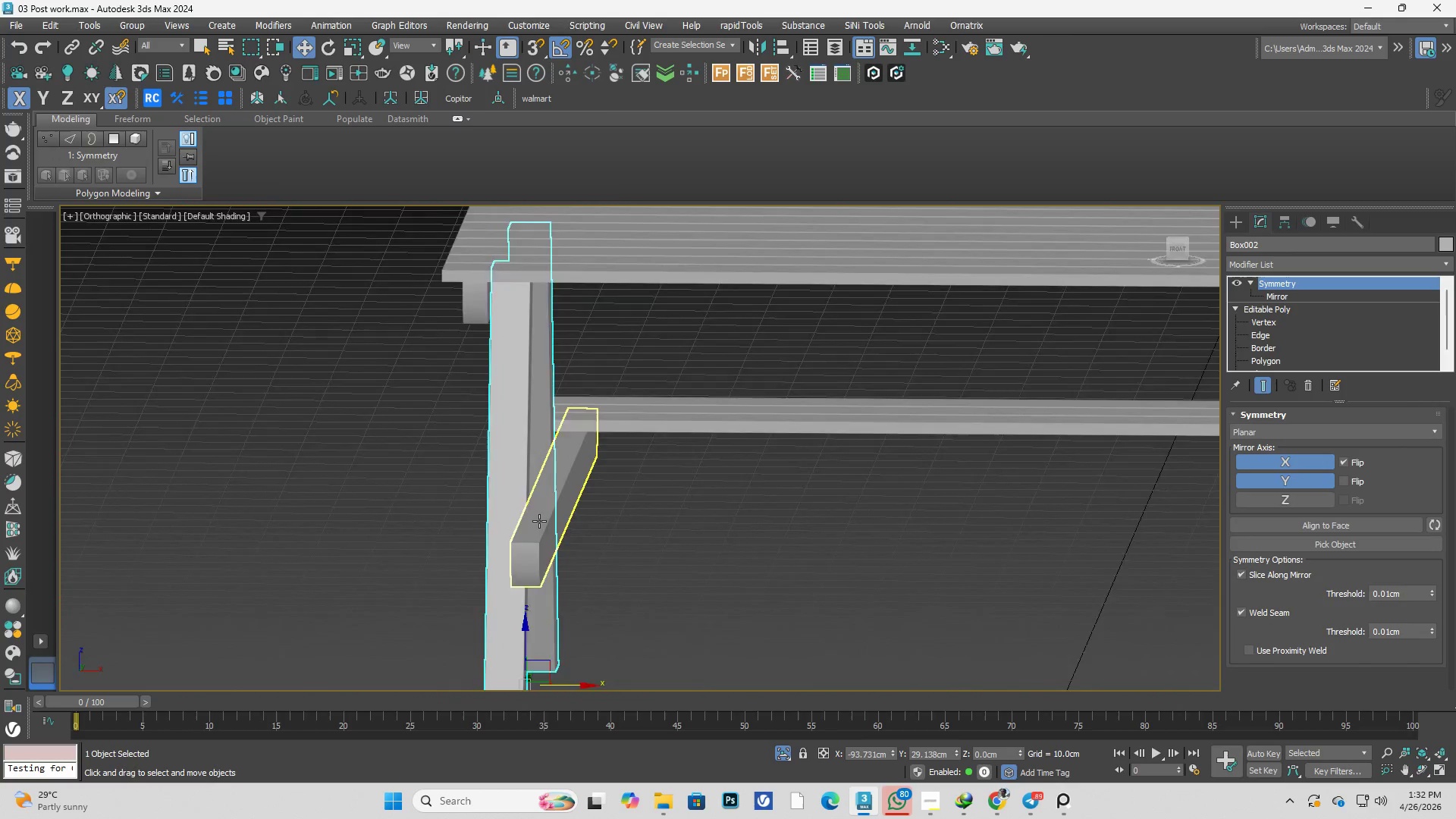 
scroll: coordinate [539, 521], scroll_direction: up, amount: 3.0
 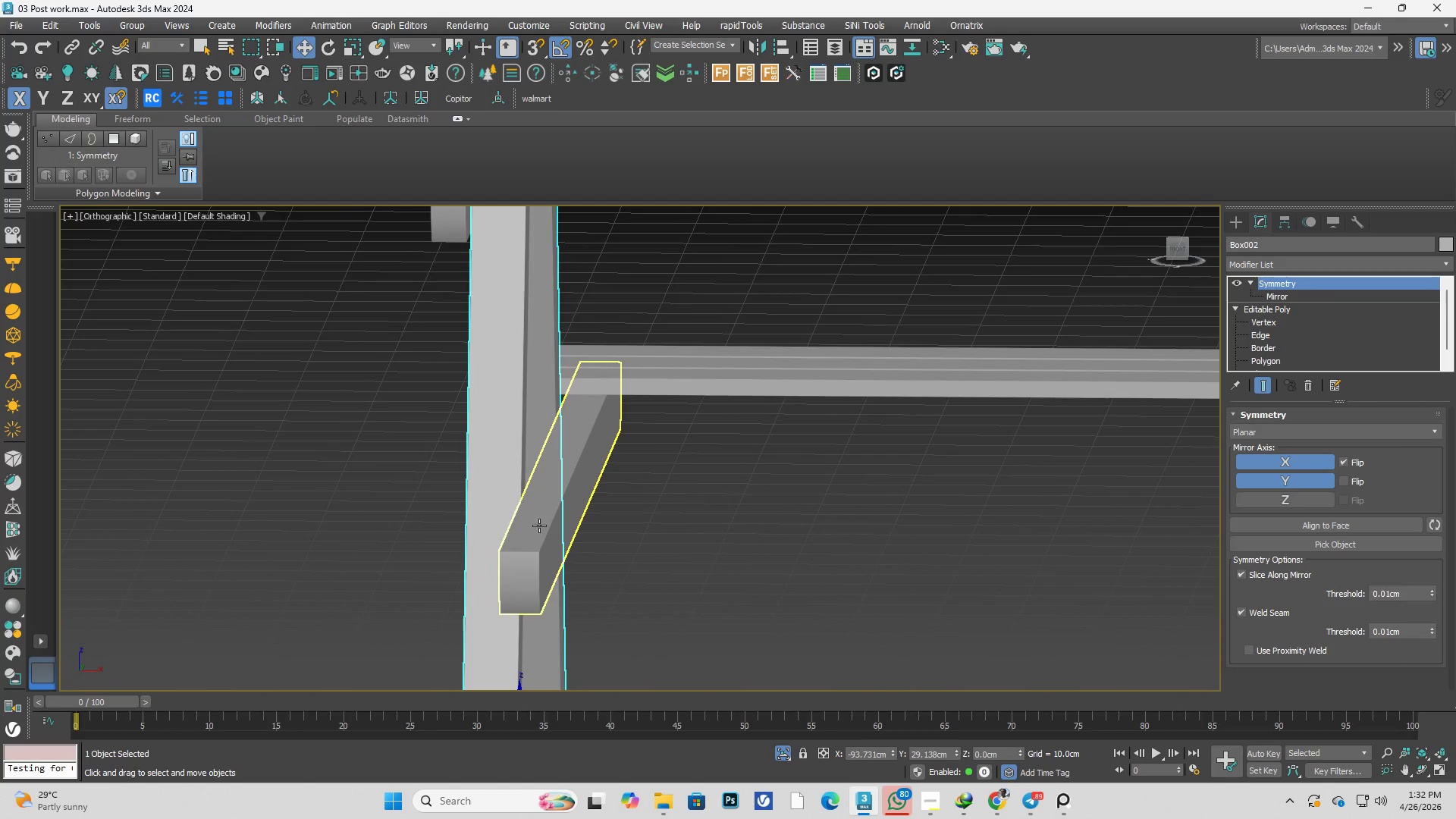 
key(Alt+AltLeft)
 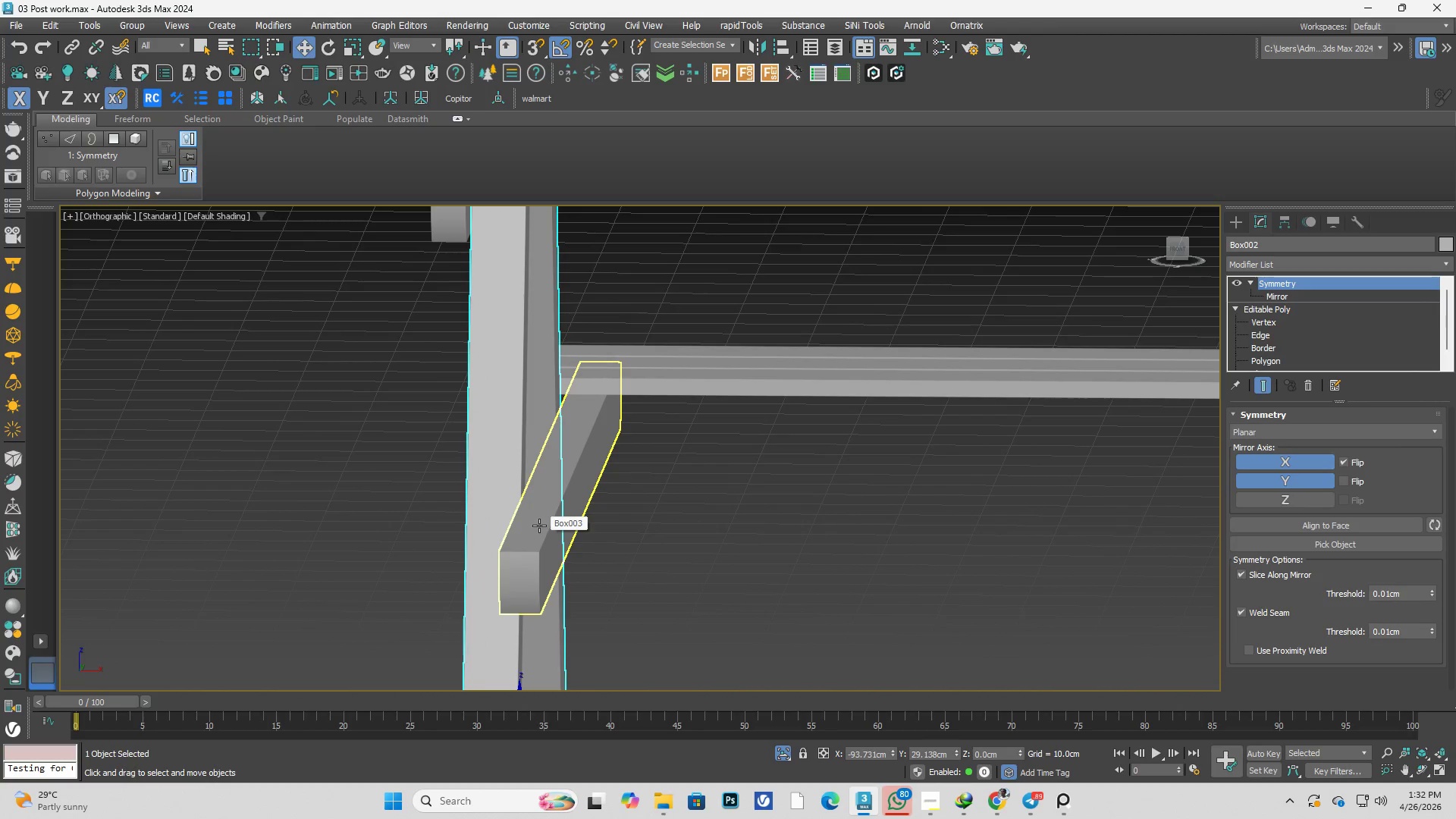 
scroll: coordinate [539, 526], scroll_direction: down, amount: 2.0
 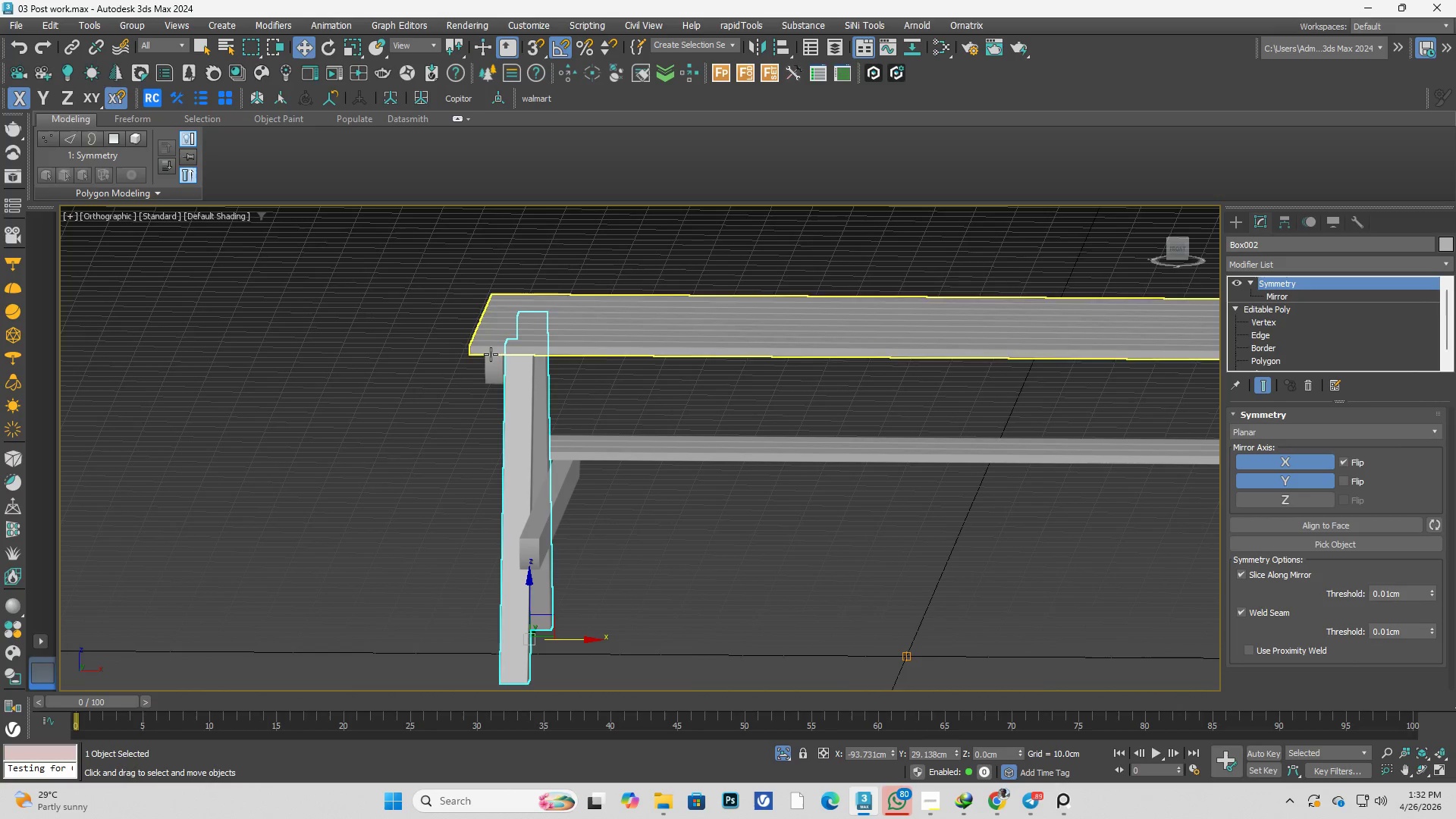 
left_click([492, 362])
 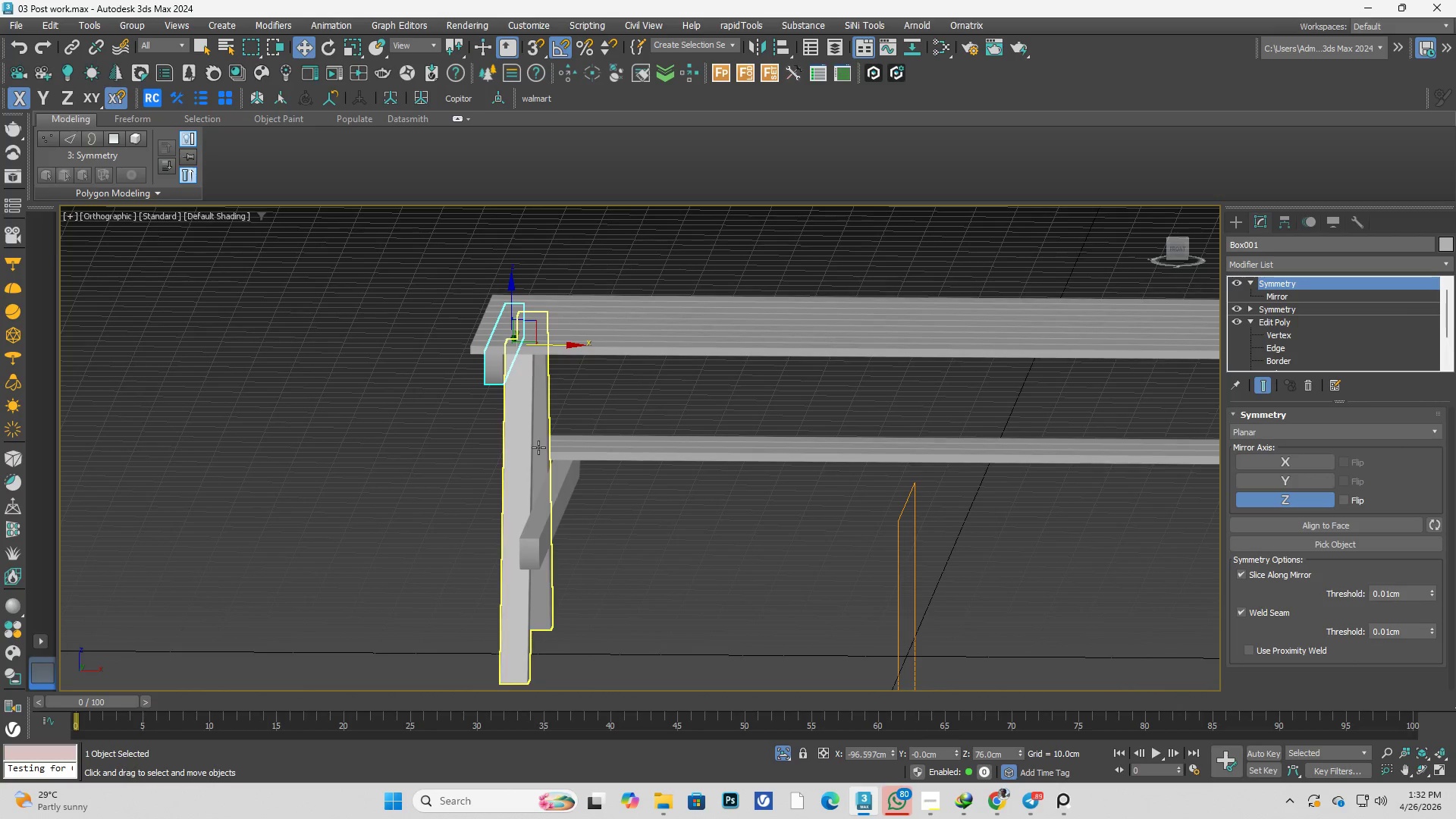 
hold_key(key=AltLeft, duration=0.67)
 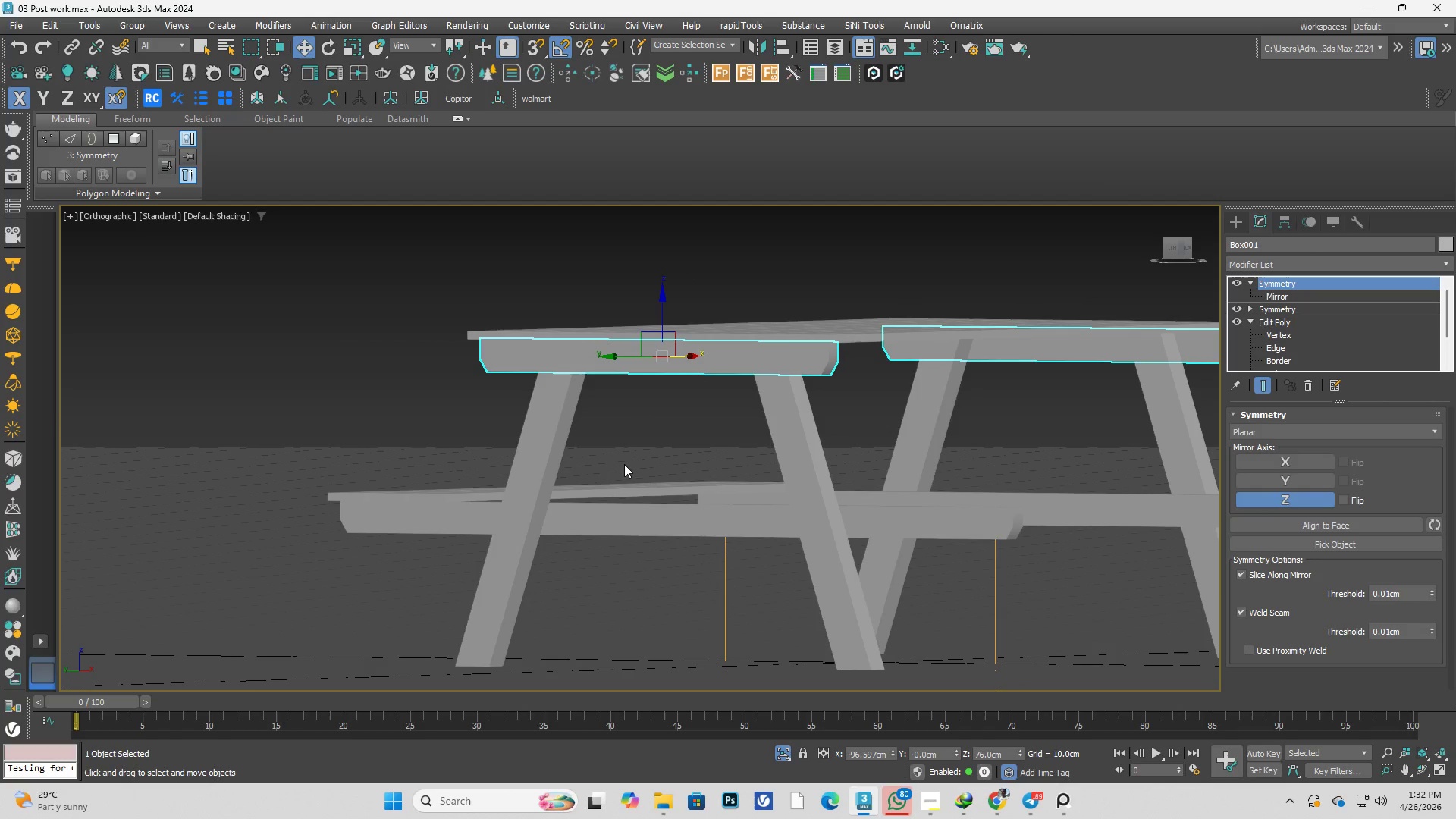 
key(L)
 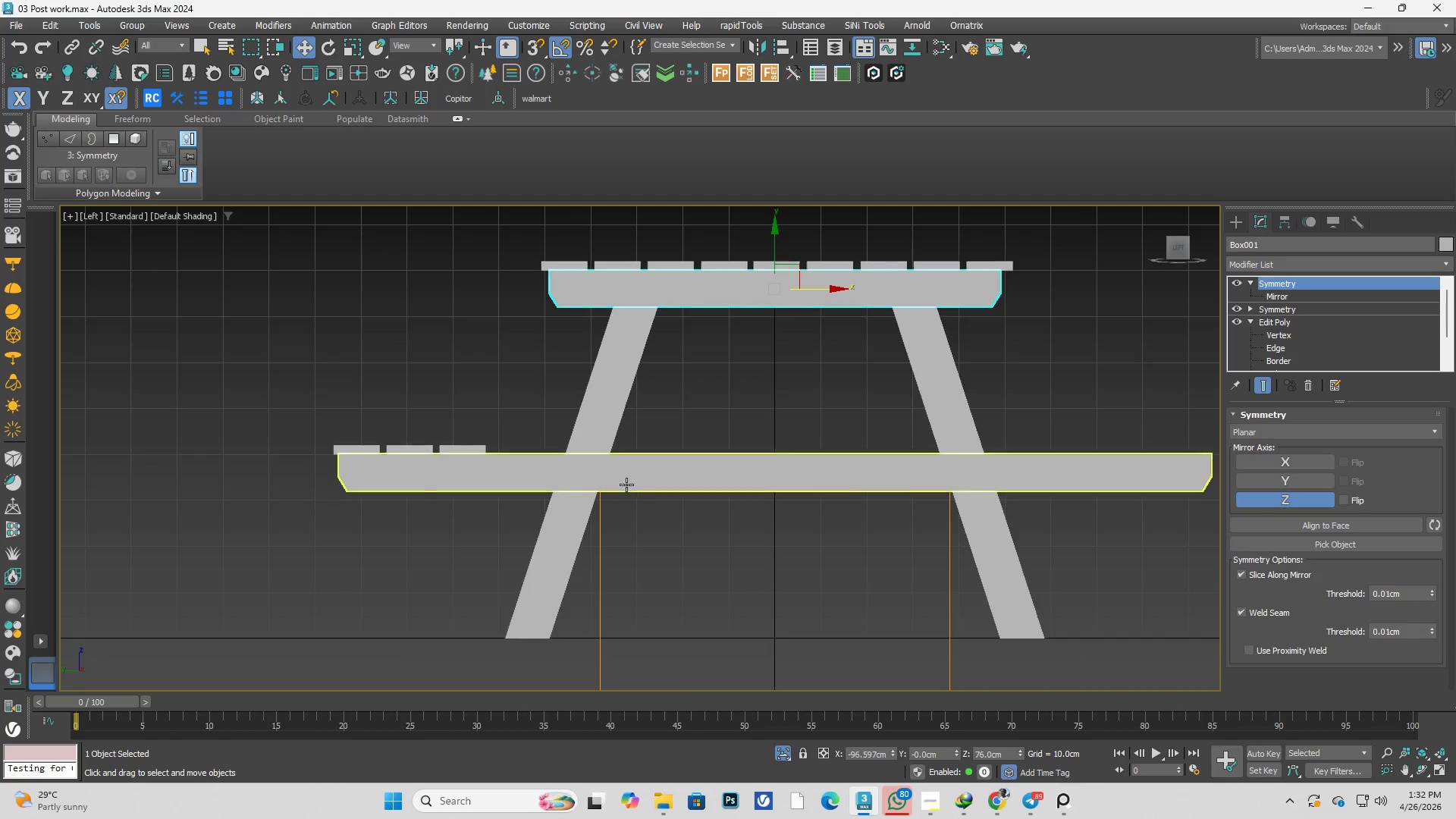 
scroll: coordinate [629, 486], scroll_direction: down, amount: 2.0
 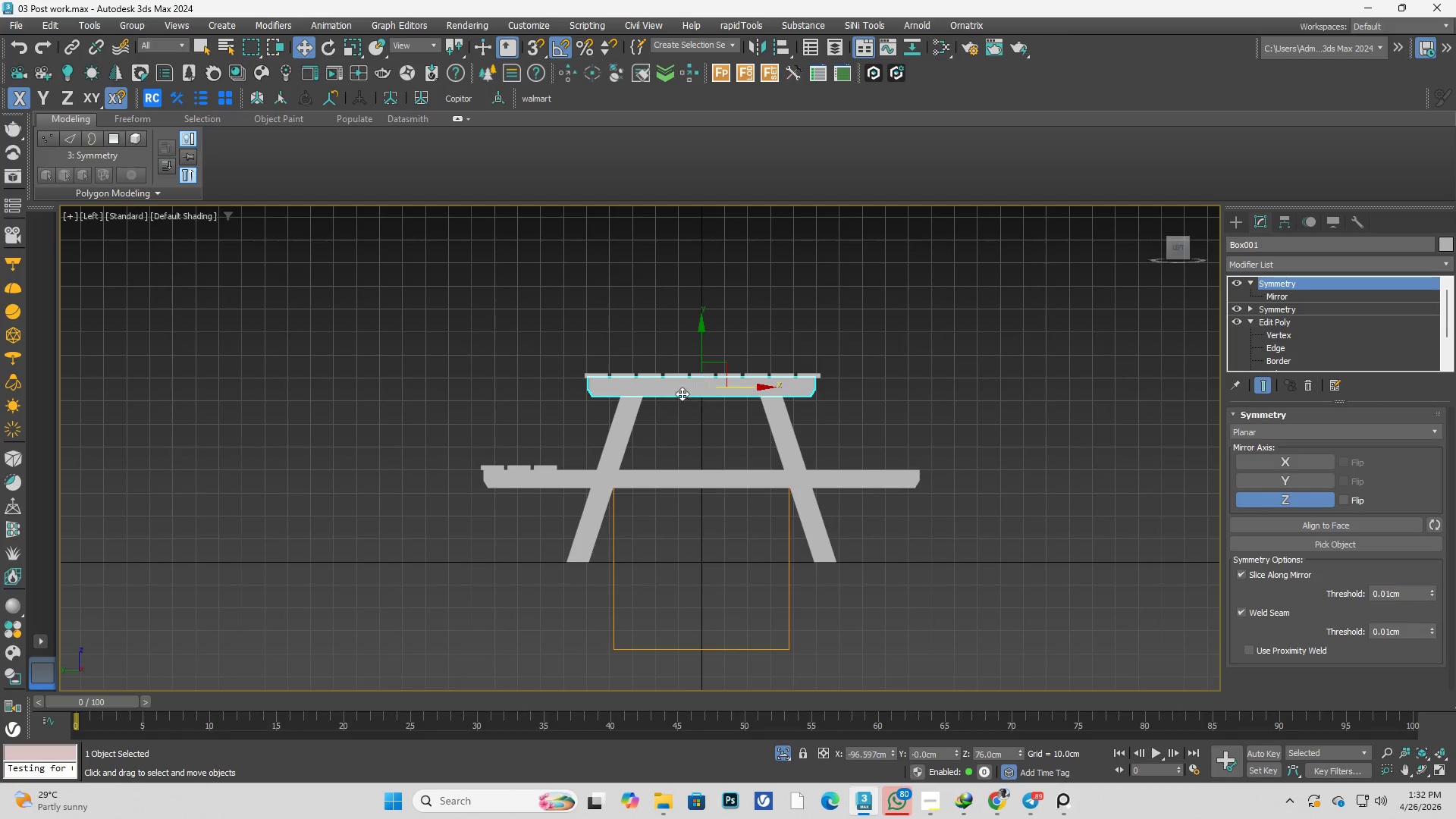 
key(F2)
 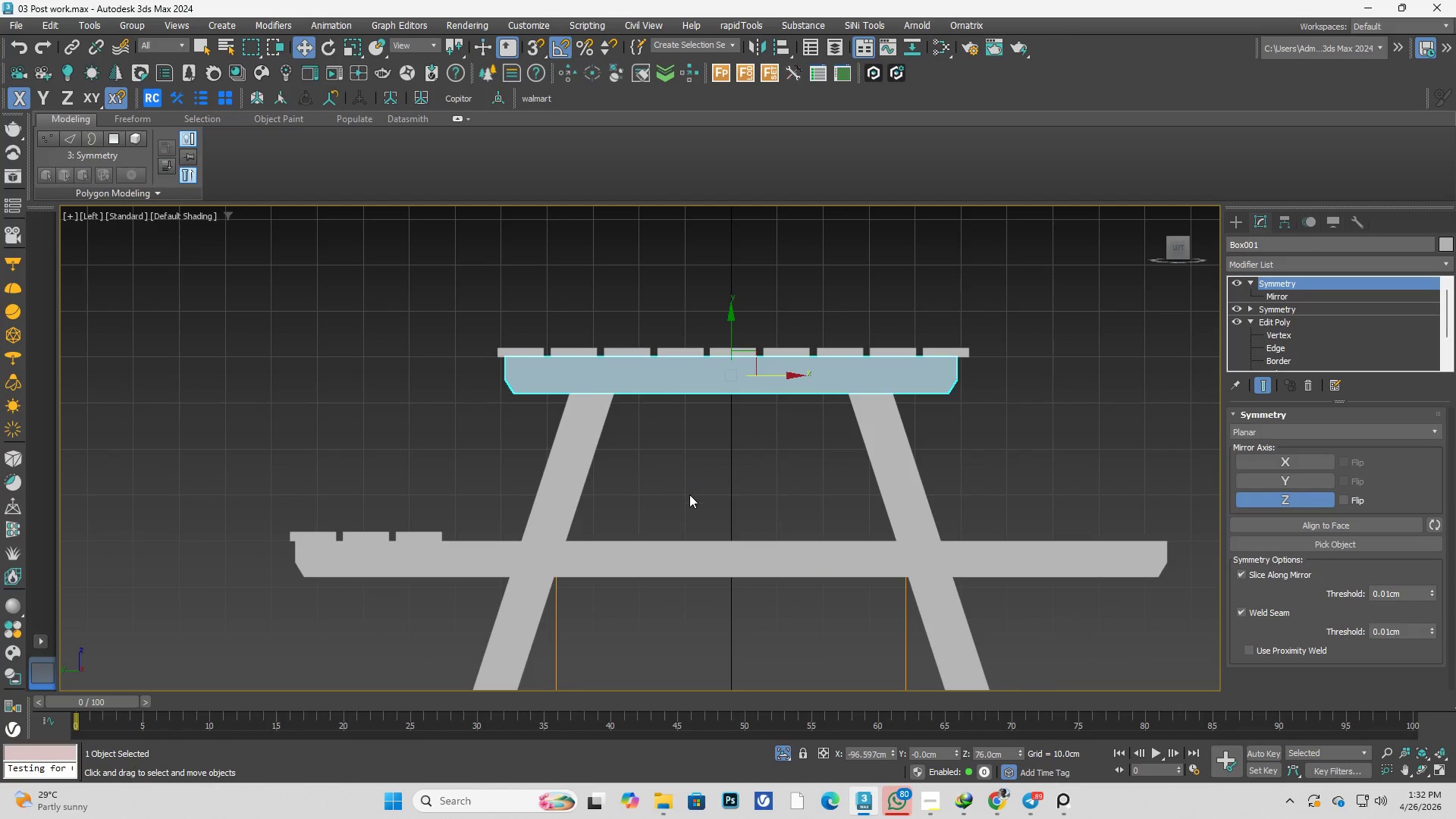 
scroll: coordinate [672, 399], scroll_direction: up, amount: 2.0
 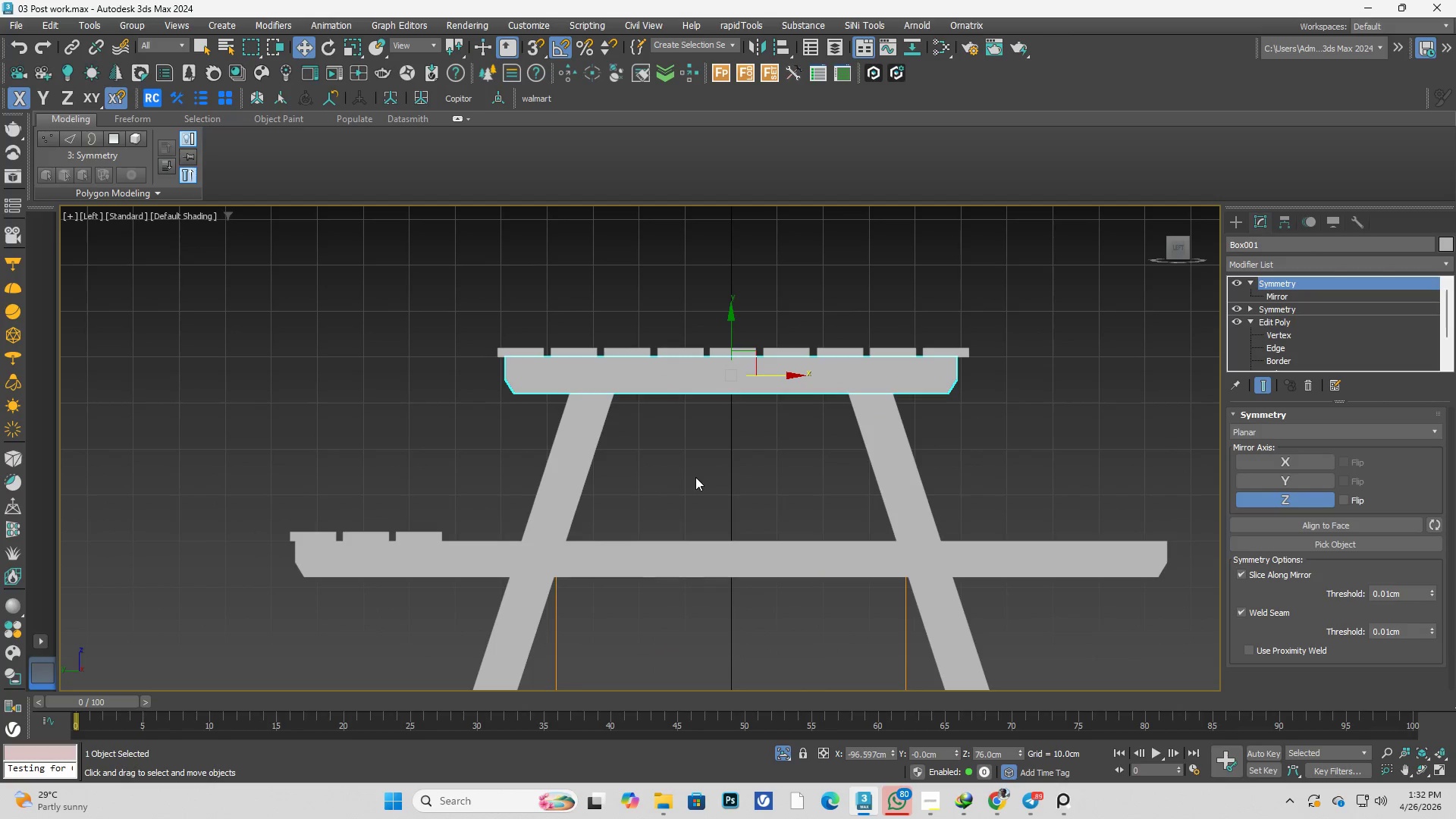 
key(F3)
 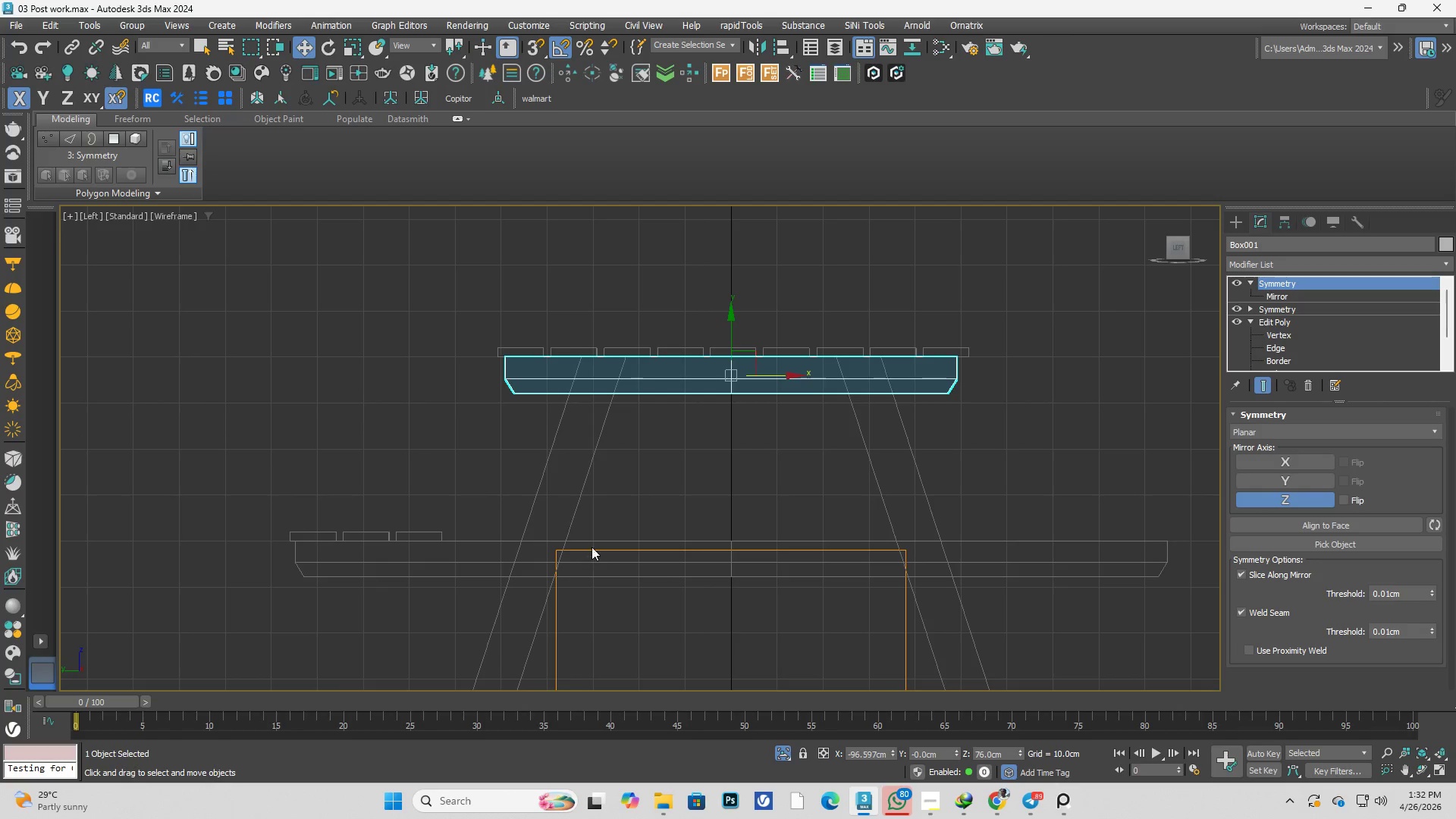 
left_click([596, 540])
 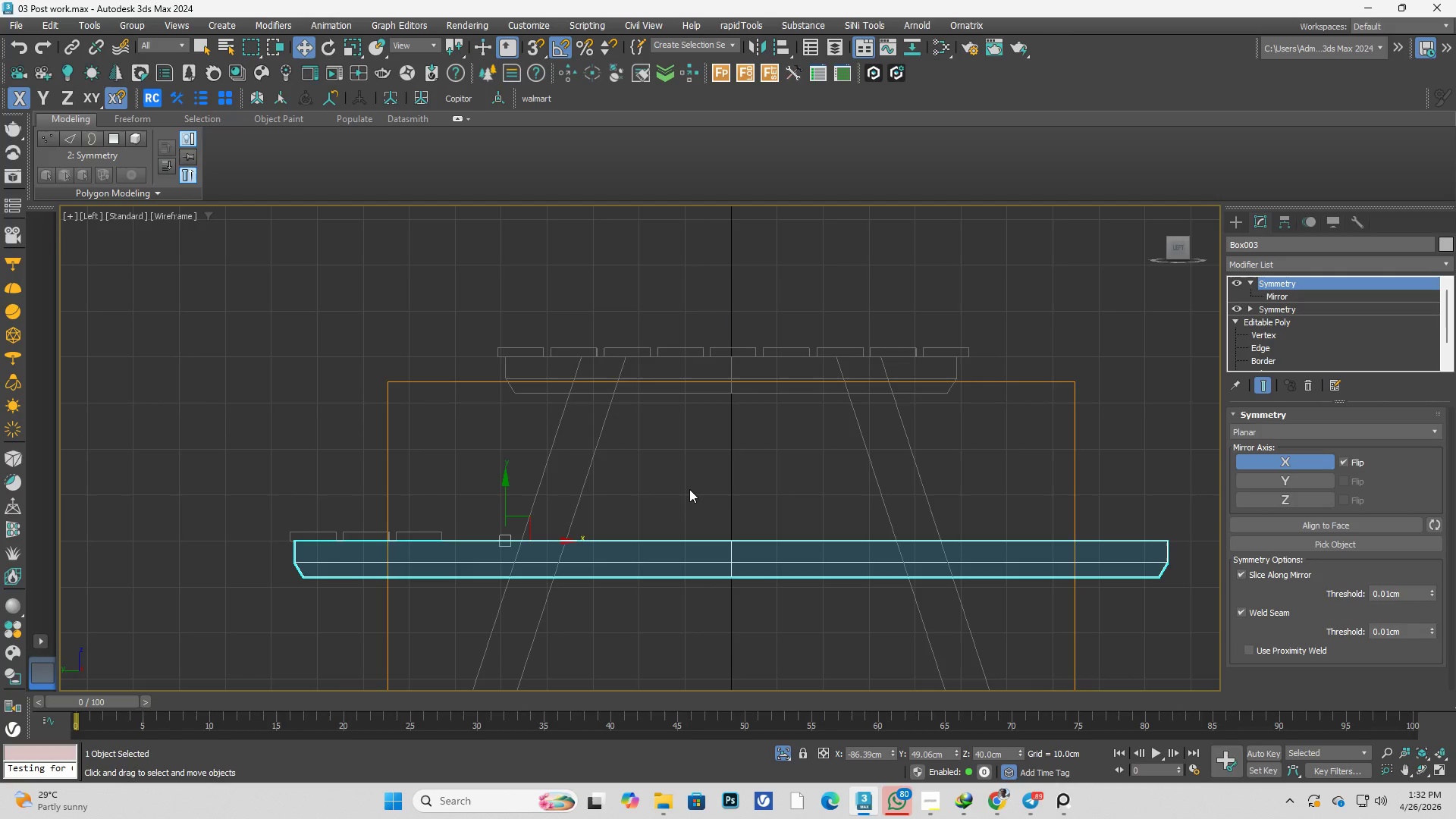 
key(Delete)
 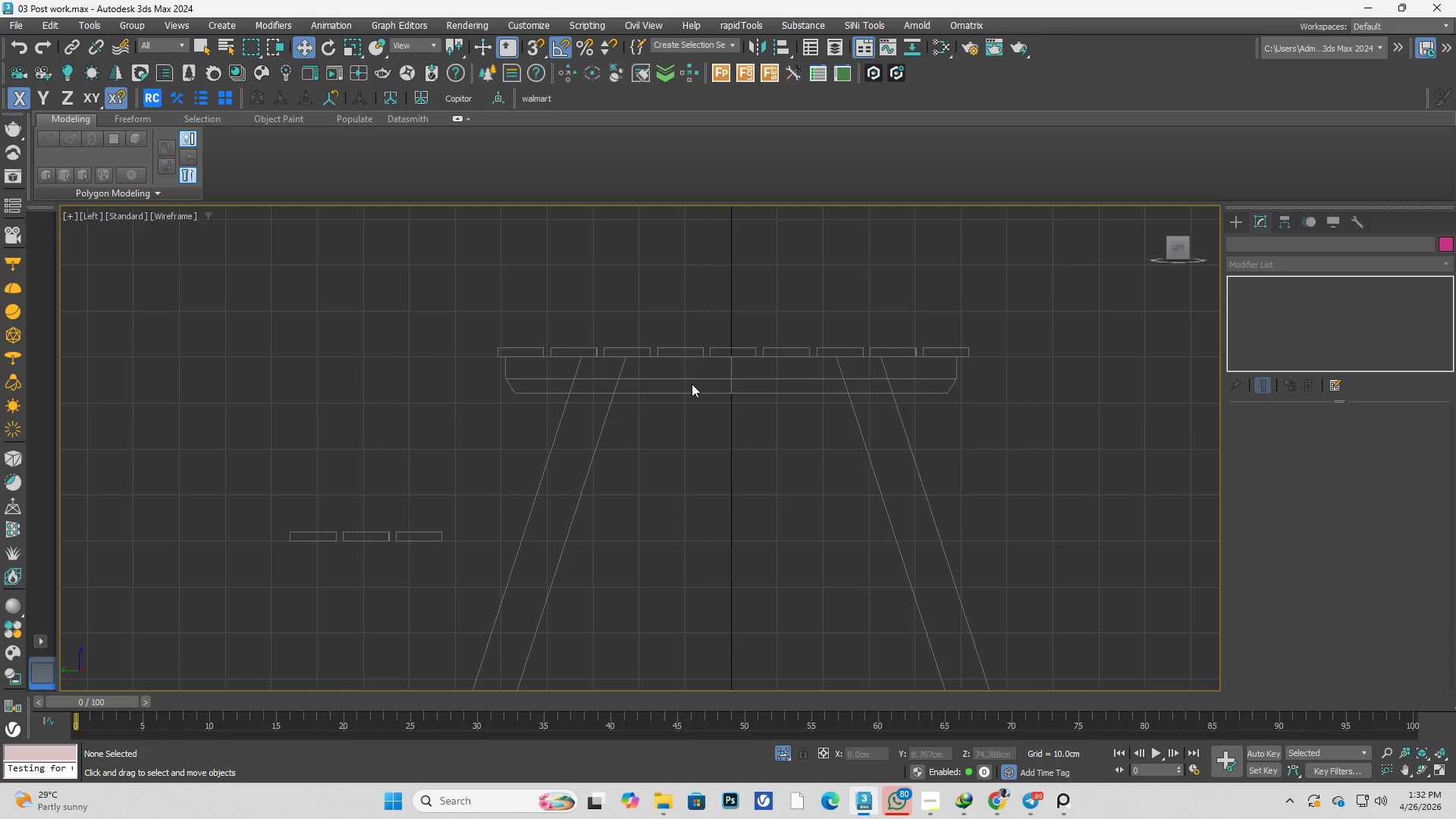 
double_click([695, 390])
 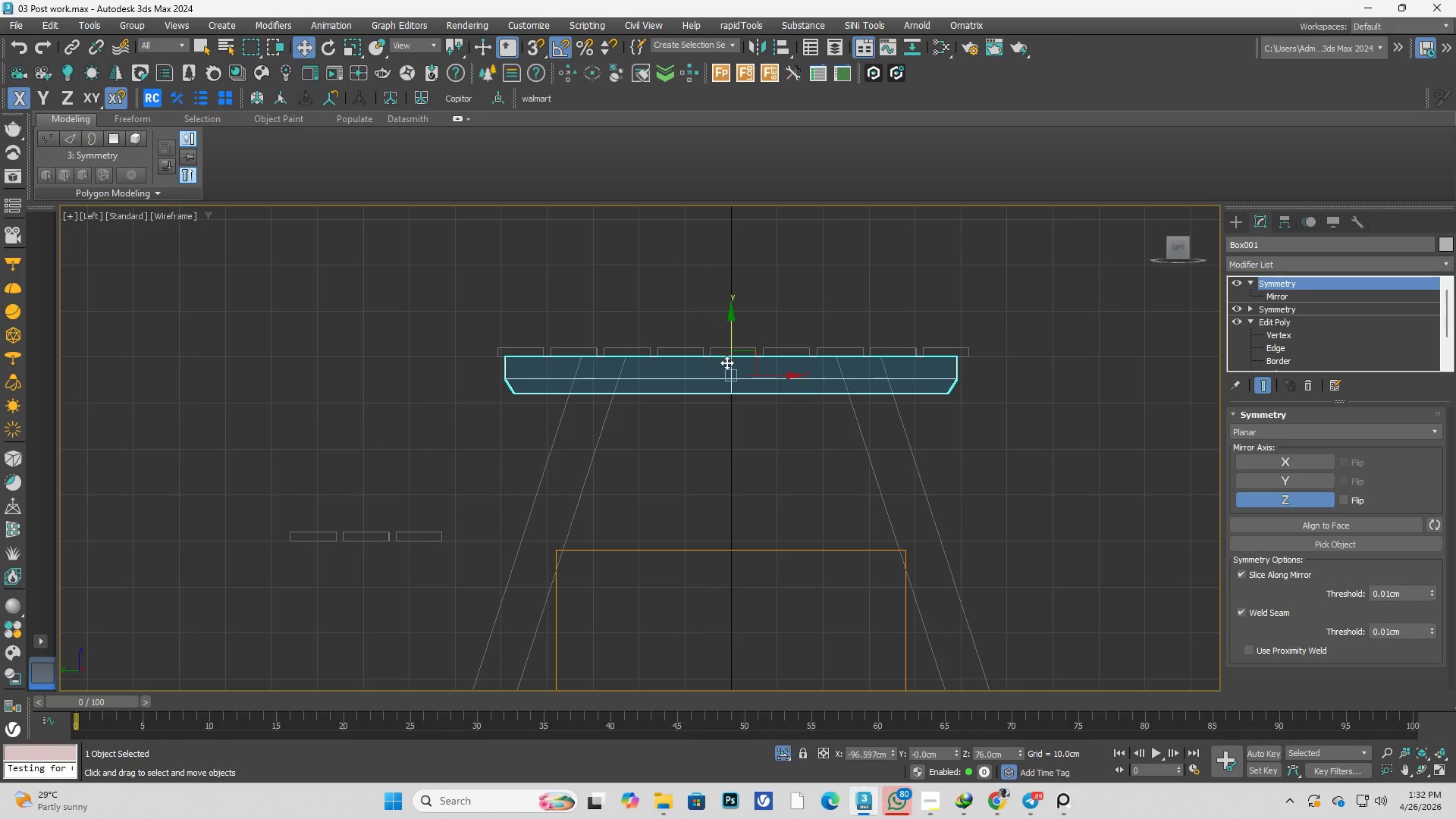 
hold_key(key=ShiftLeft, duration=1.03)
left_click_drag(start_coordinate=[729, 356], to_coordinate=[680, 550])
 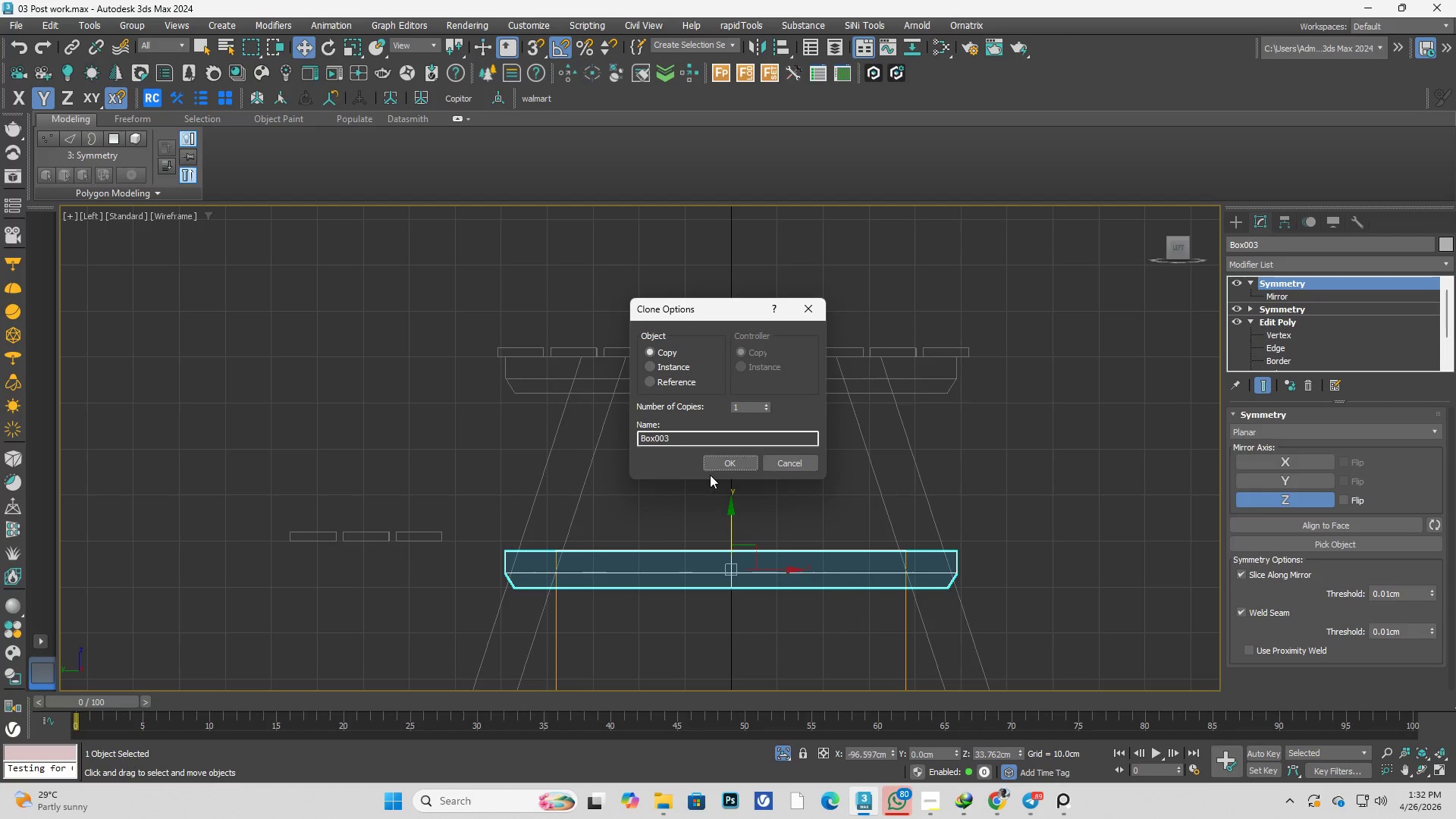 
left_click([717, 461])
 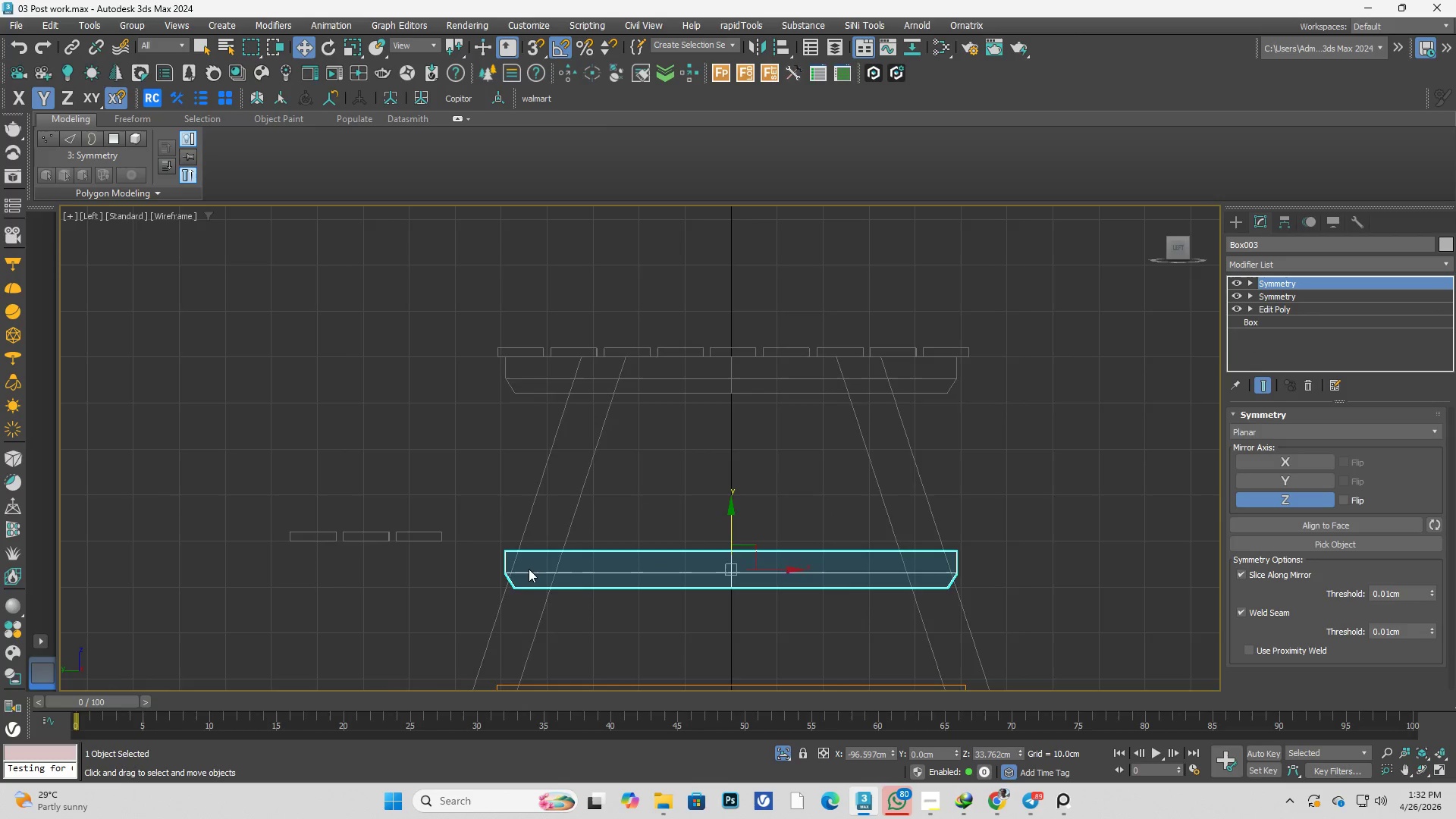 
scroll: coordinate [527, 569], scroll_direction: up, amount: 2.0
 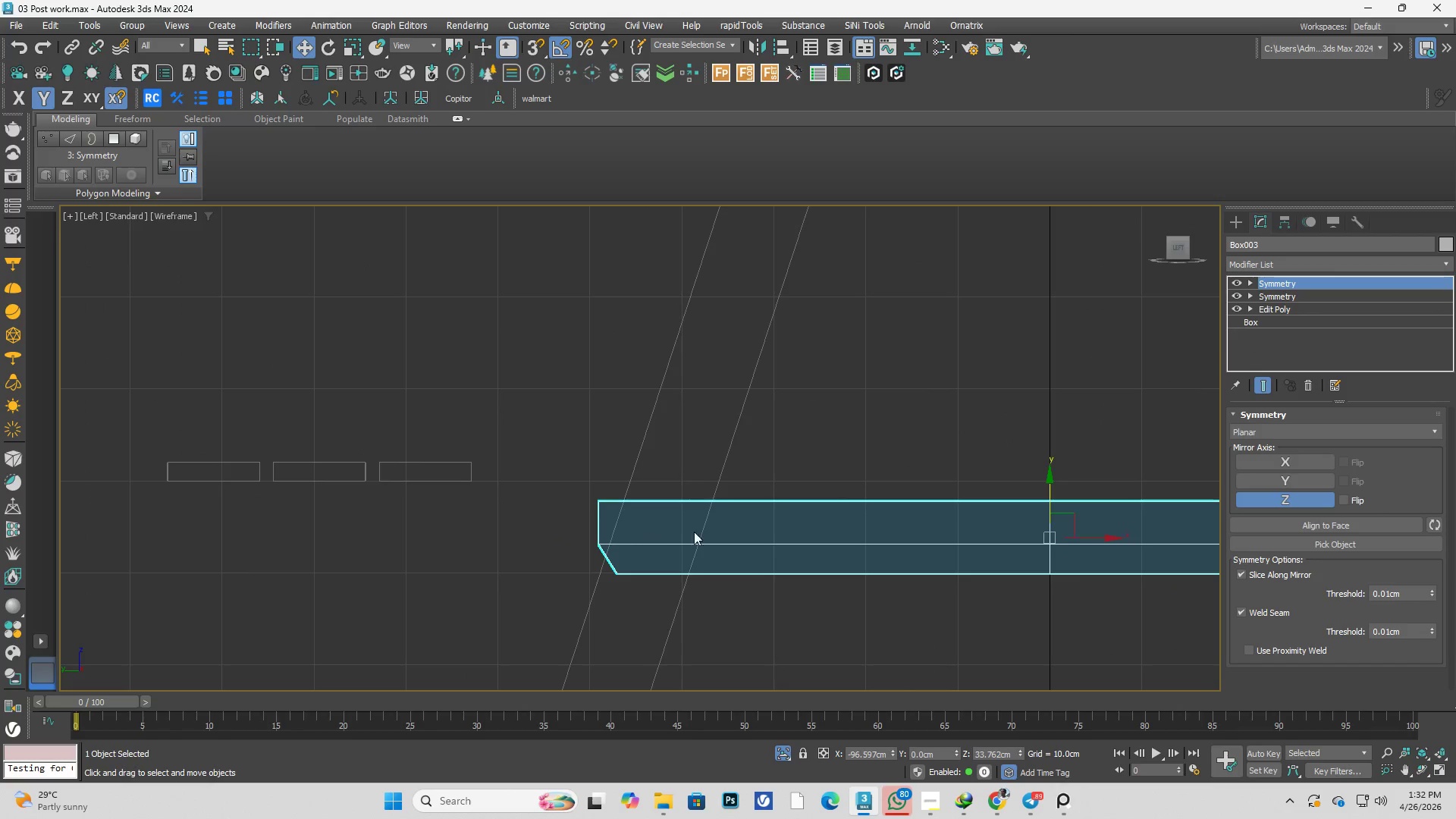 
key(S)
 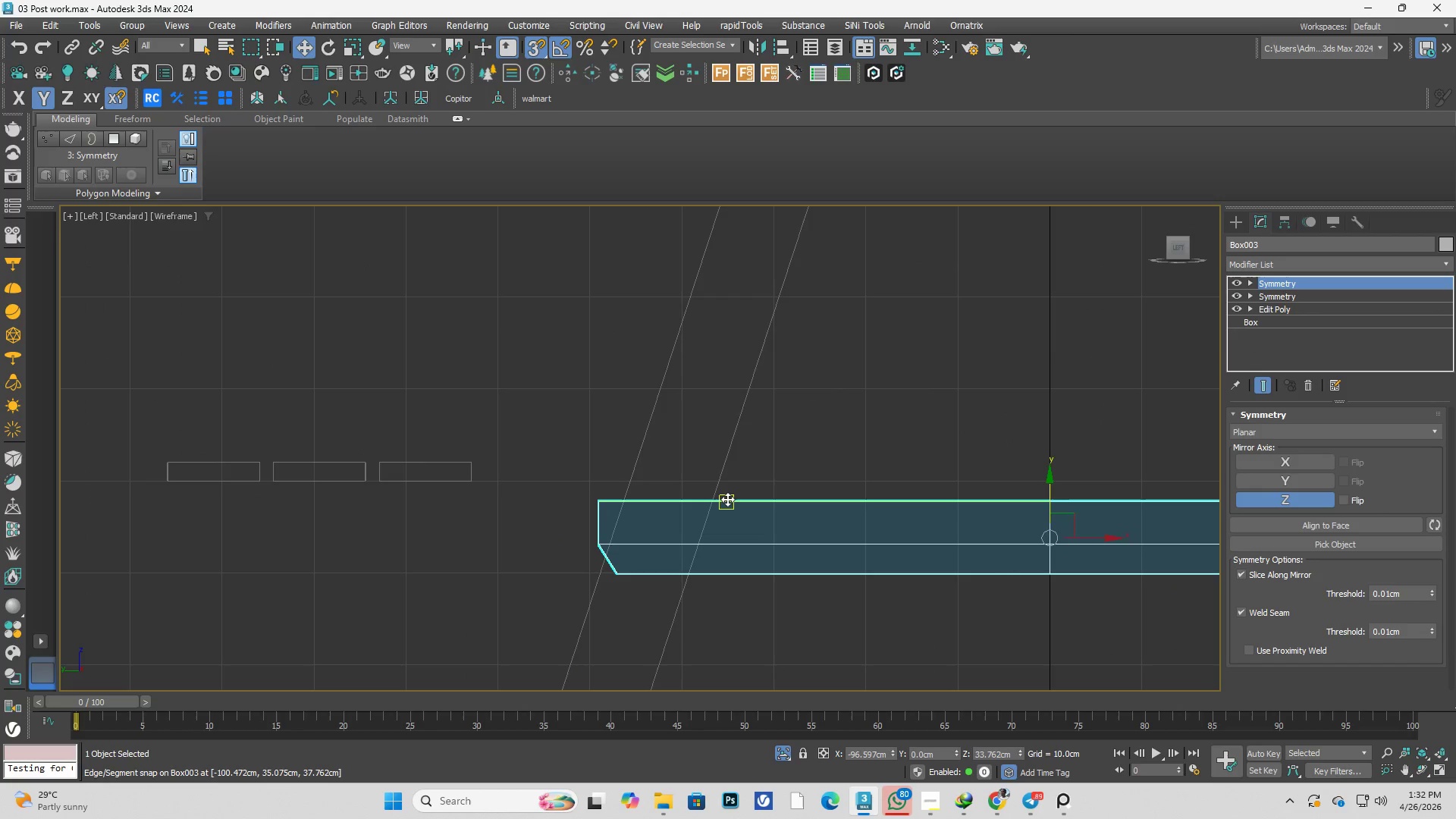 
left_click_drag(start_coordinate=[727, 499], to_coordinate=[444, 486])
 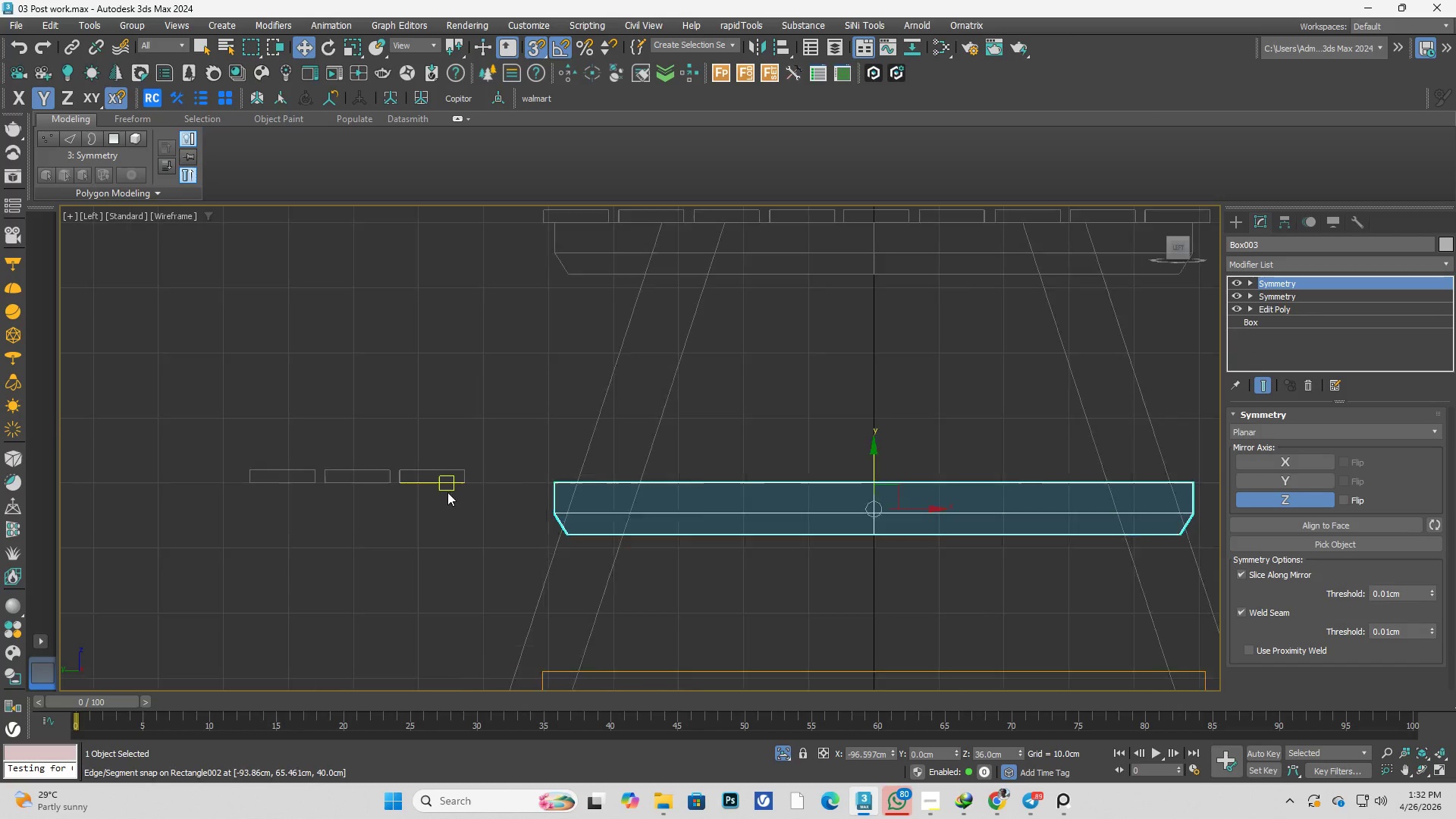 
scroll: coordinate [447, 493], scroll_direction: down, amount: 2.0
 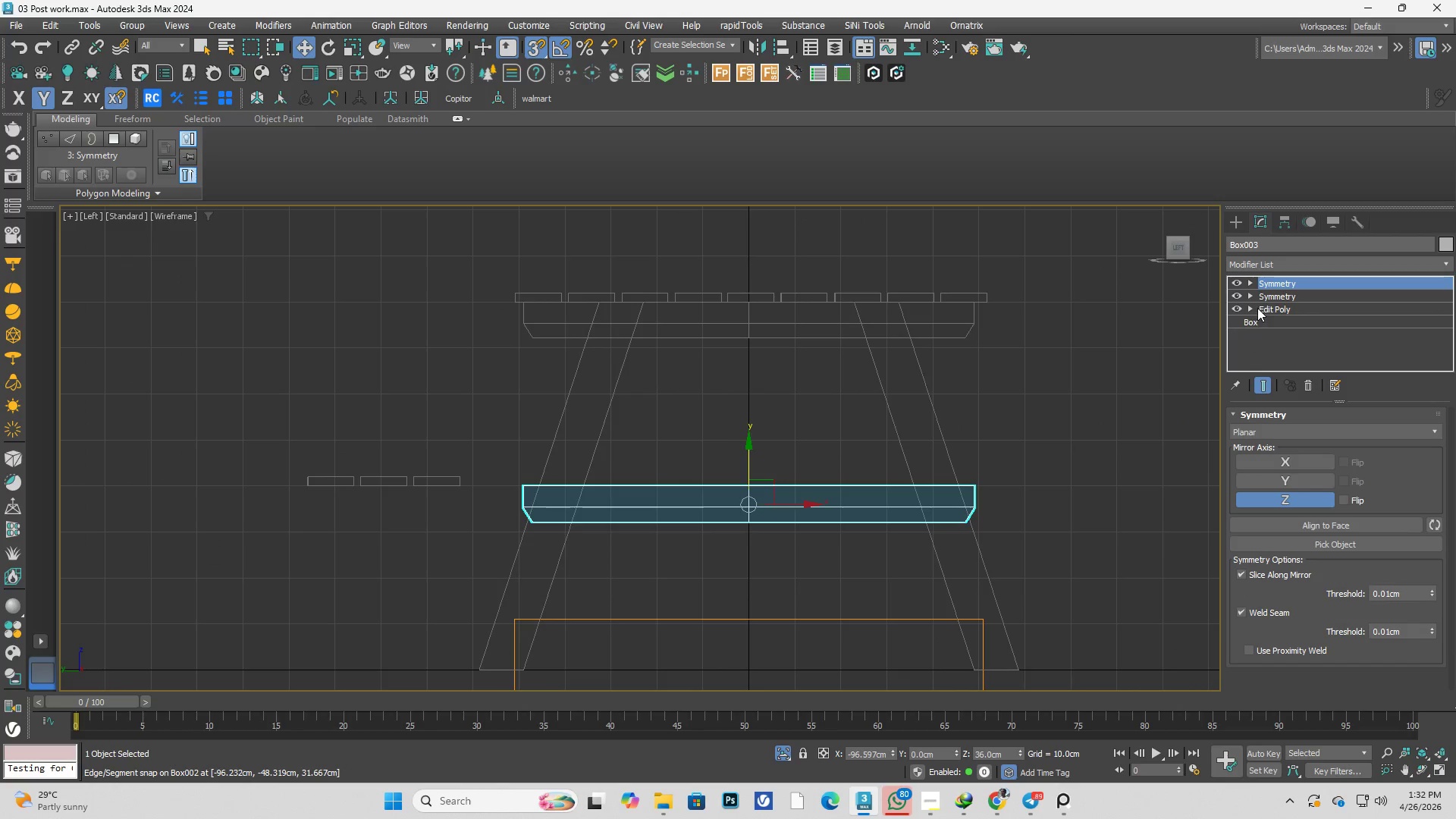 
left_click([1253, 309])
 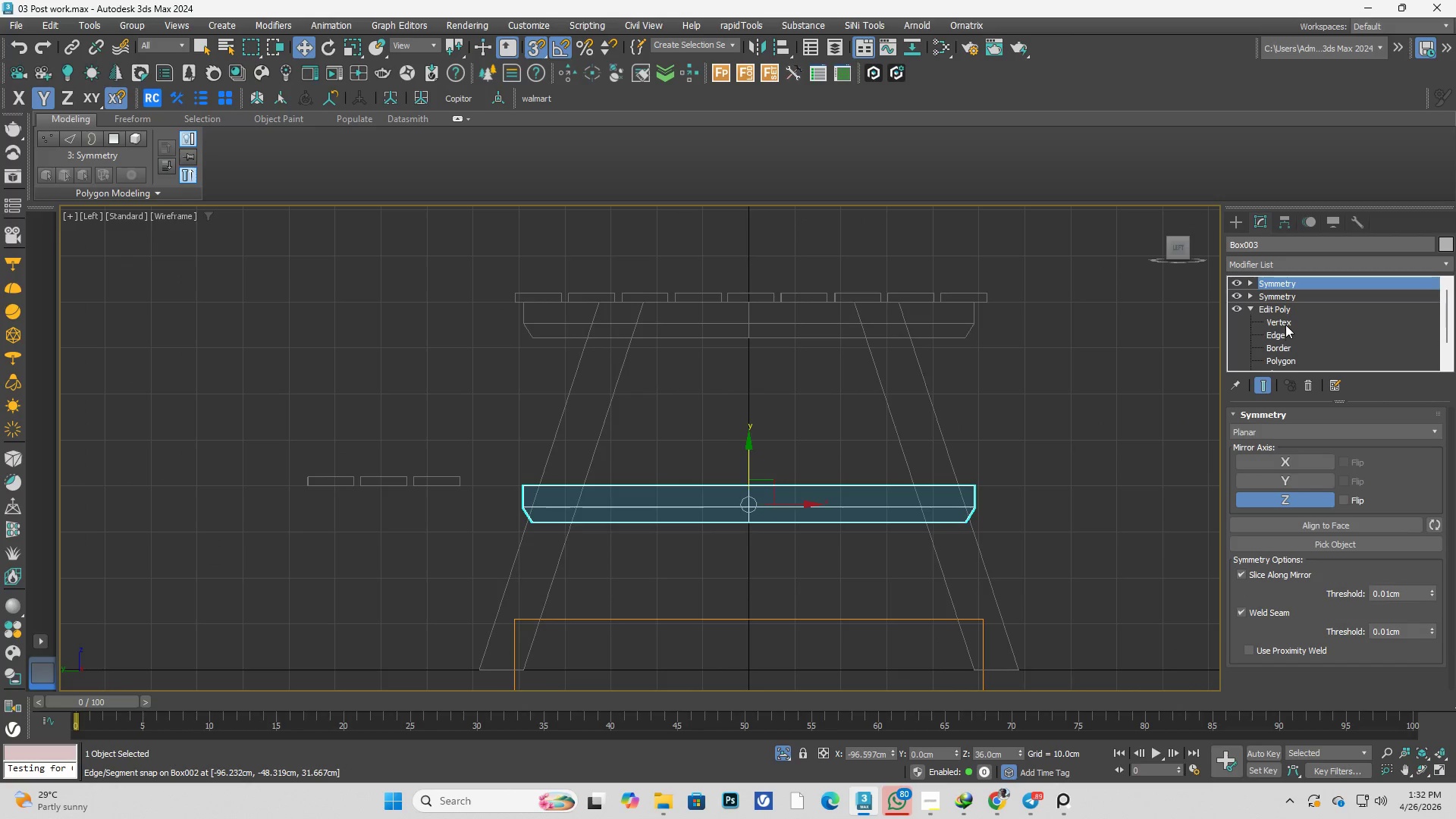 
left_click([1285, 325])
 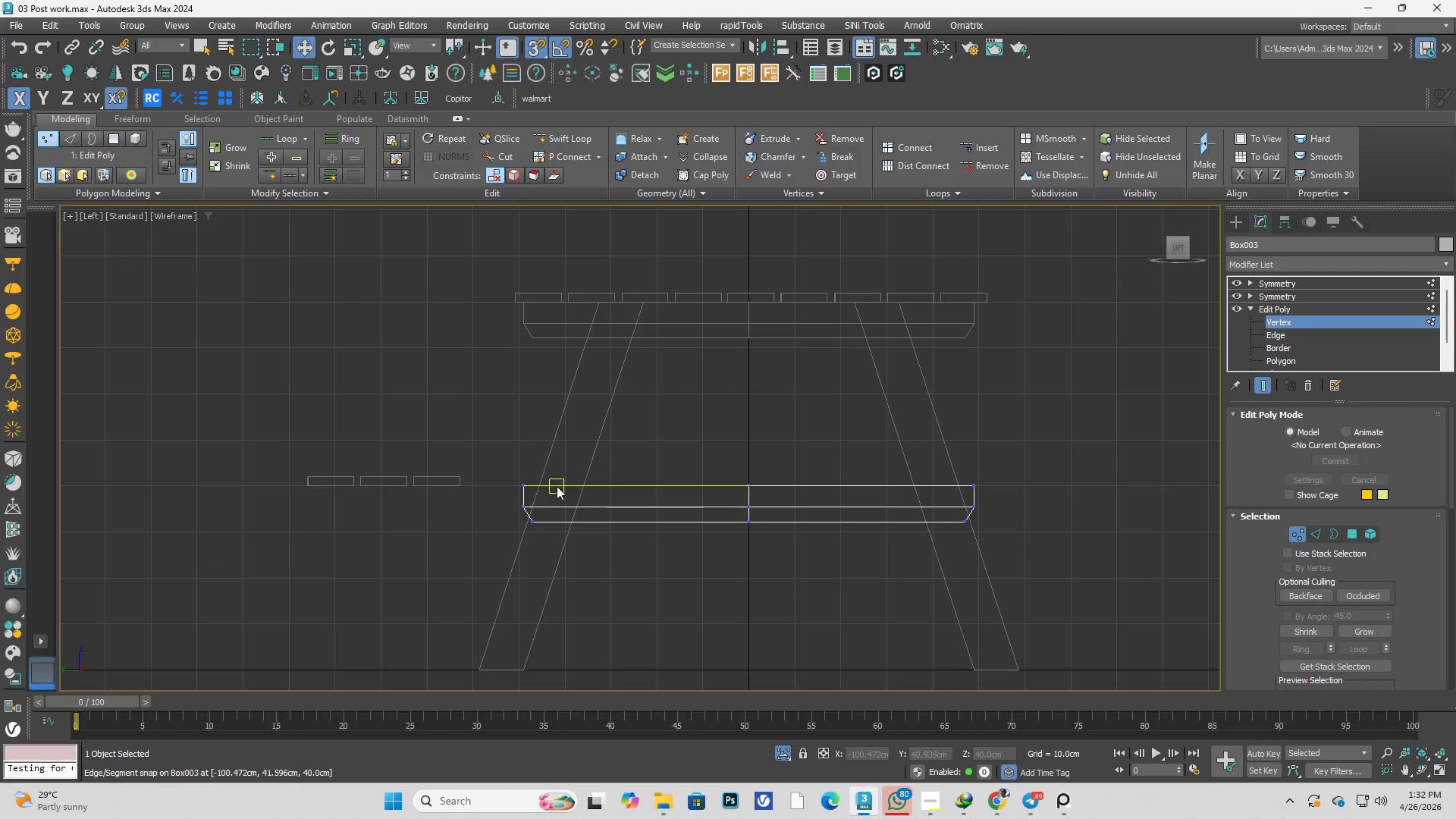 
left_click_drag(start_coordinate=[467, 455], to_coordinate=[562, 561])
 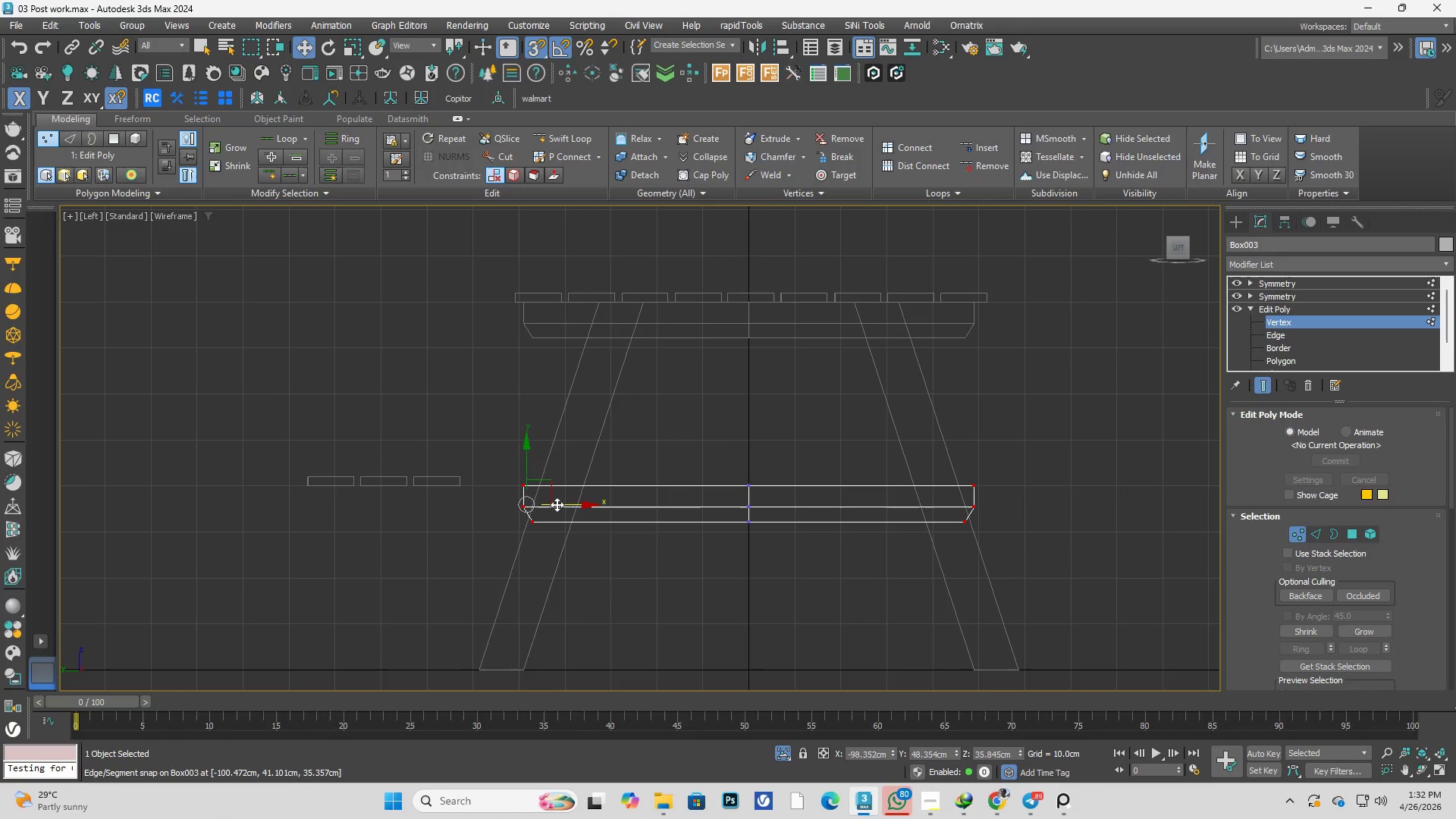 
left_click_drag(start_coordinate=[556, 504], to_coordinate=[330, 479])
 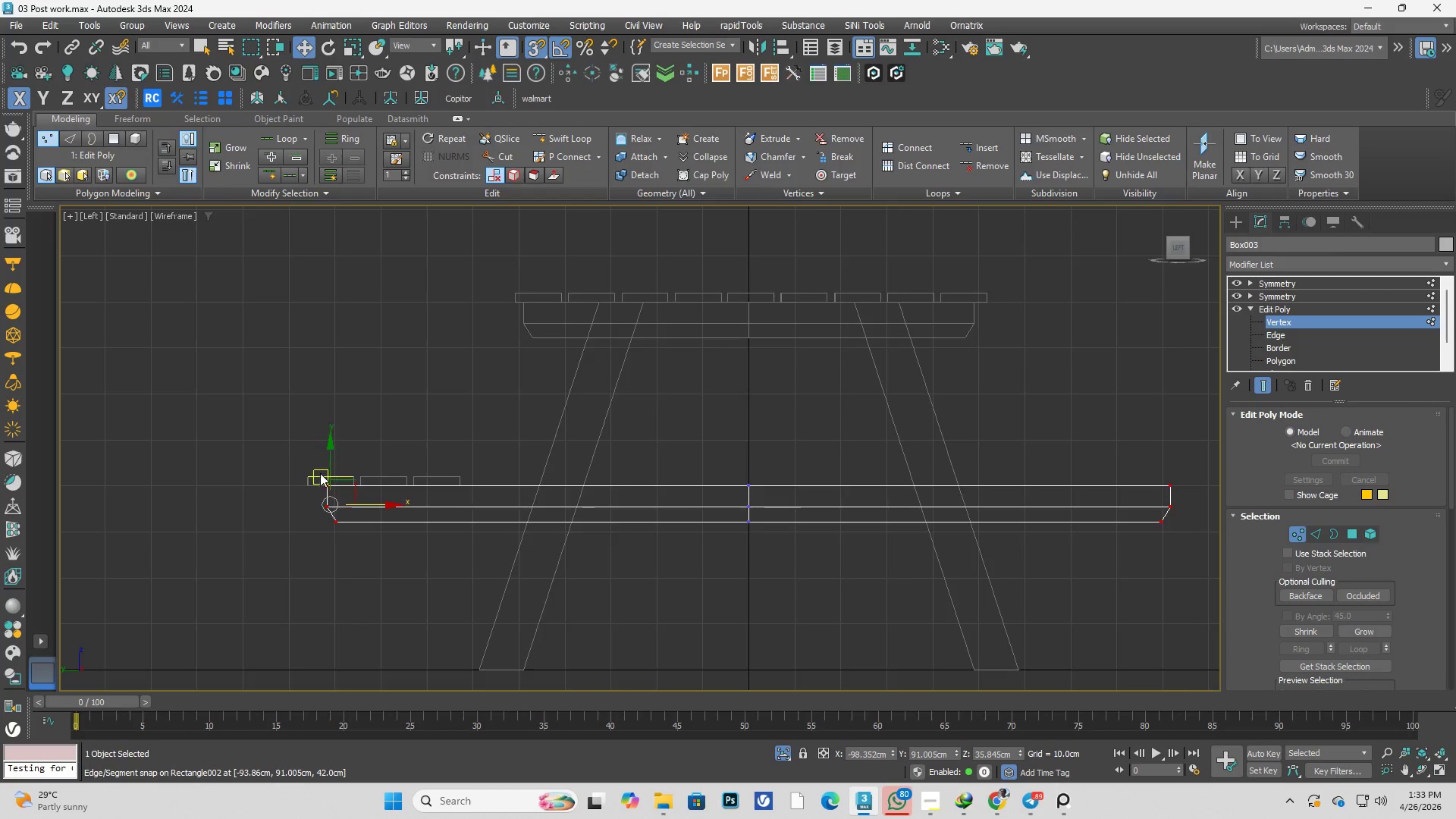 
scroll: coordinate [316, 474], scroll_direction: up, amount: 5.0
 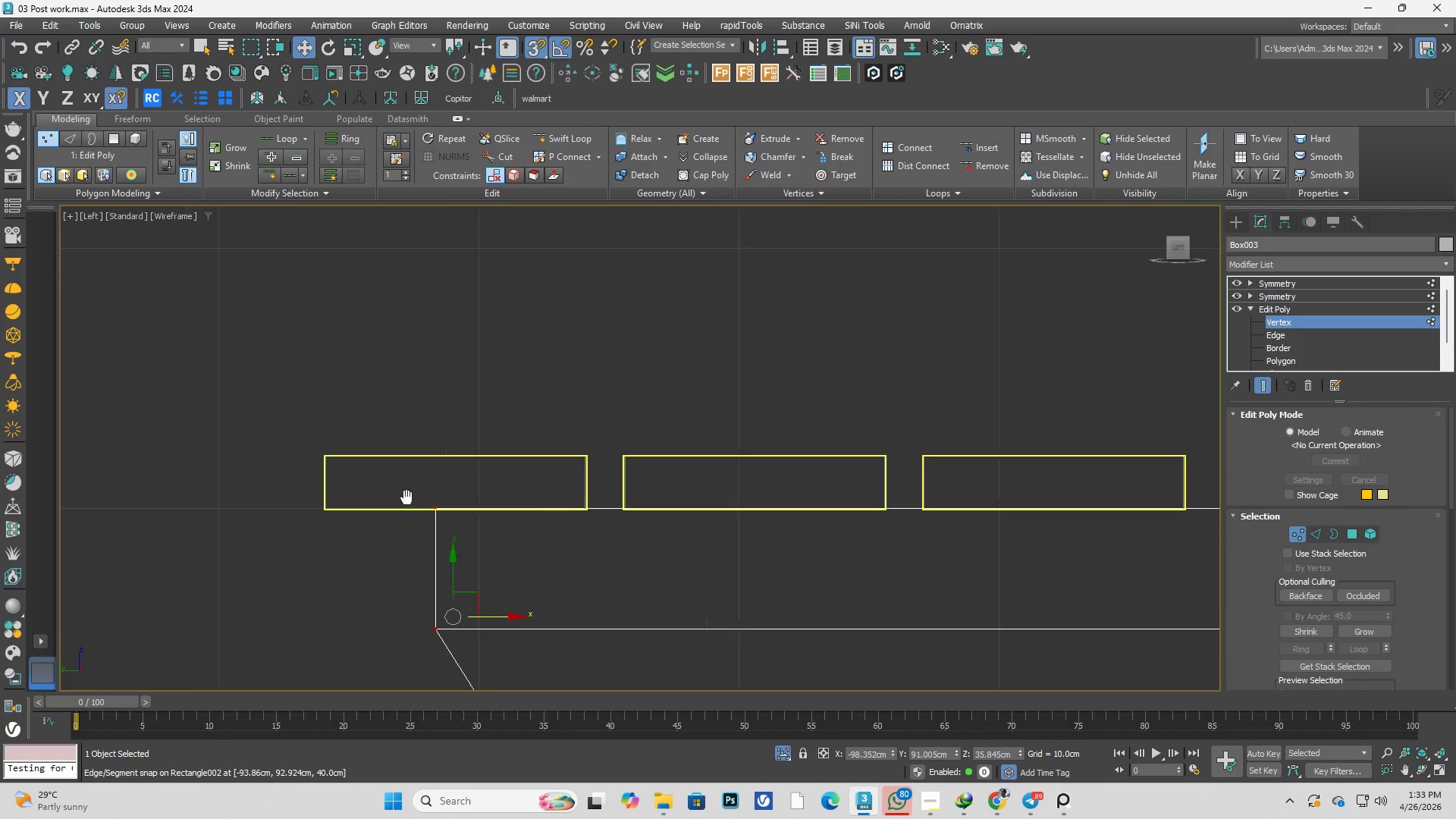 
key(S)
 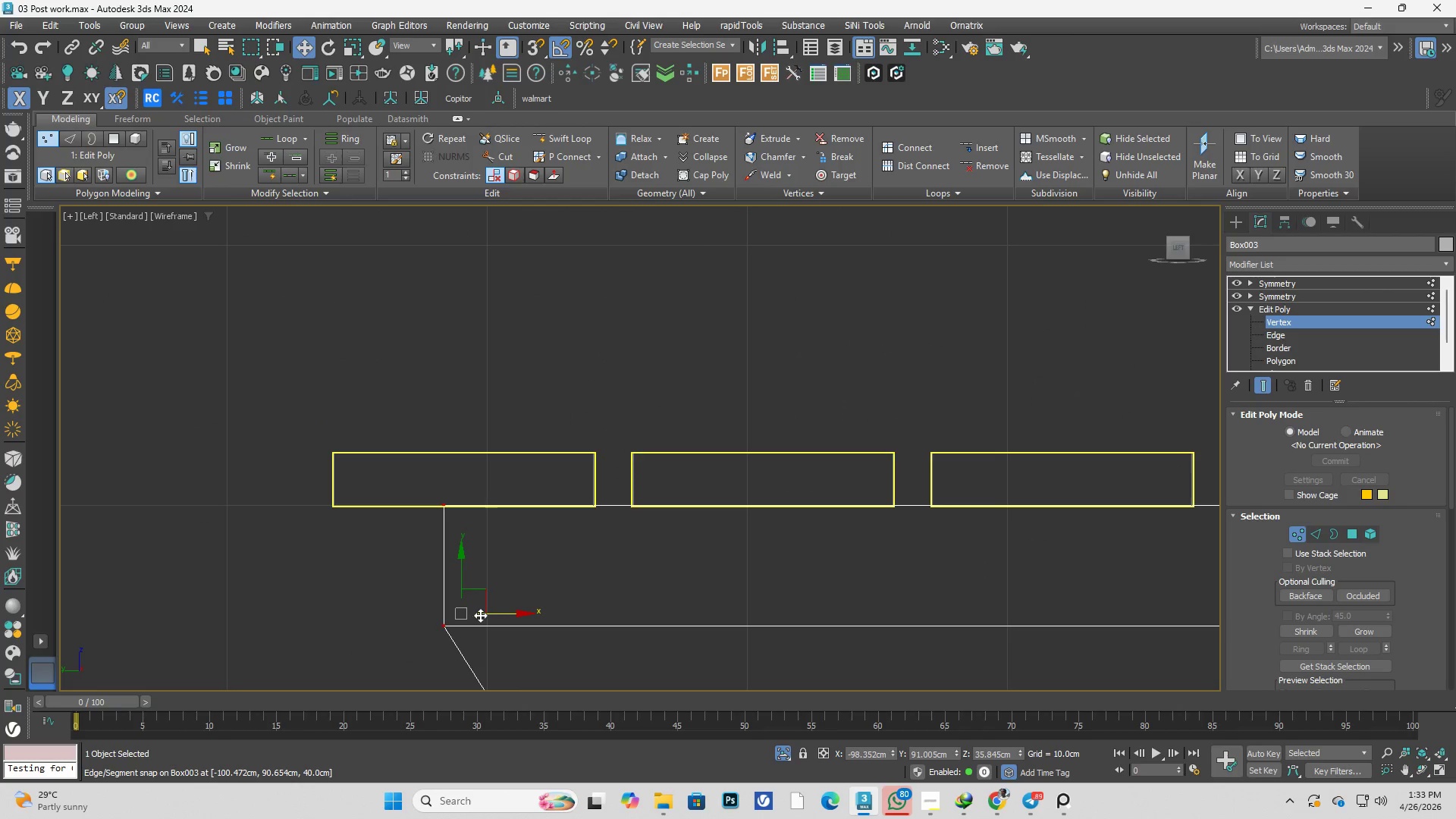 
left_click_drag(start_coordinate=[481, 614], to_coordinate=[423, 608])
 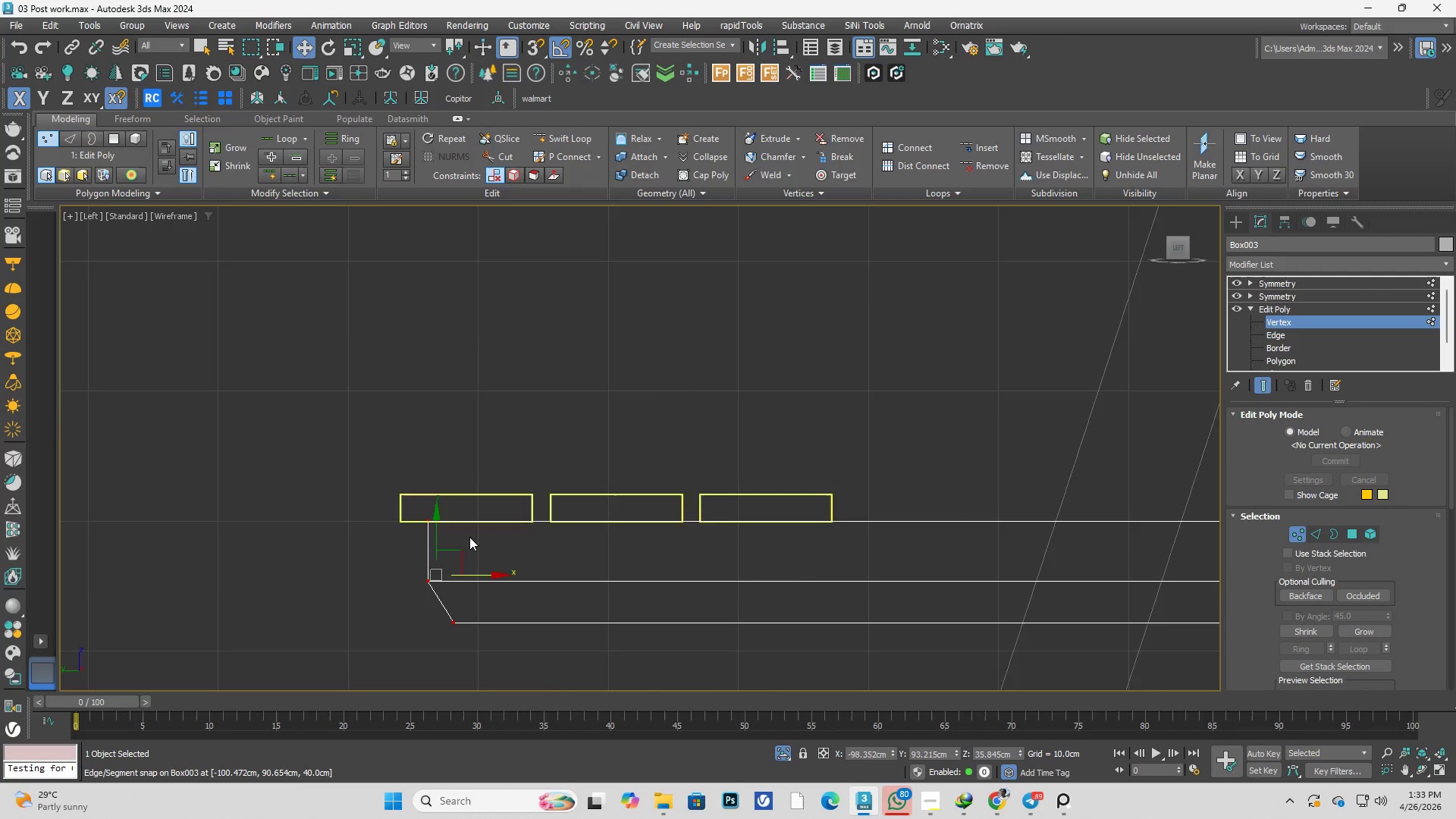 
scroll: coordinate [473, 537], scroll_direction: down, amount: 4.0
 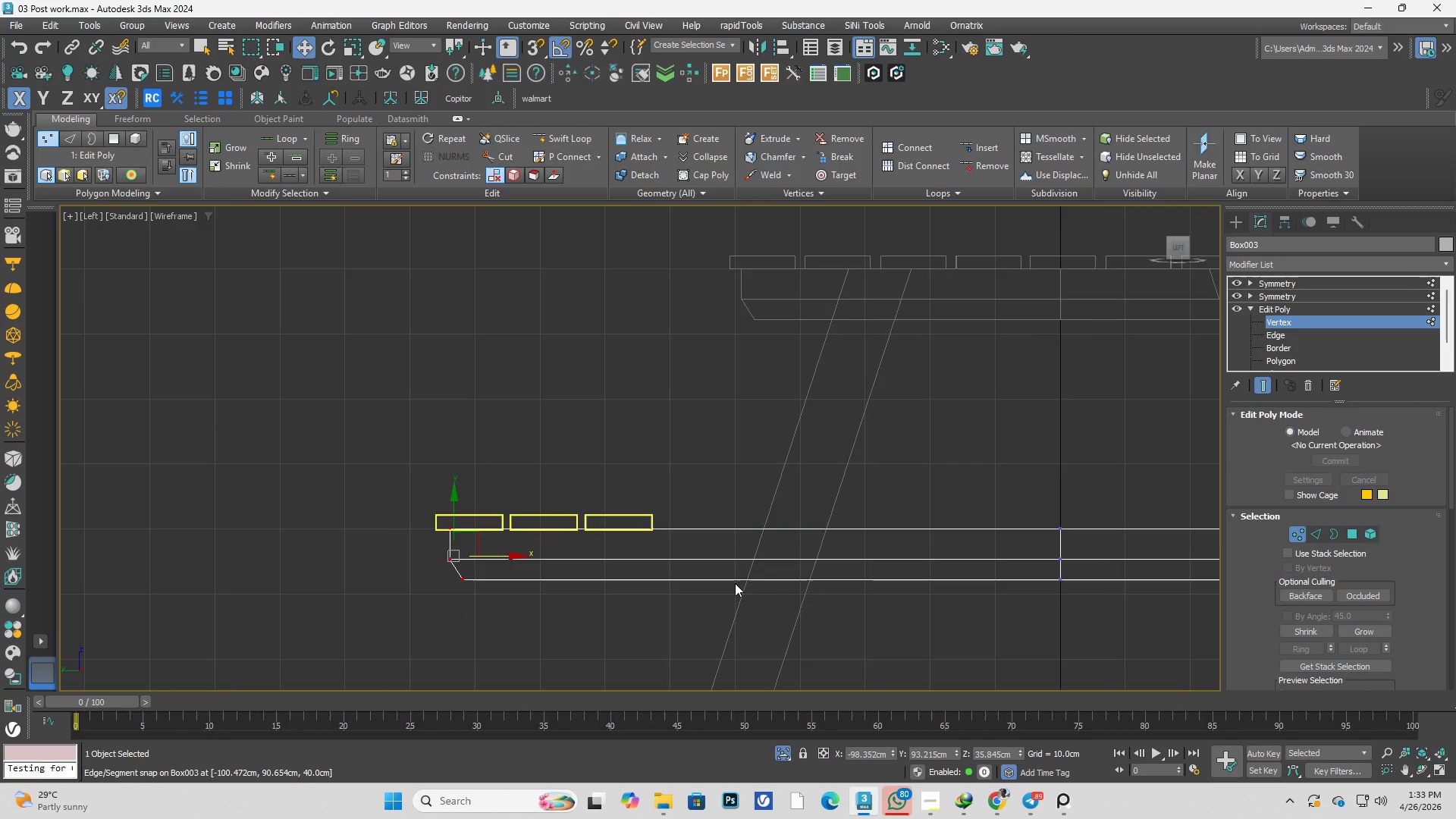 
key(F3)
 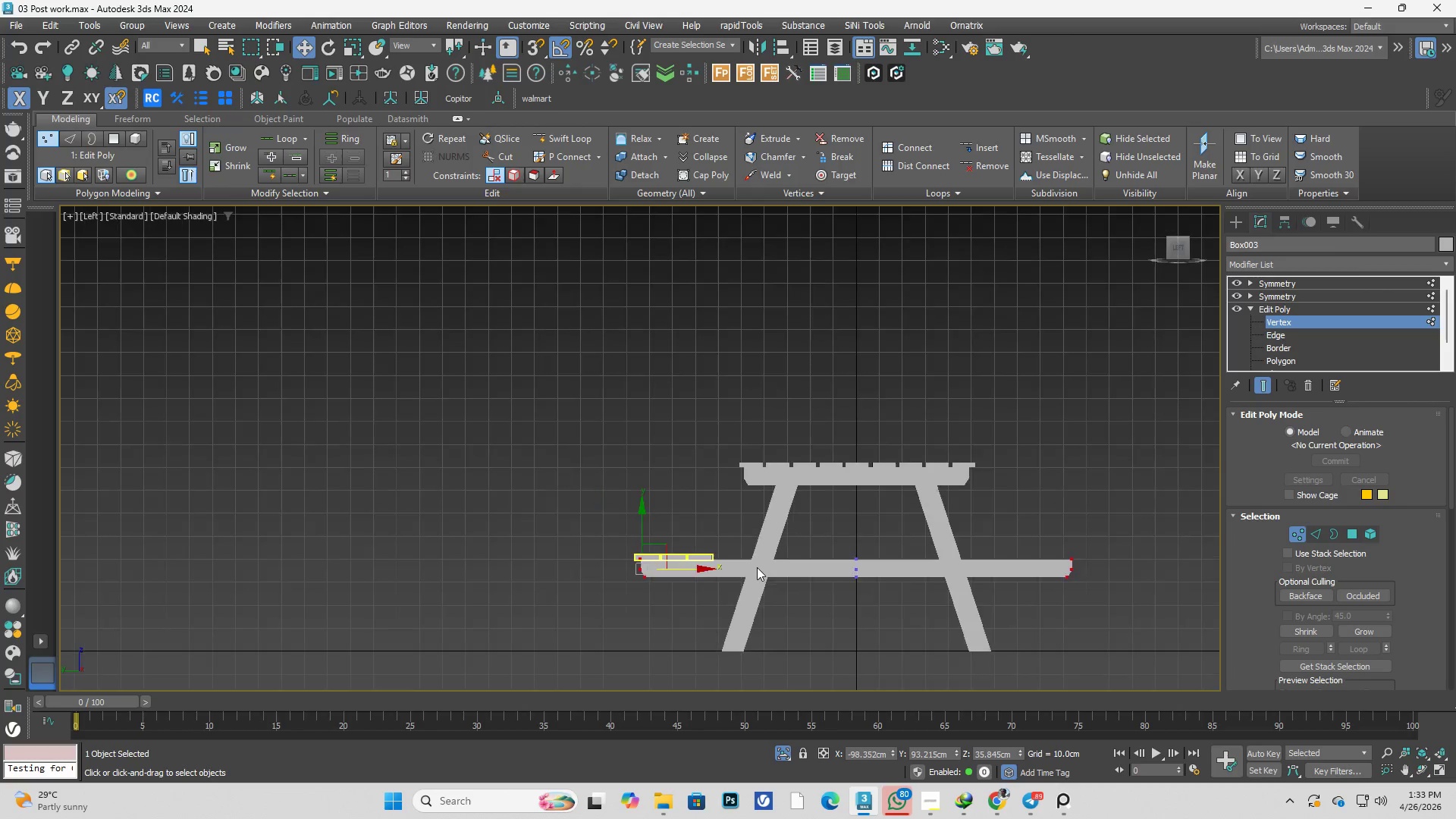 
hold_key(key=AltLeft, duration=0.34)
 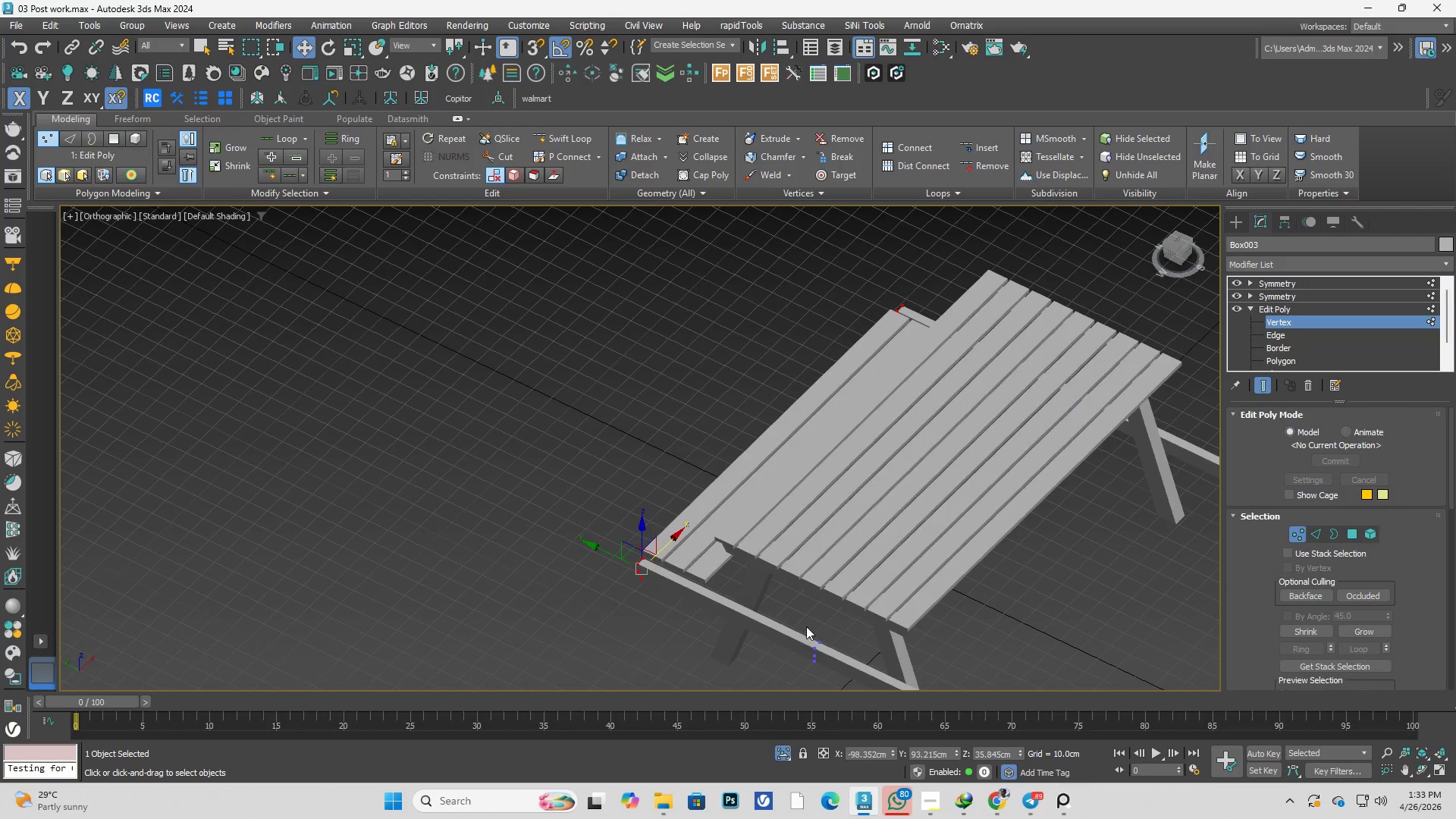 
scroll: coordinate [757, 567], scroll_direction: down, amount: 3.0
 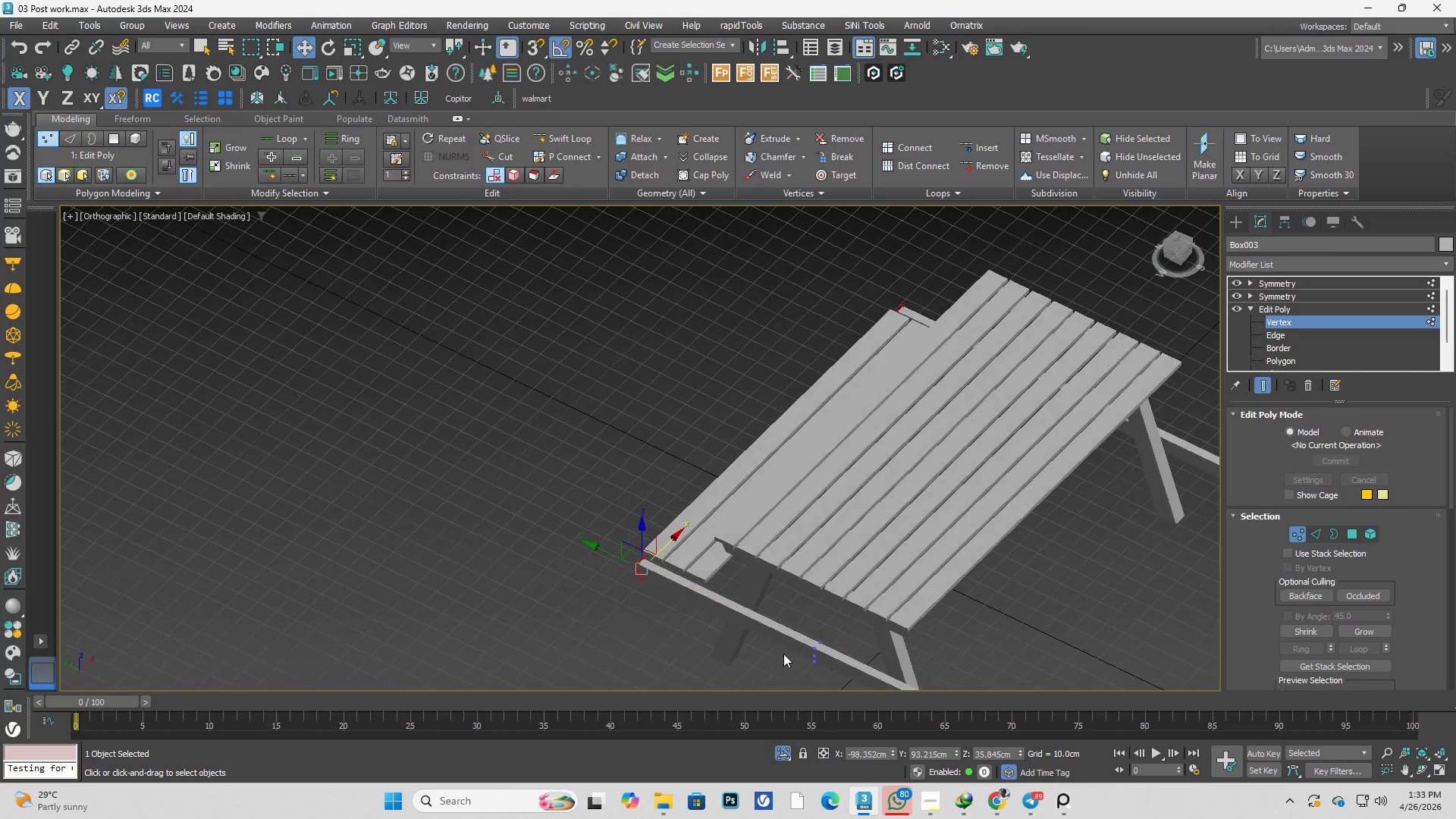 
key(Control+ControlLeft)
 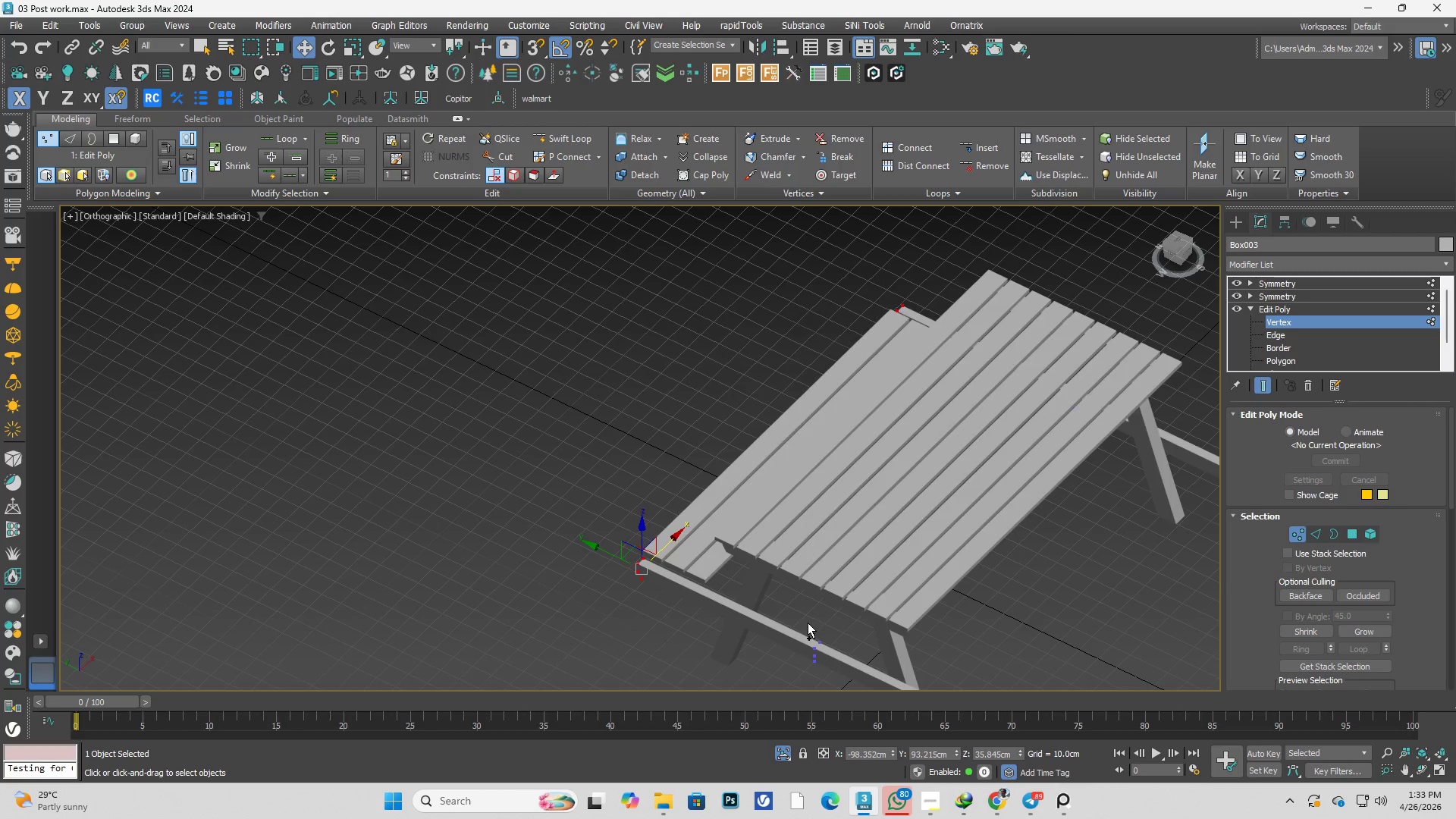 
key(Control+Space)
 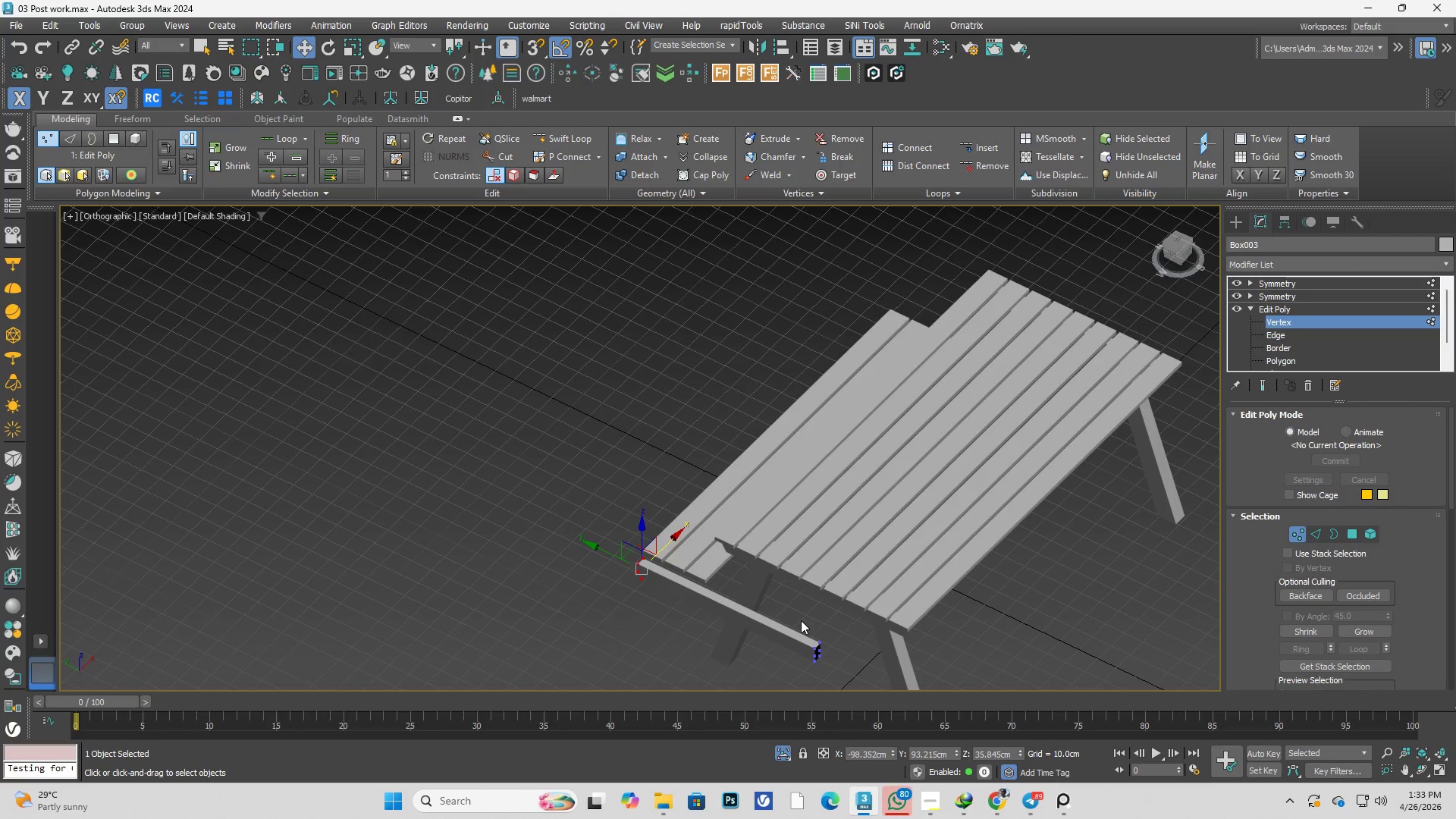 
key(Control+Space)
 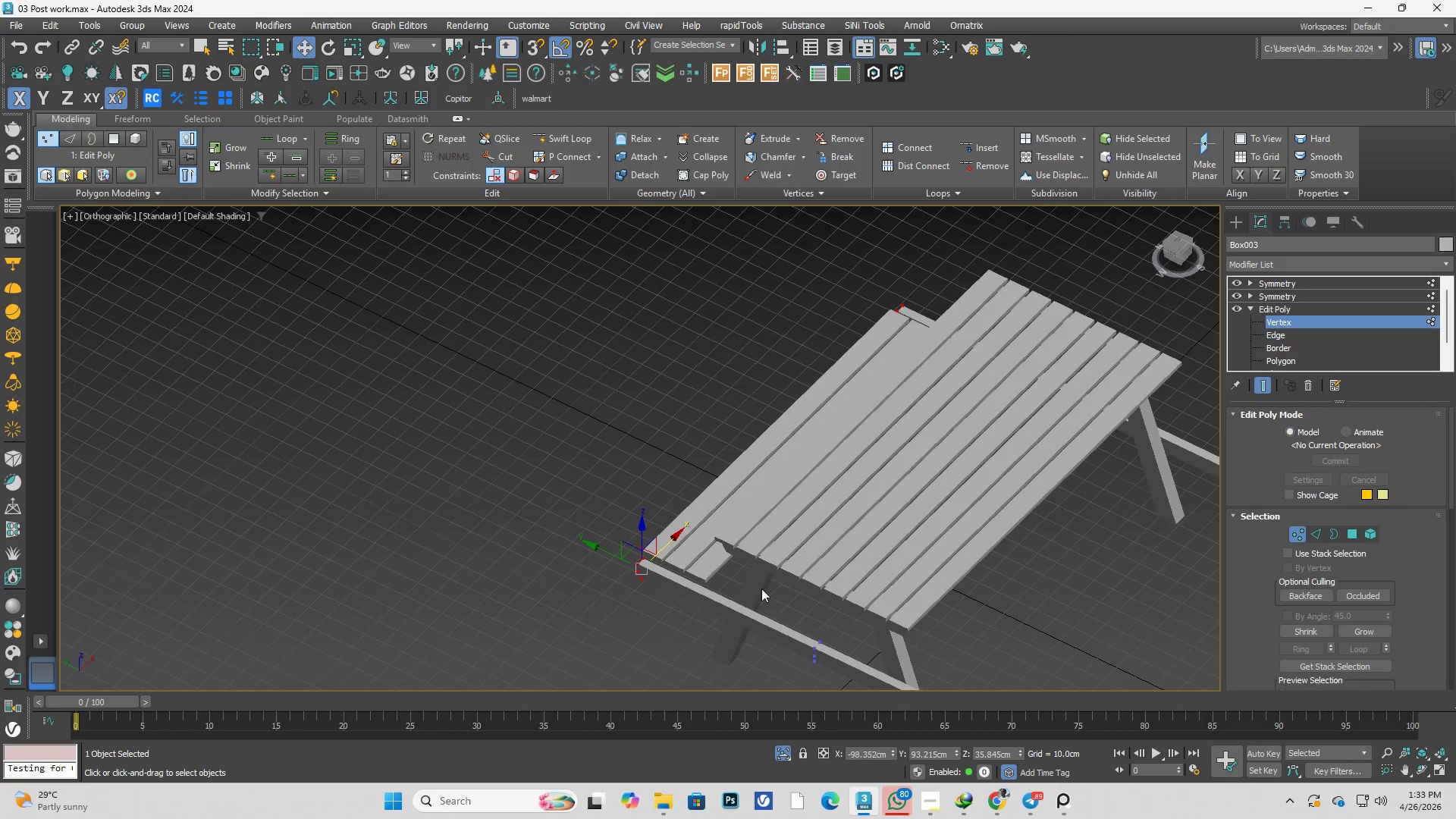 
key(Alt+AltLeft)
 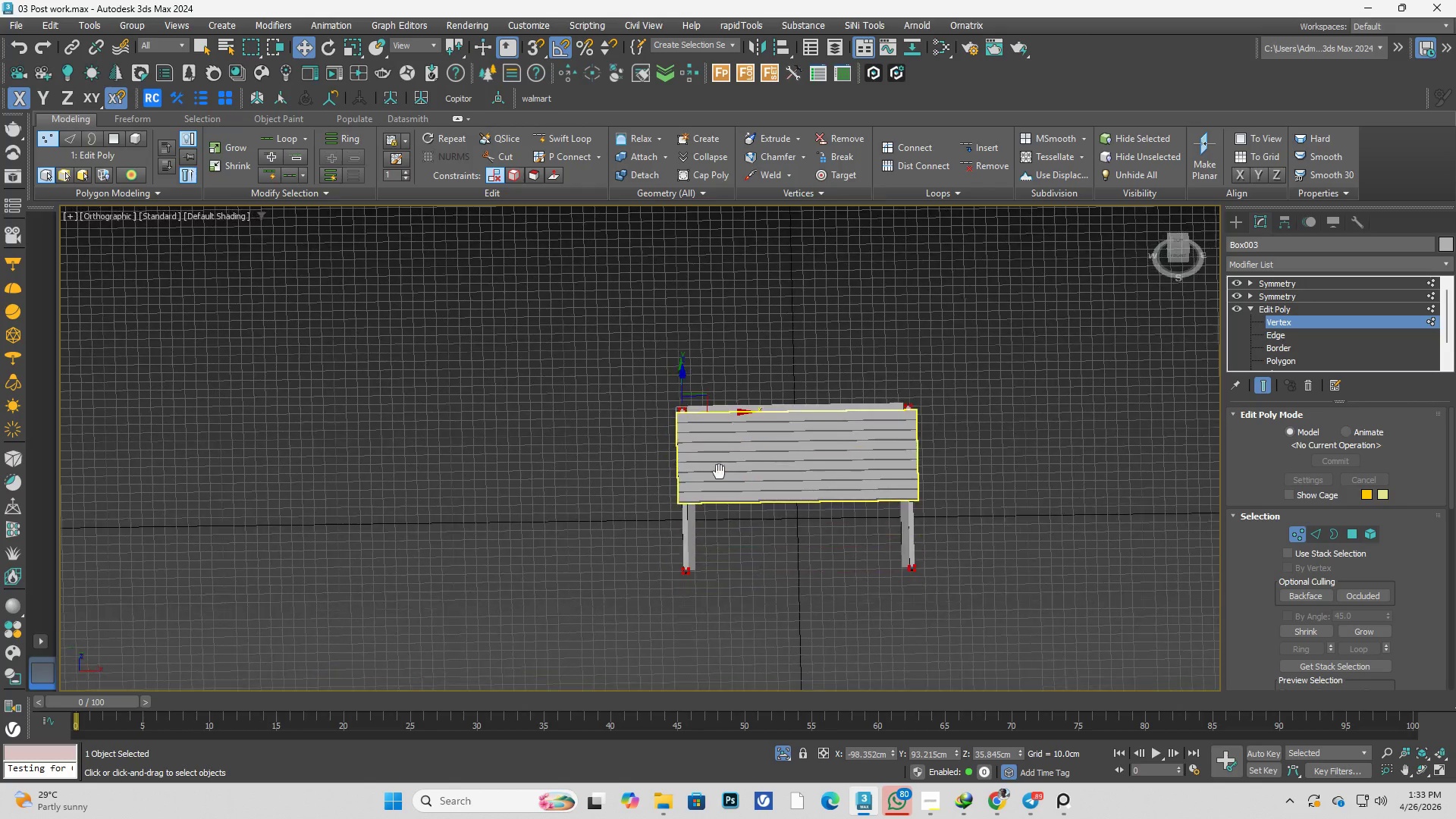 
scroll: coordinate [758, 582], scroll_direction: down, amount: 2.0
 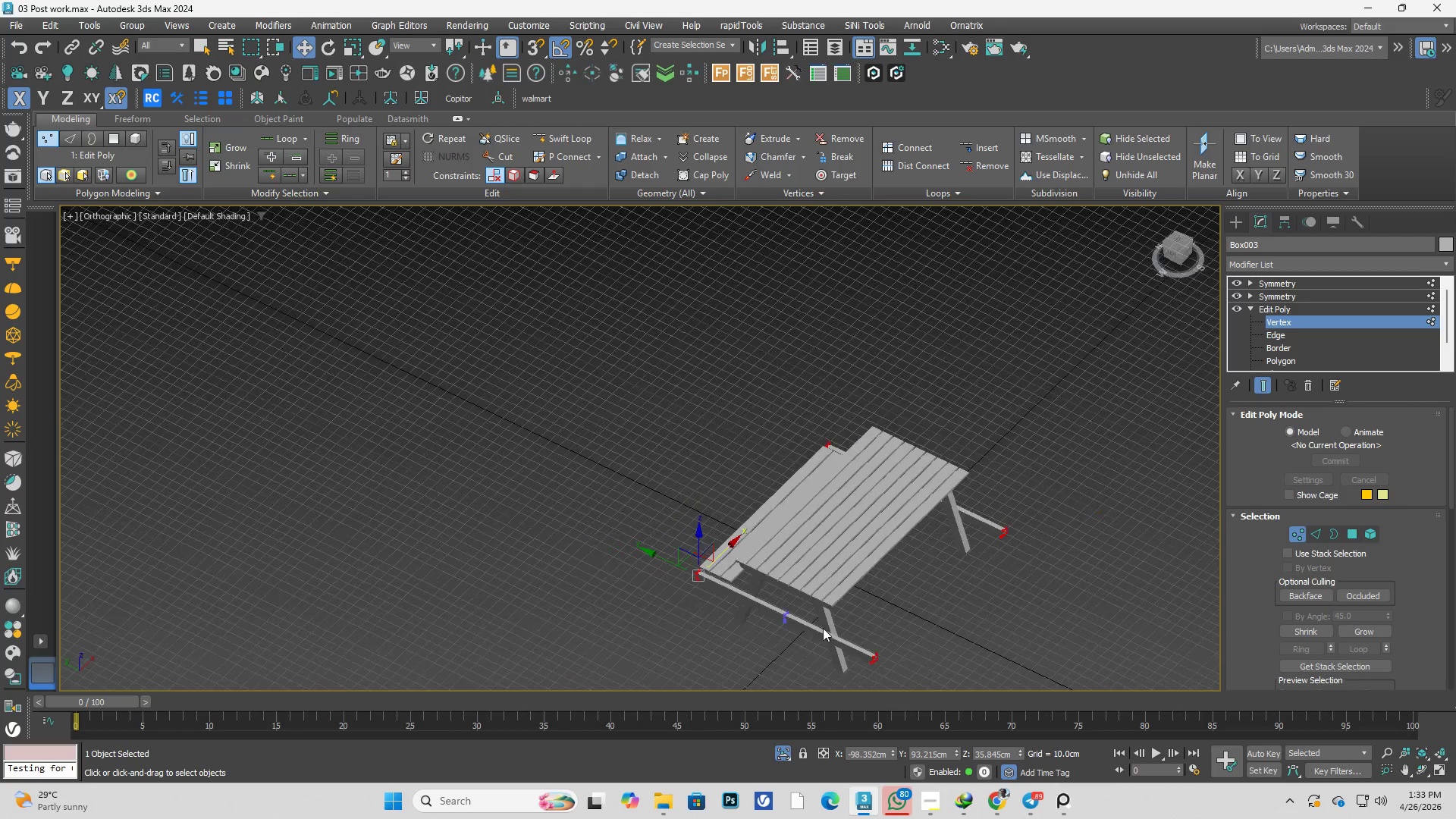 
left_click_drag(start_coordinate=[576, 348], to_coordinate=[761, 558])
 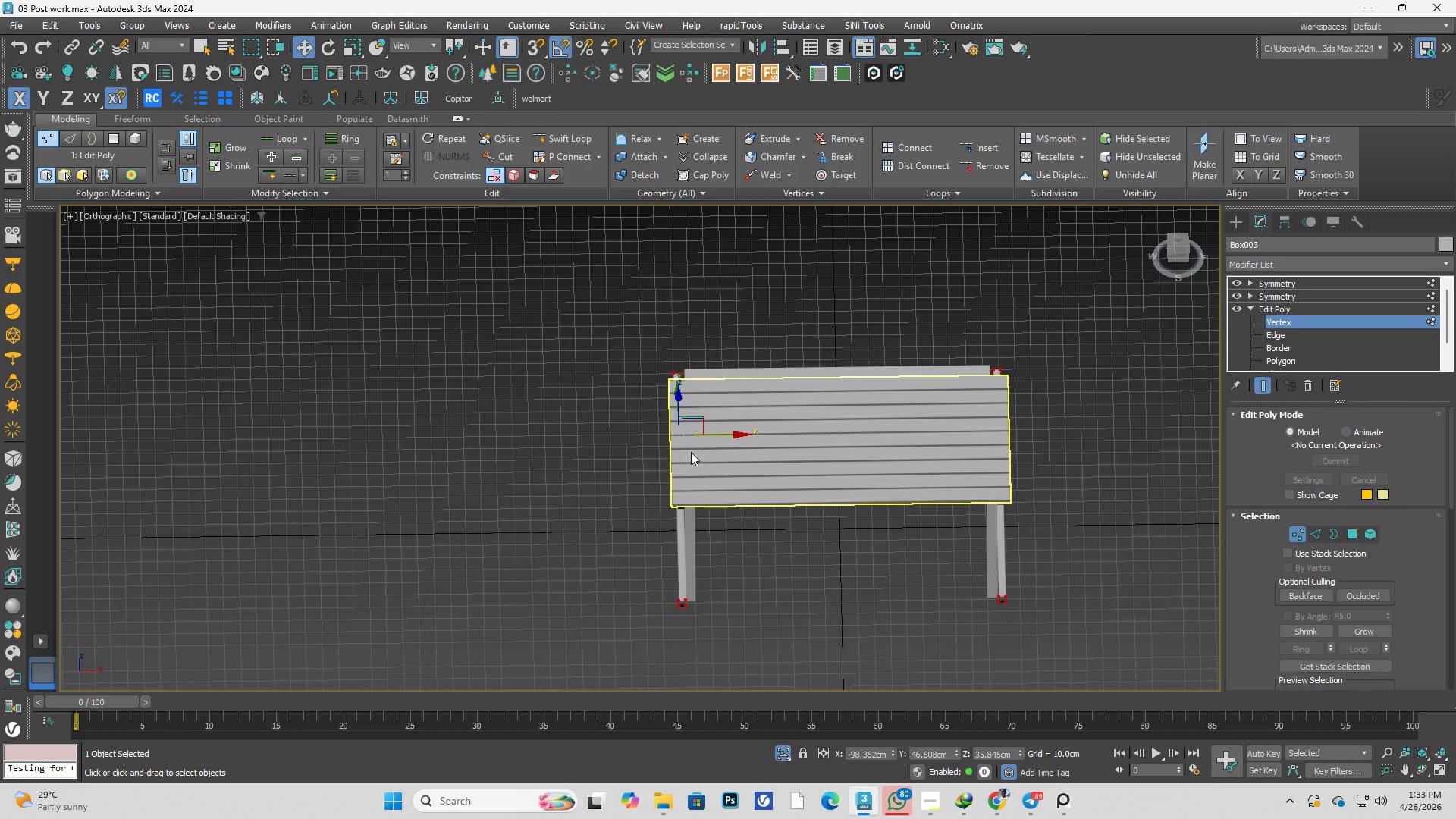 
scroll: coordinate [692, 466], scroll_direction: up, amount: 1.0
 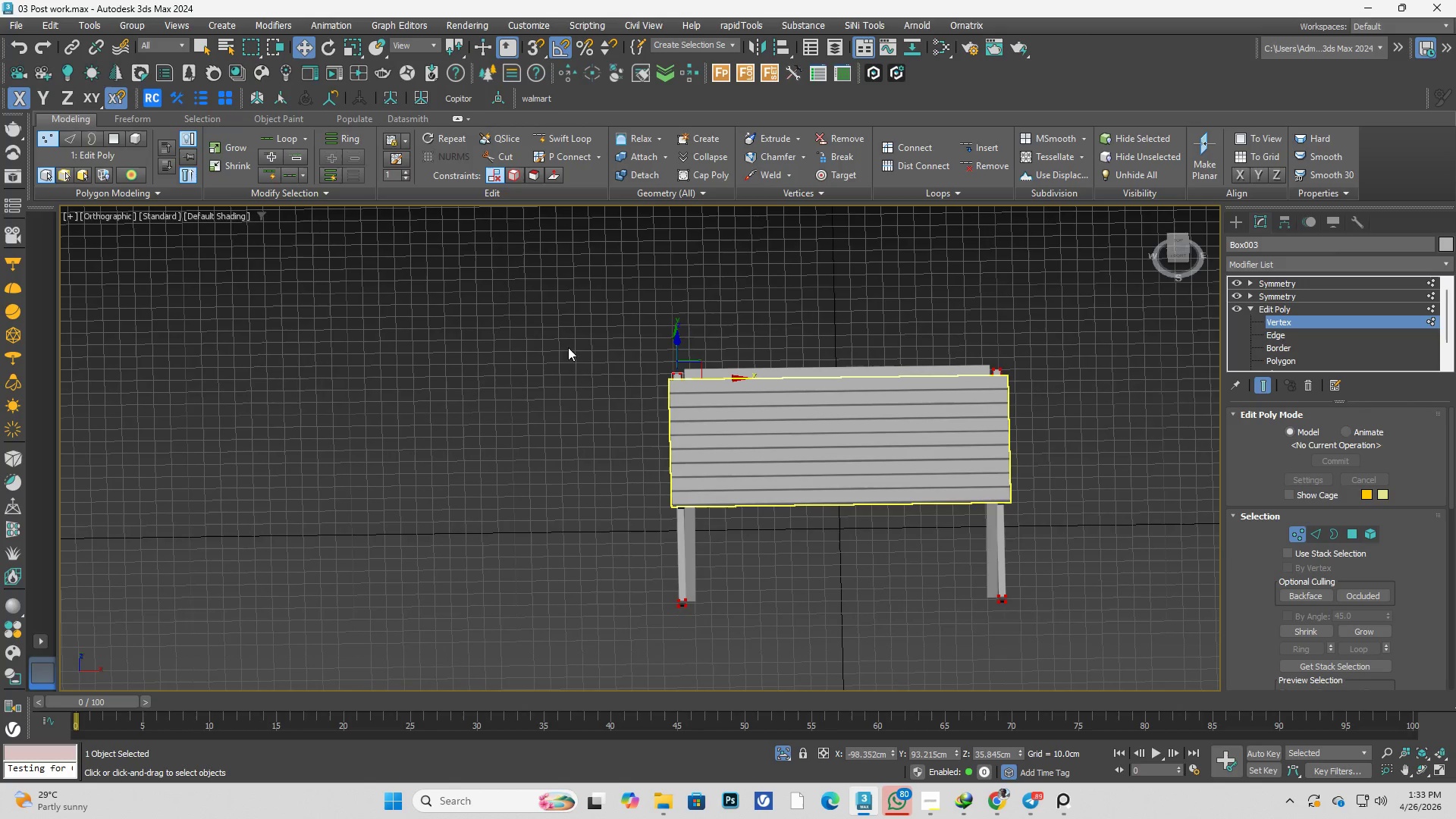 
key(Alt+AltLeft)
 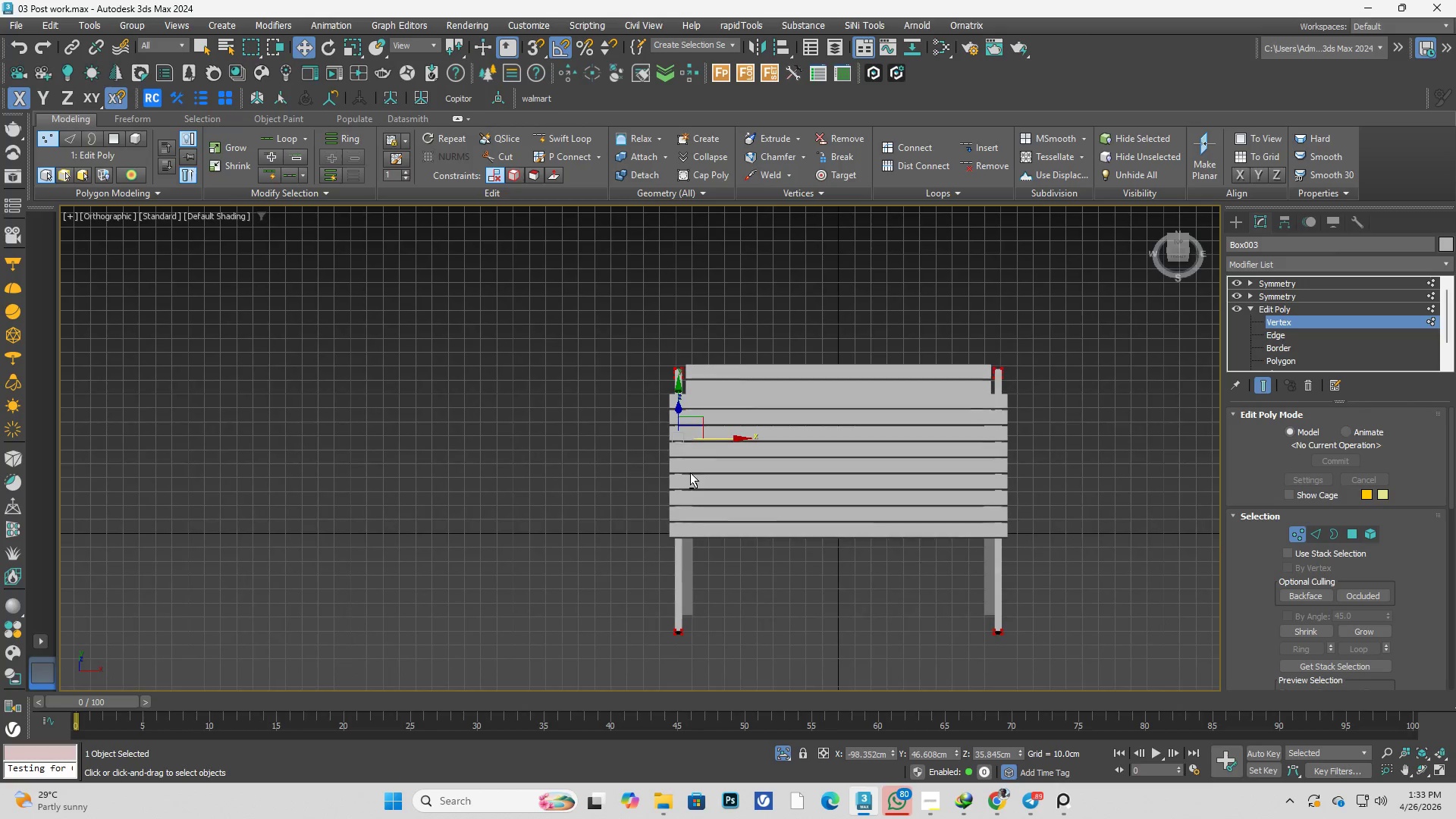 
key(T)
 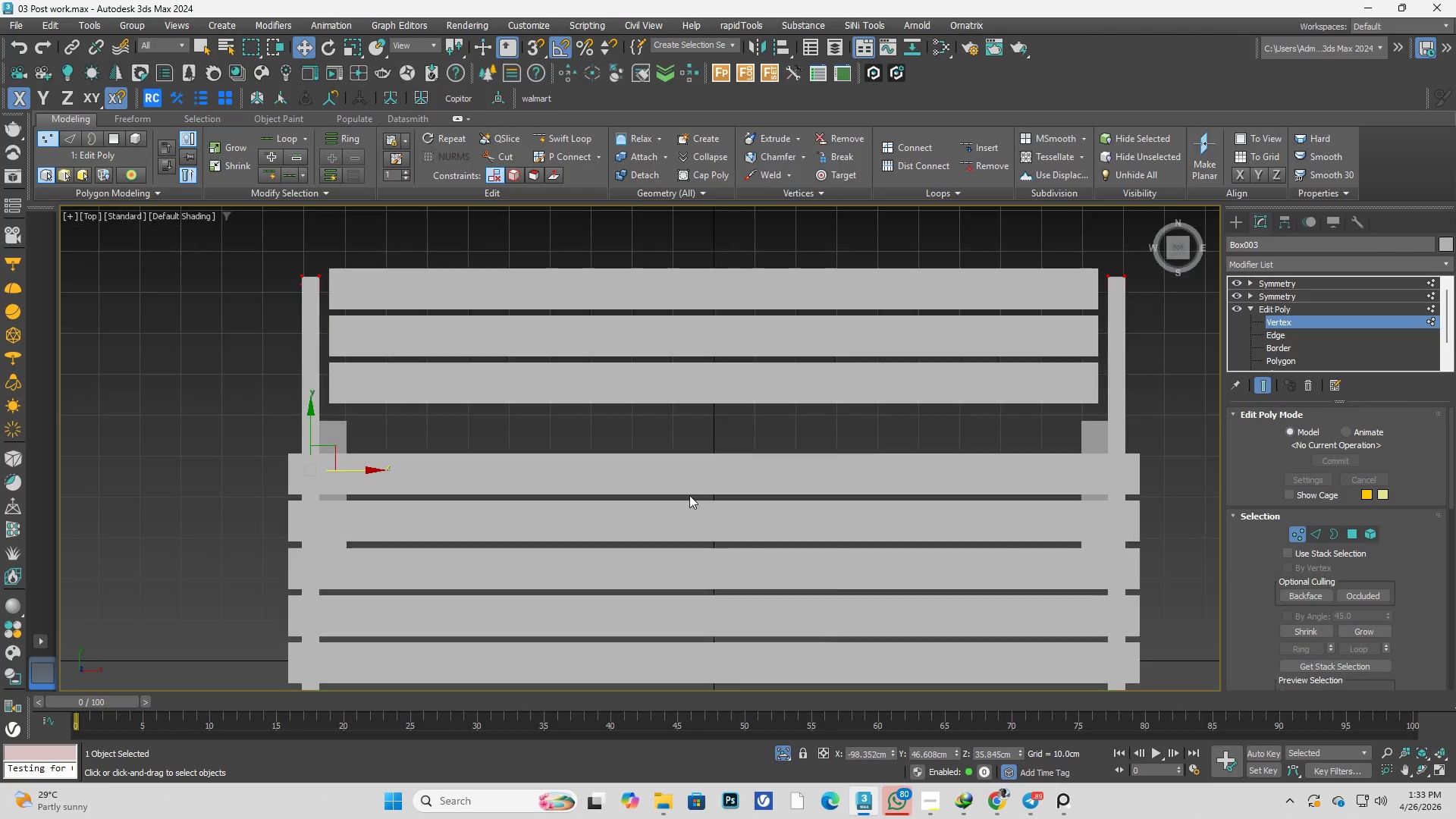 
key(F3)
 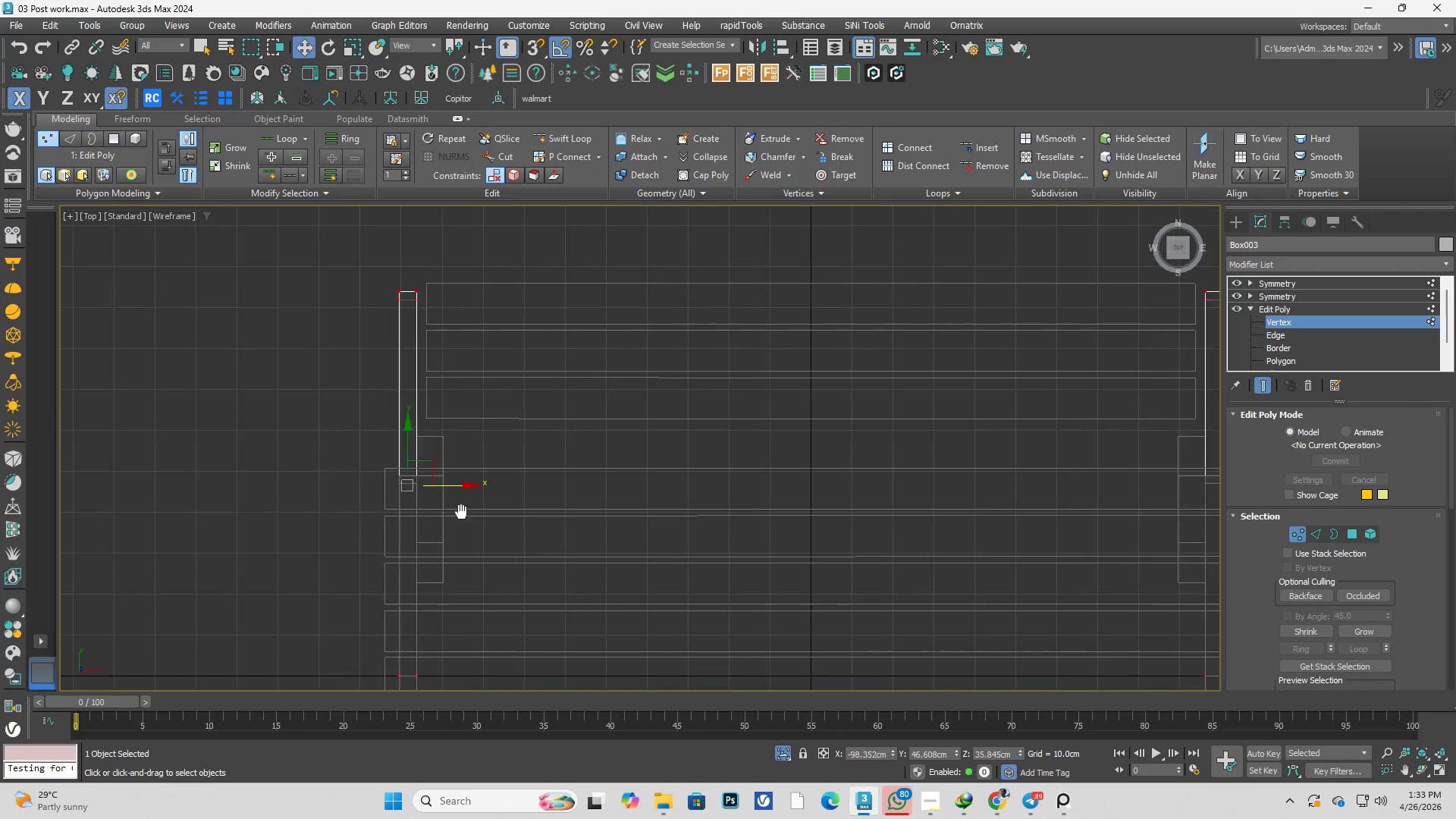 
scroll: coordinate [430, 488], scroll_direction: up, amount: 2.0
 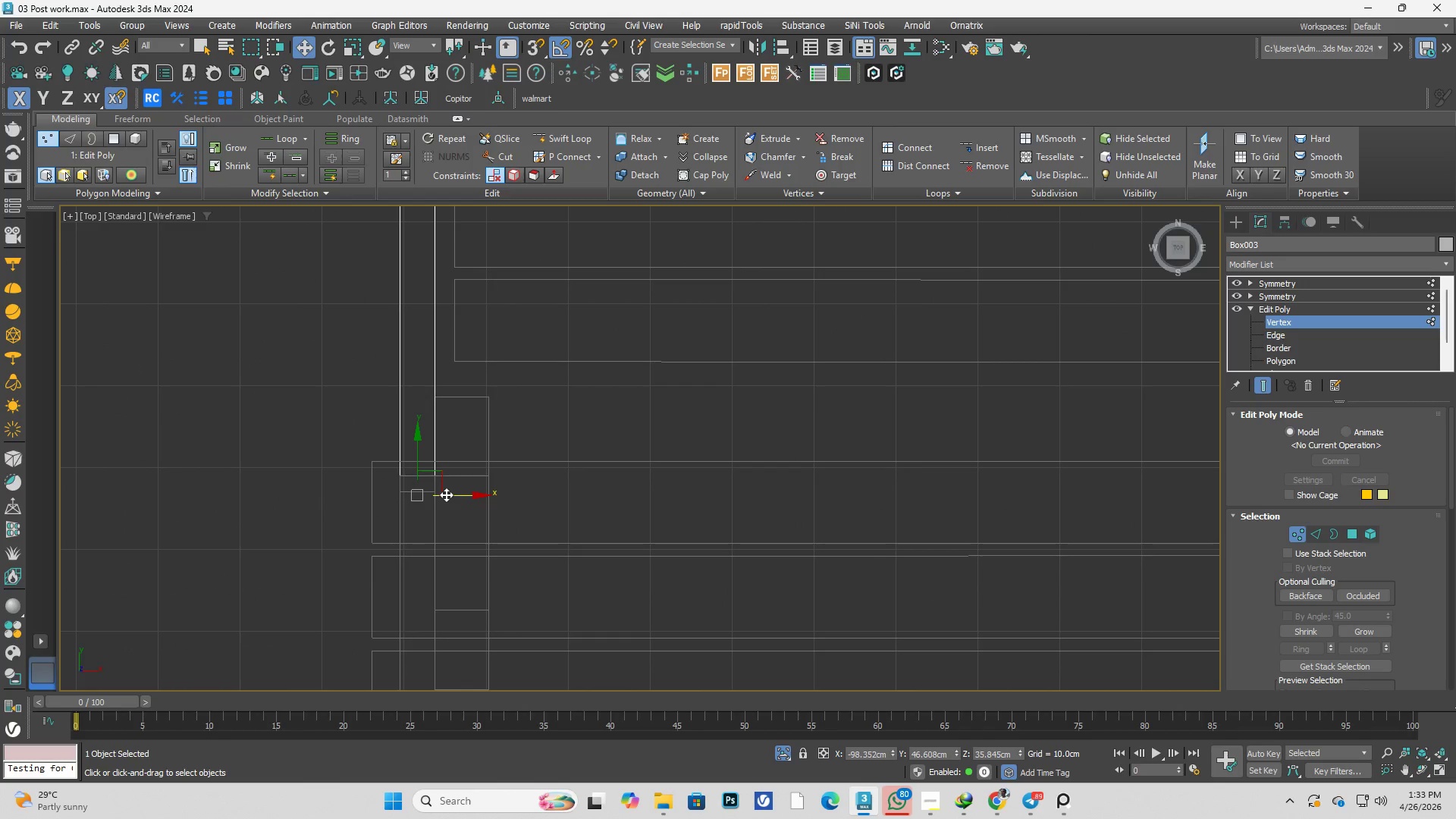 
left_click_drag(start_coordinate=[446, 494], to_coordinate=[615, 499])
 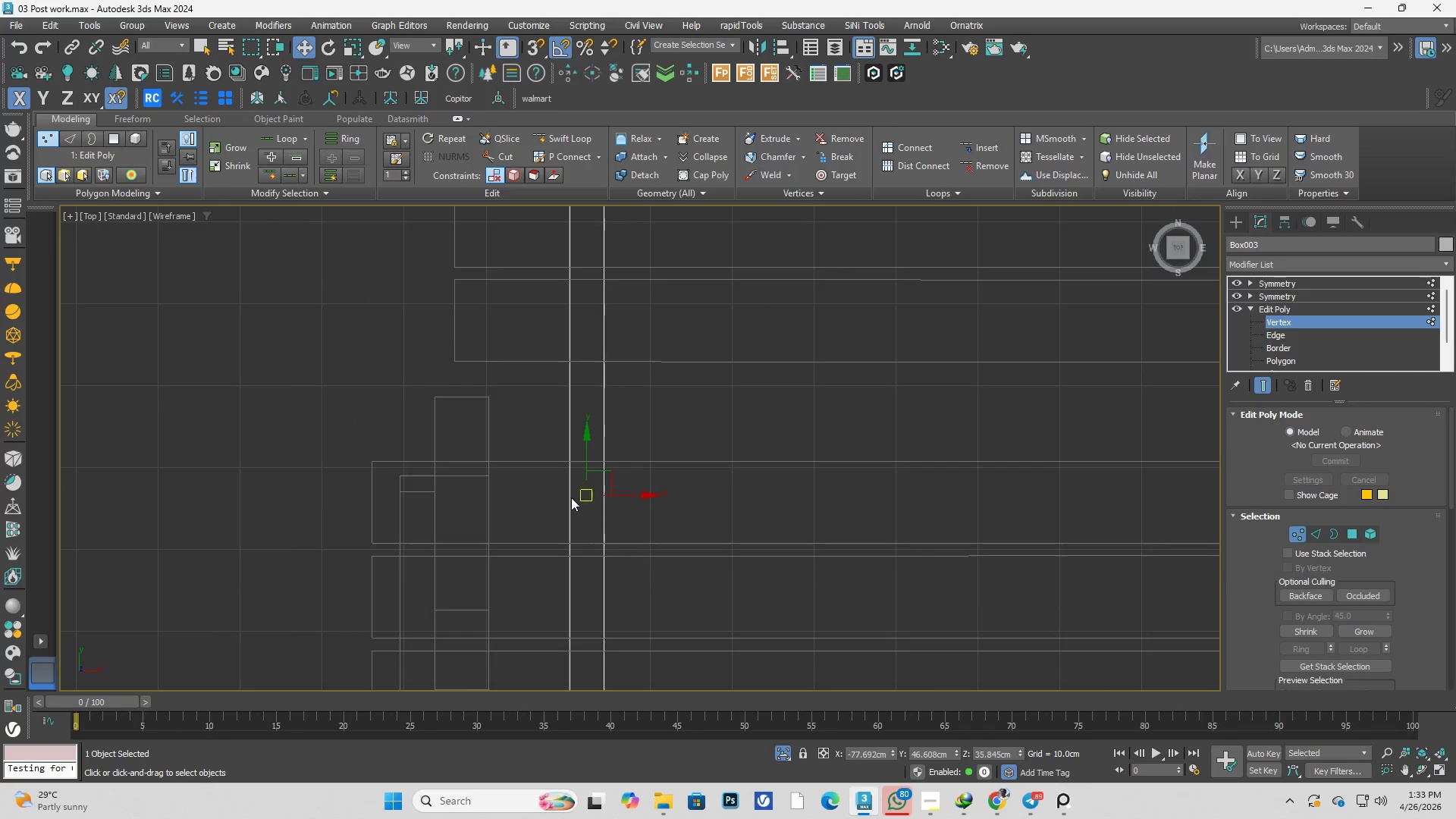 
scroll: coordinate [546, 494], scroll_direction: up, amount: 2.0
 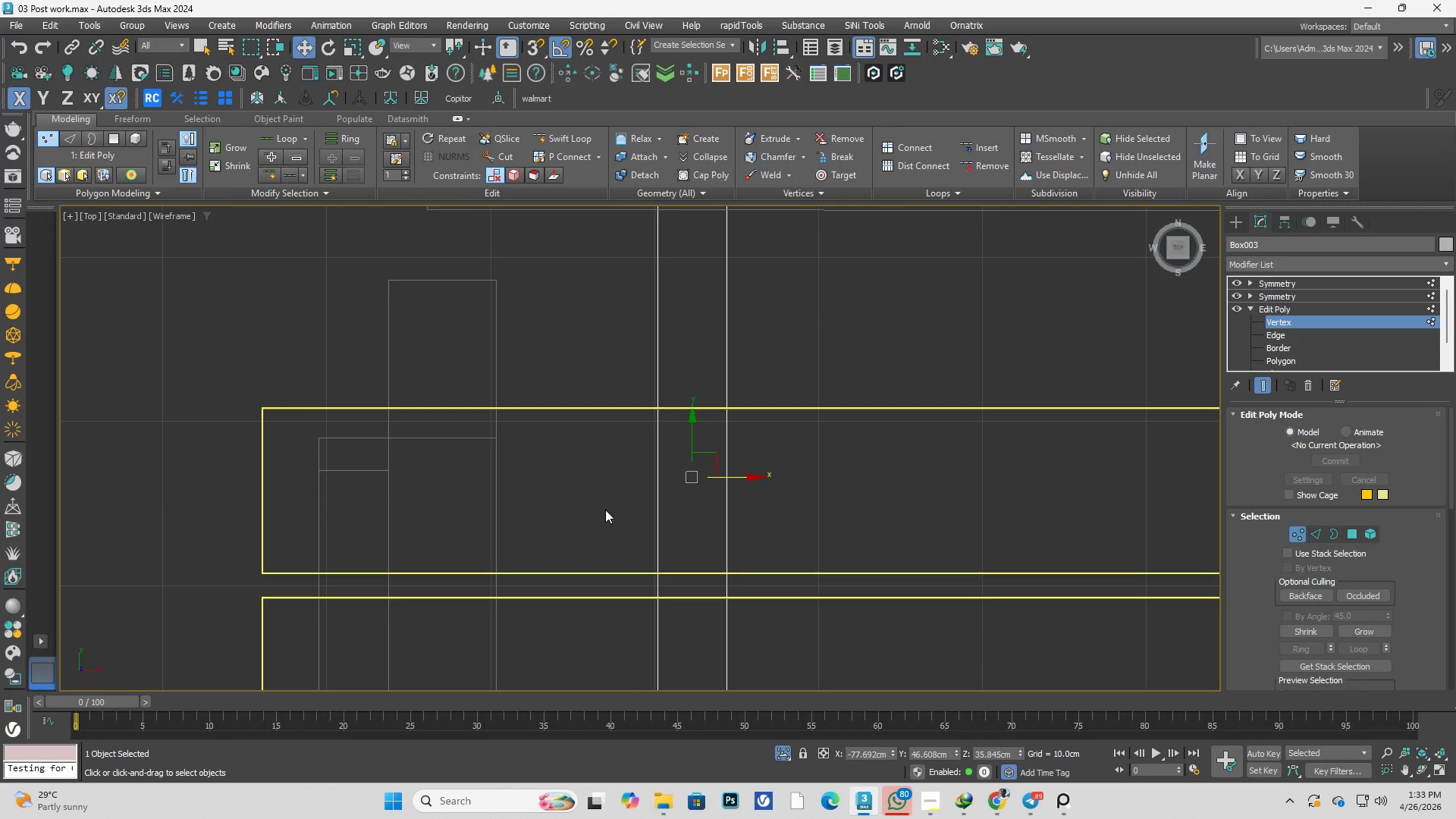 
key(S)
 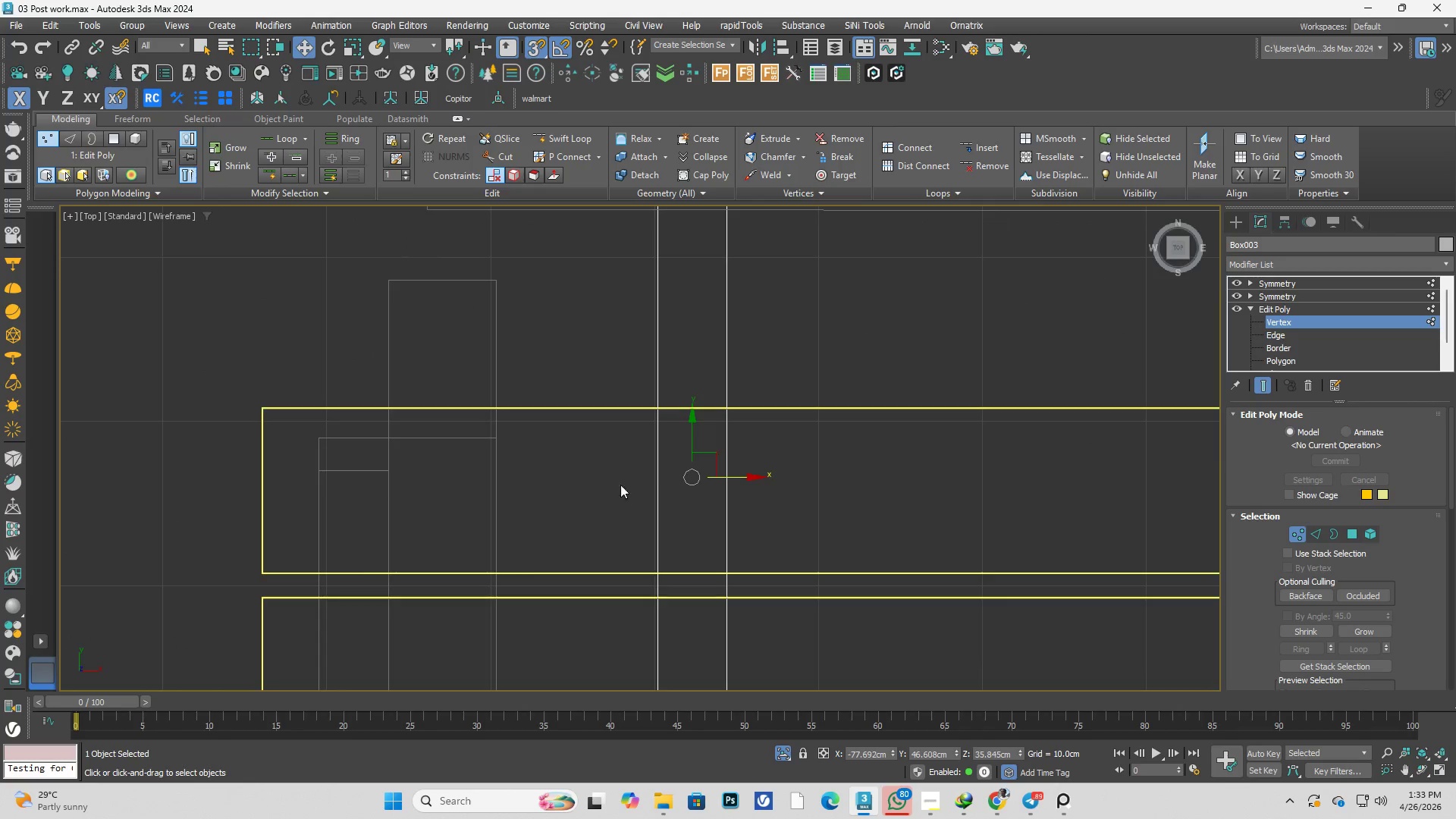 
scroll: coordinate [629, 491], scroll_direction: down, amount: 3.0
 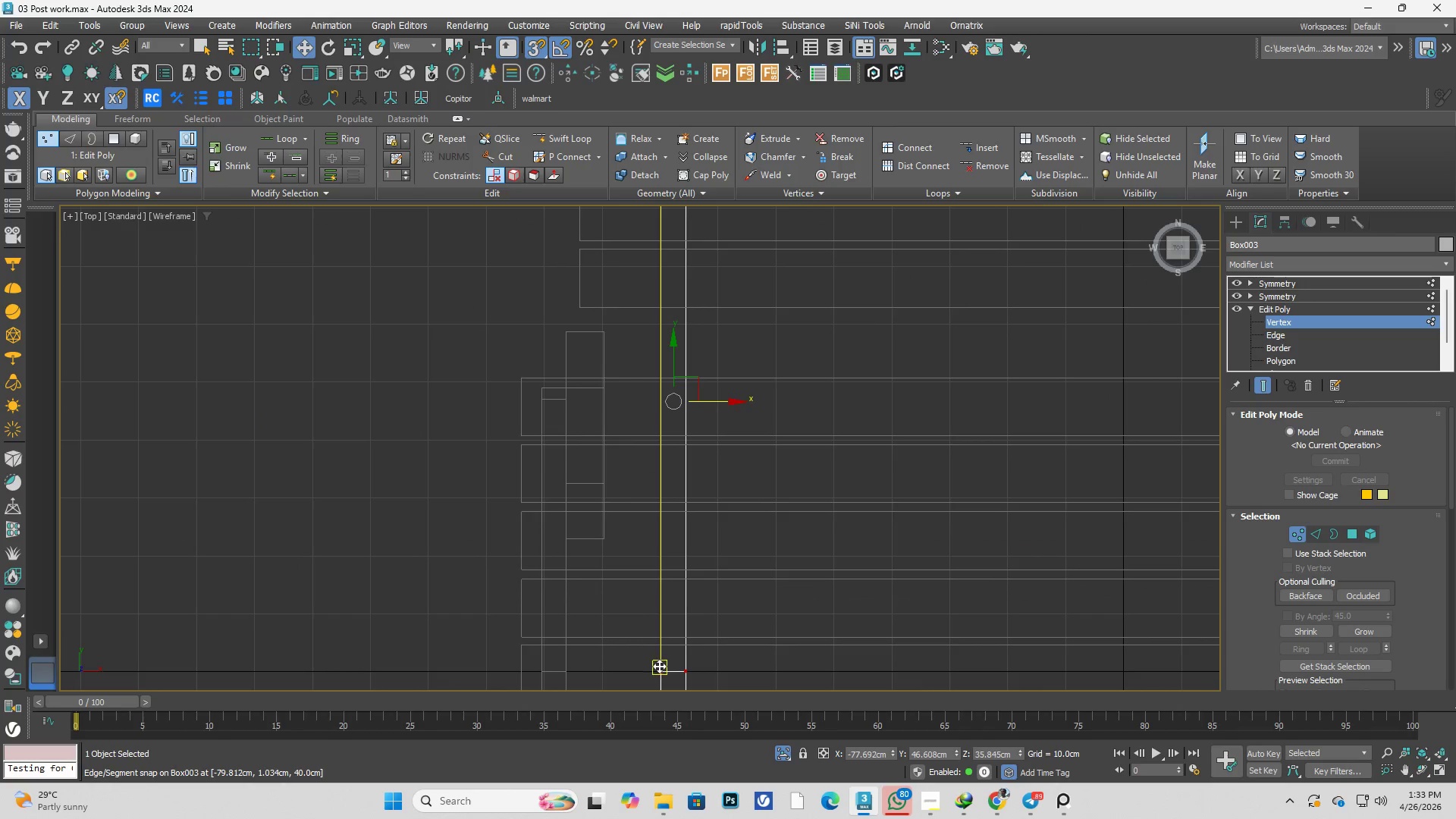 
left_click_drag(start_coordinate=[659, 671], to_coordinate=[608, 480])
 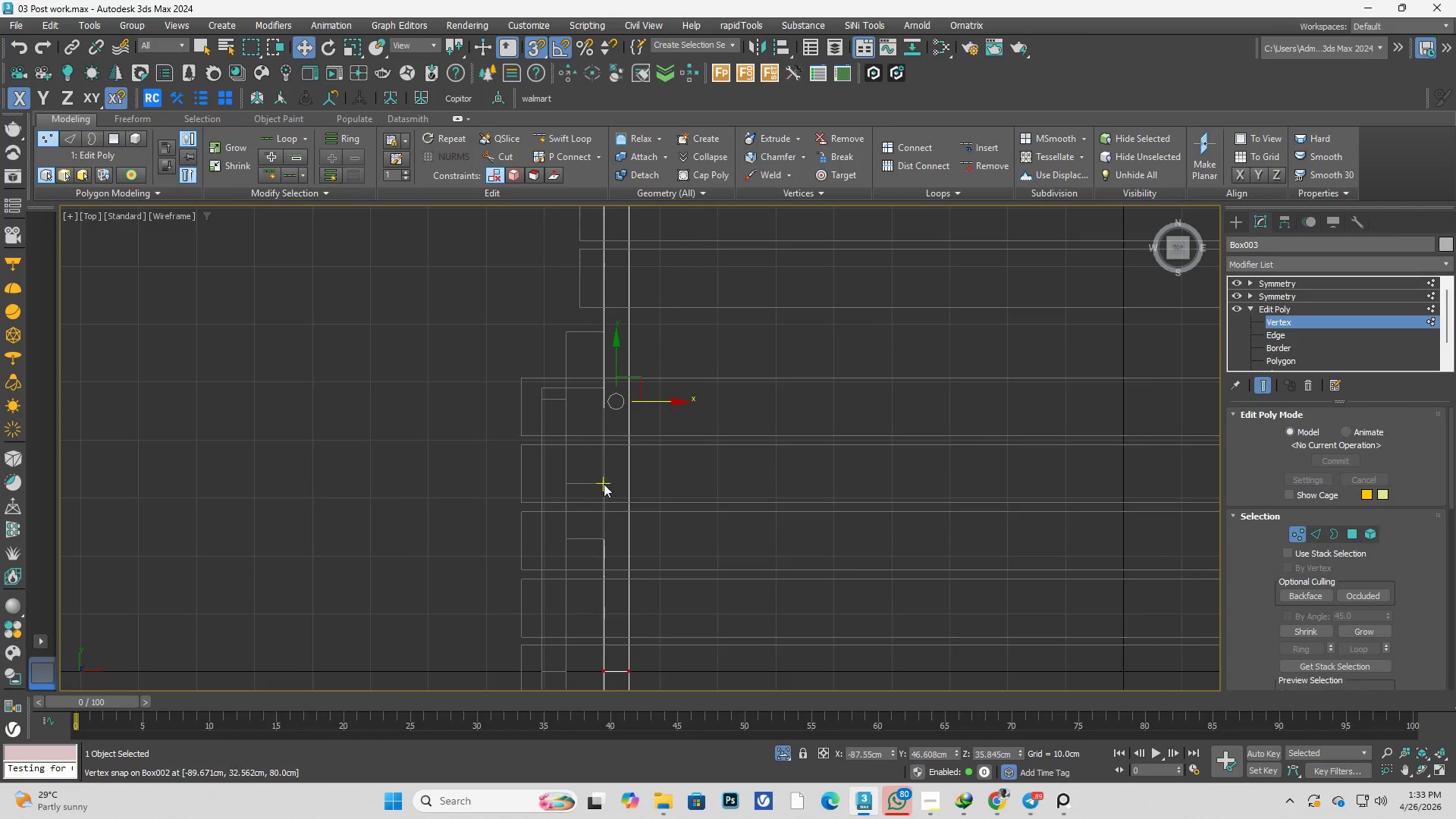 
hold_key(key=AltLeft, duration=0.47)
 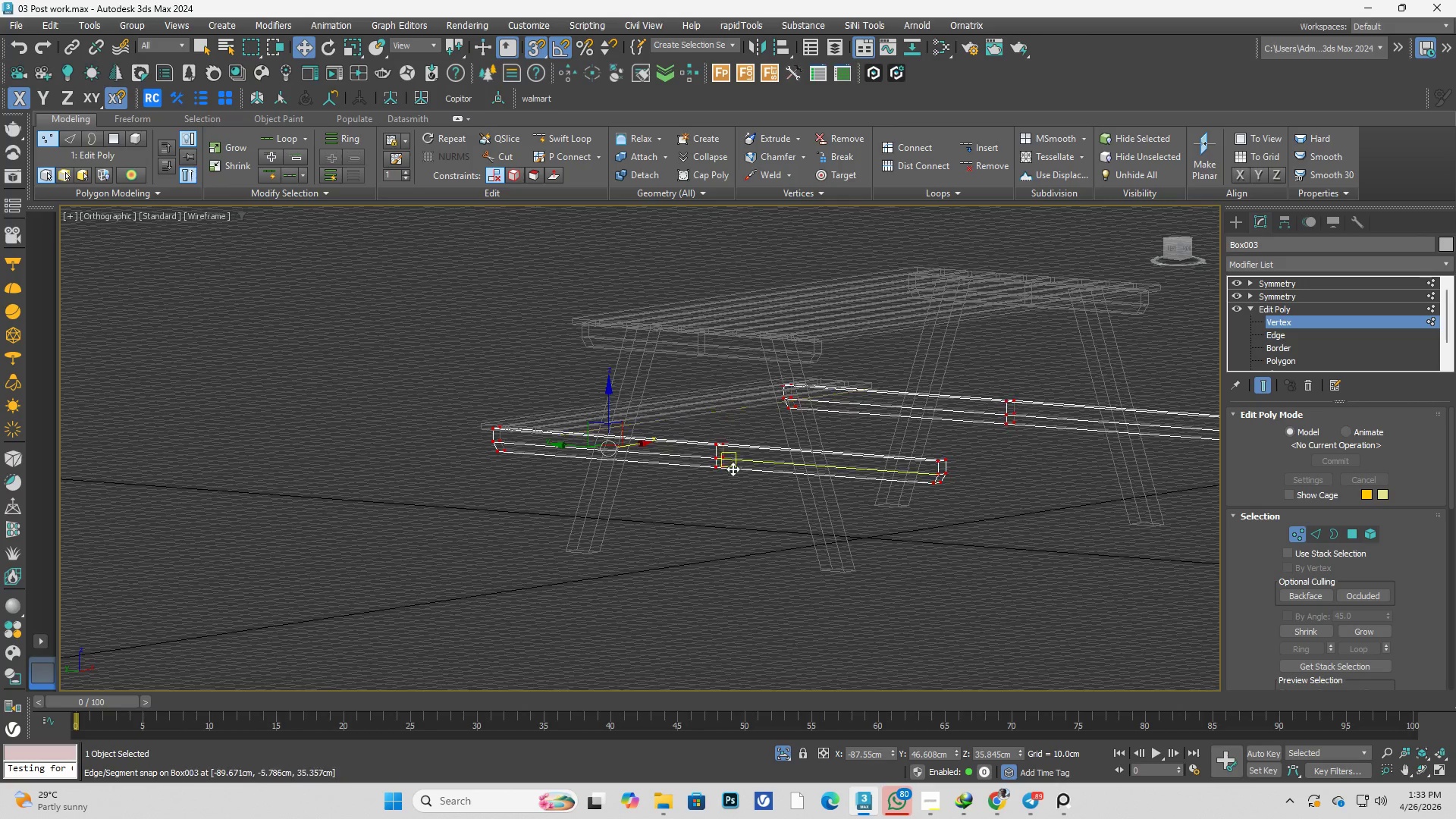 
scroll: coordinate [601, 499], scroll_direction: down, amount: 2.0
 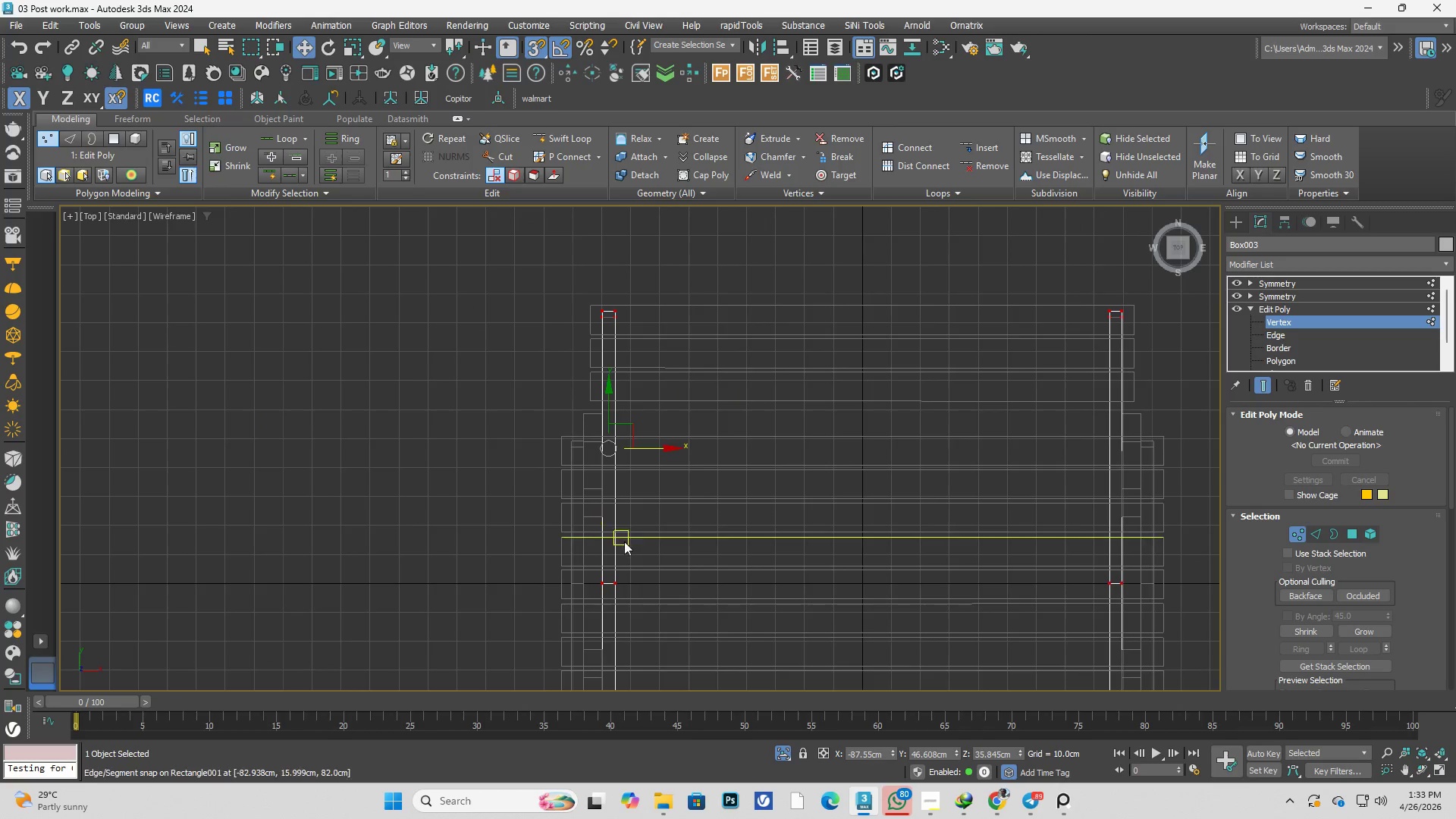 
key(F3)
 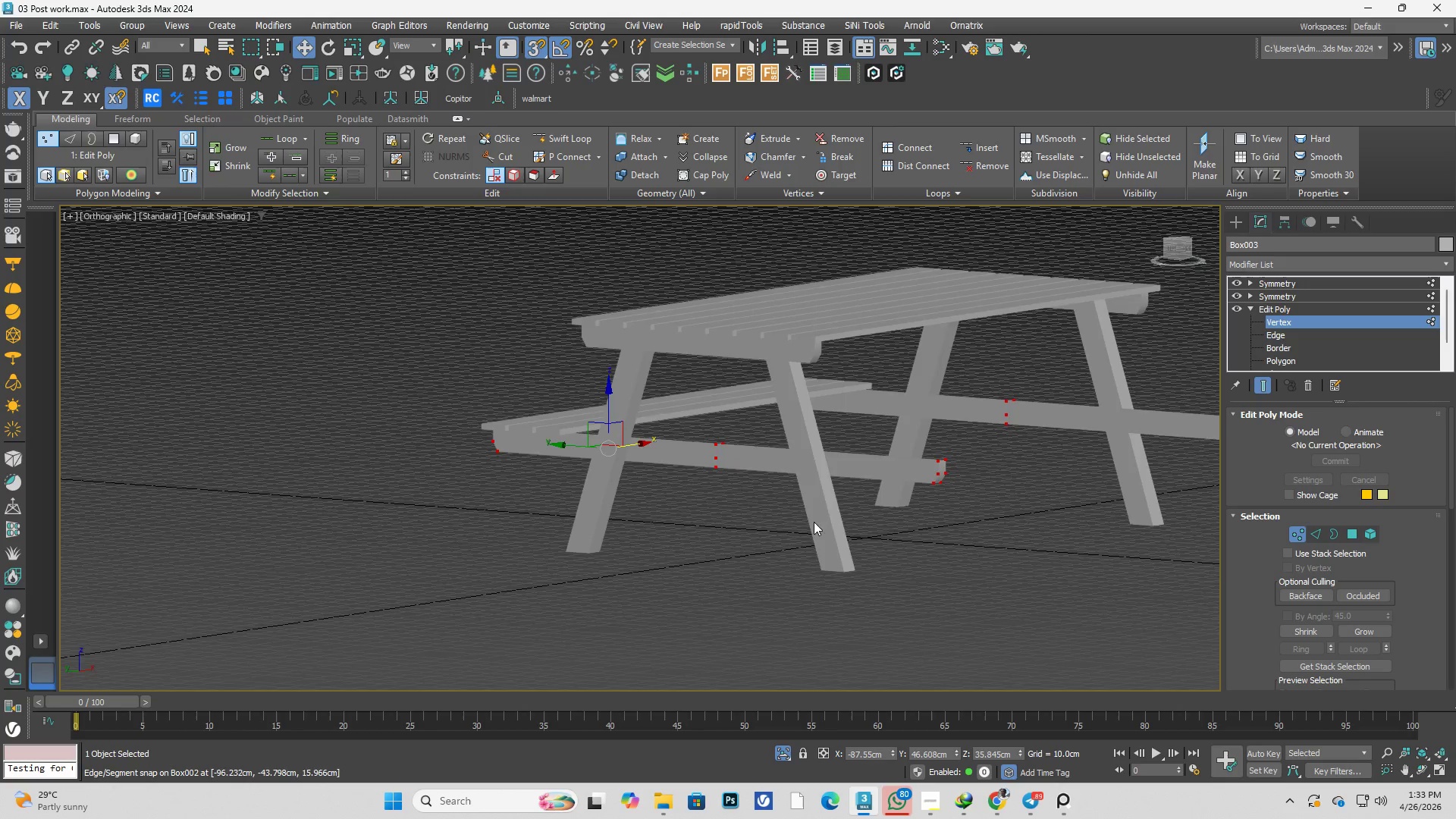 
hold_key(key=AltLeft, duration=1.88)
 